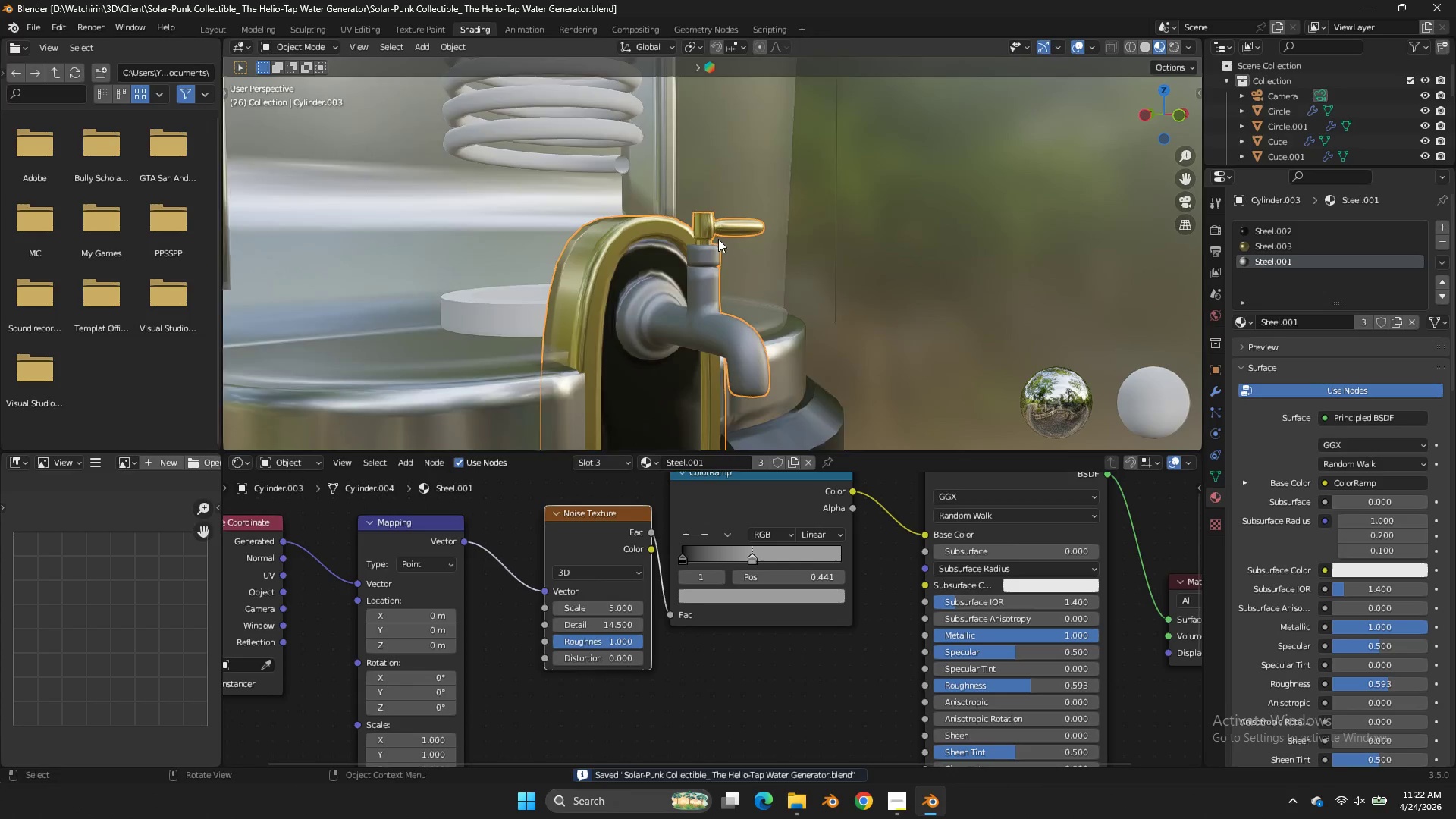 
left_click([657, 229])
 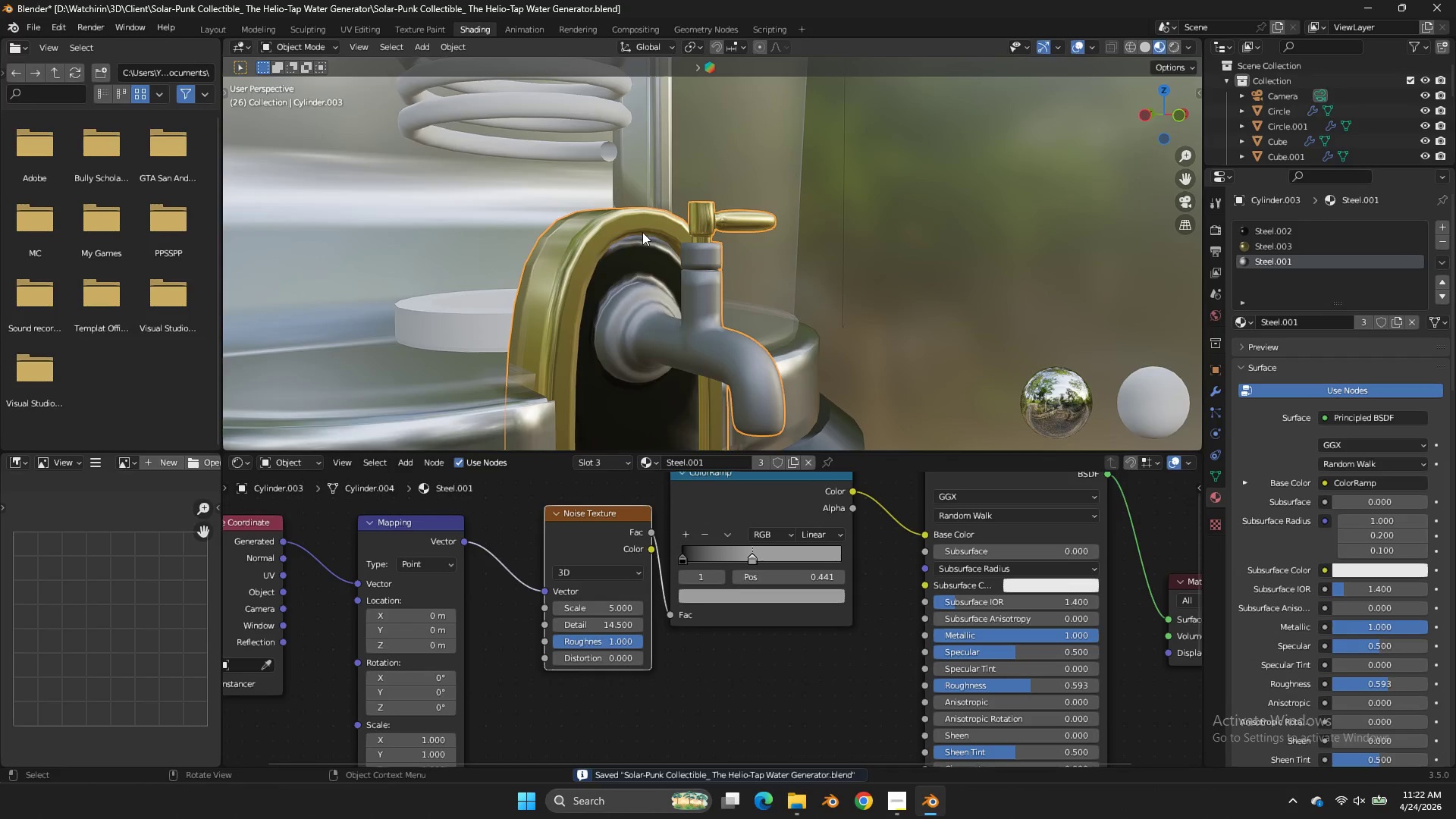 
scroll: coordinate [721, 239], scroll_direction: up, amount: 2.0
 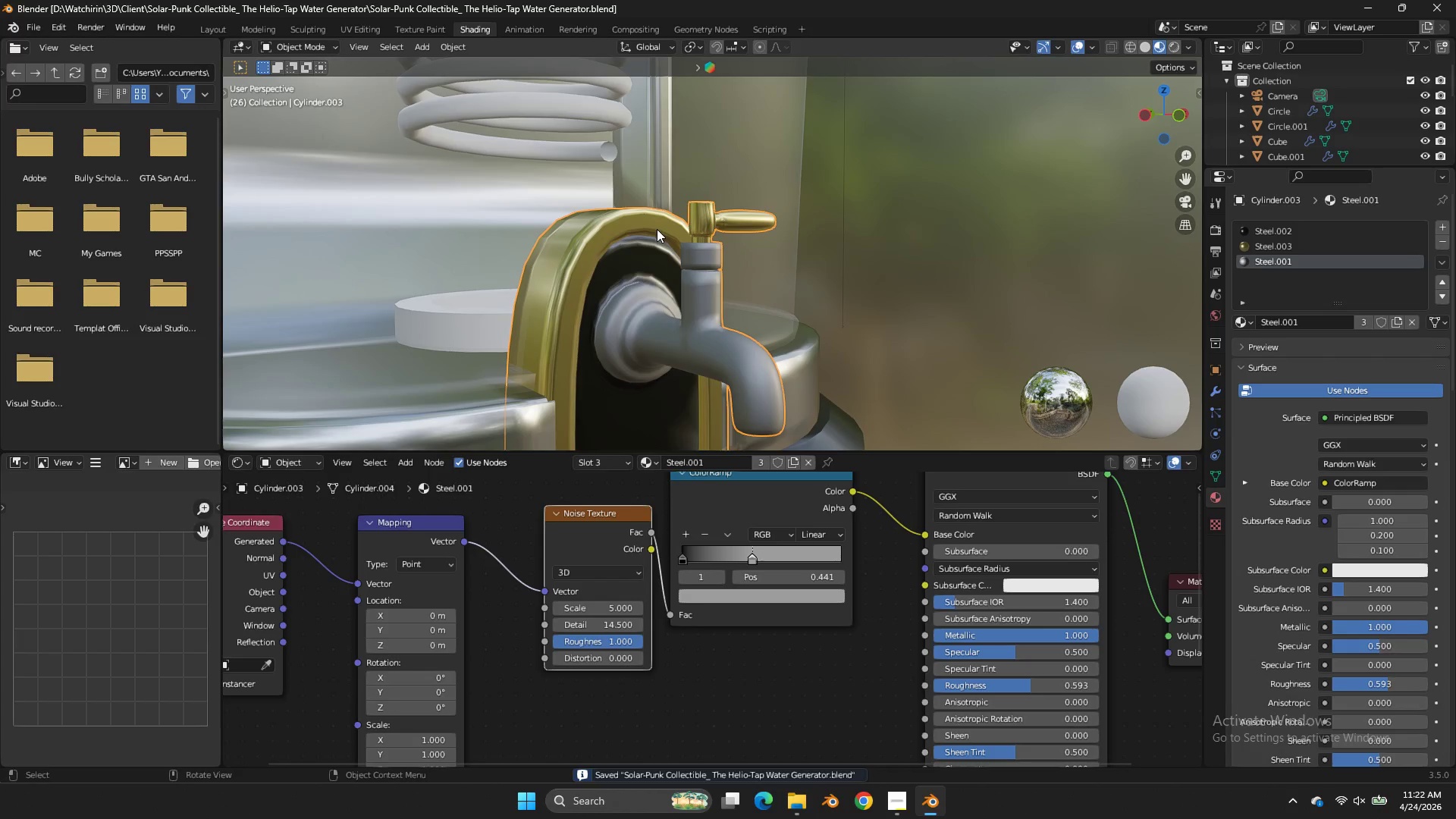 
key(Backquote)
 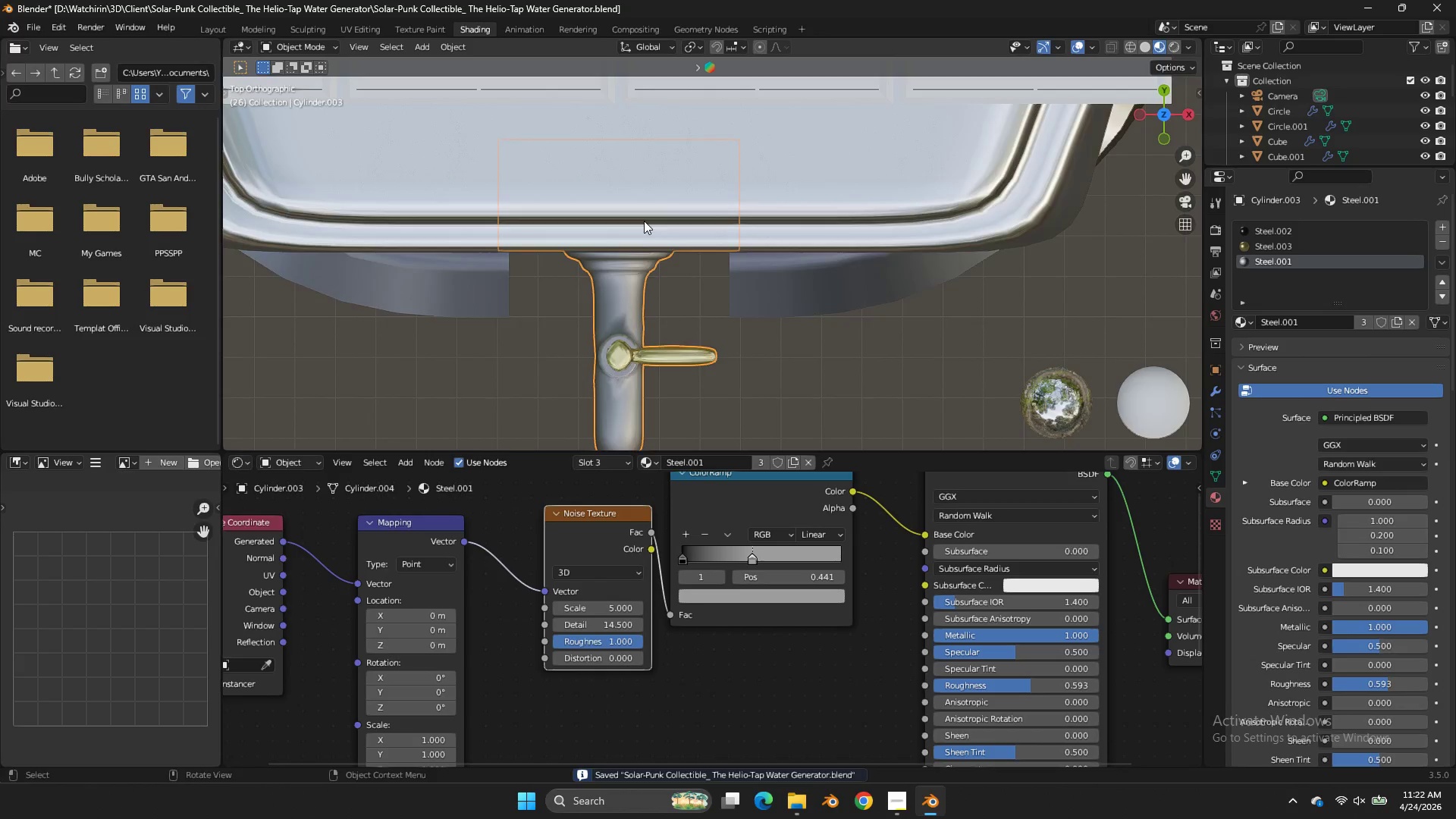 
scroll: coordinate [644, 221], scroll_direction: up, amount: 4.0
 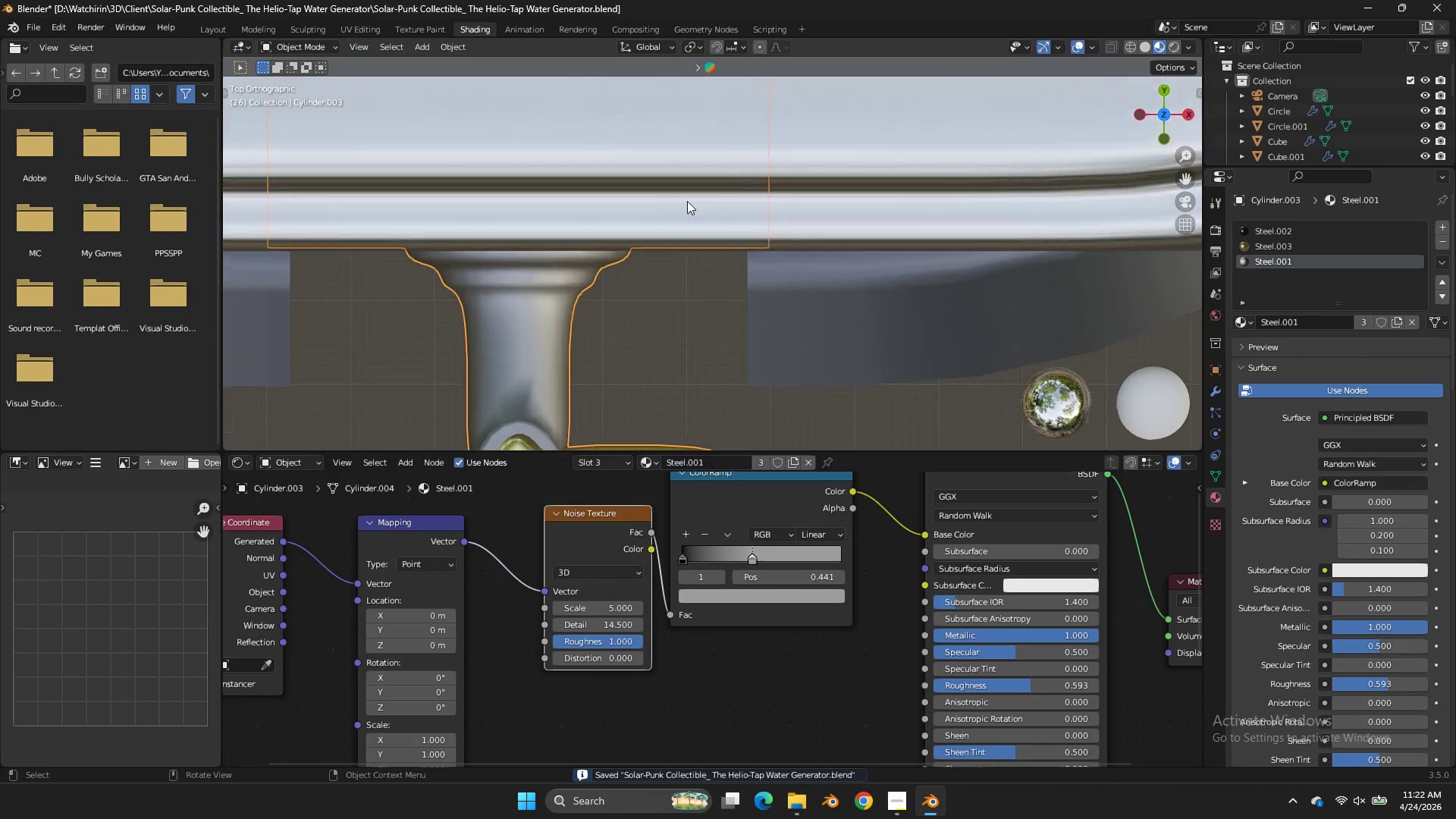 
scroll: coordinate [690, 201], scroll_direction: down, amount: 3.0
 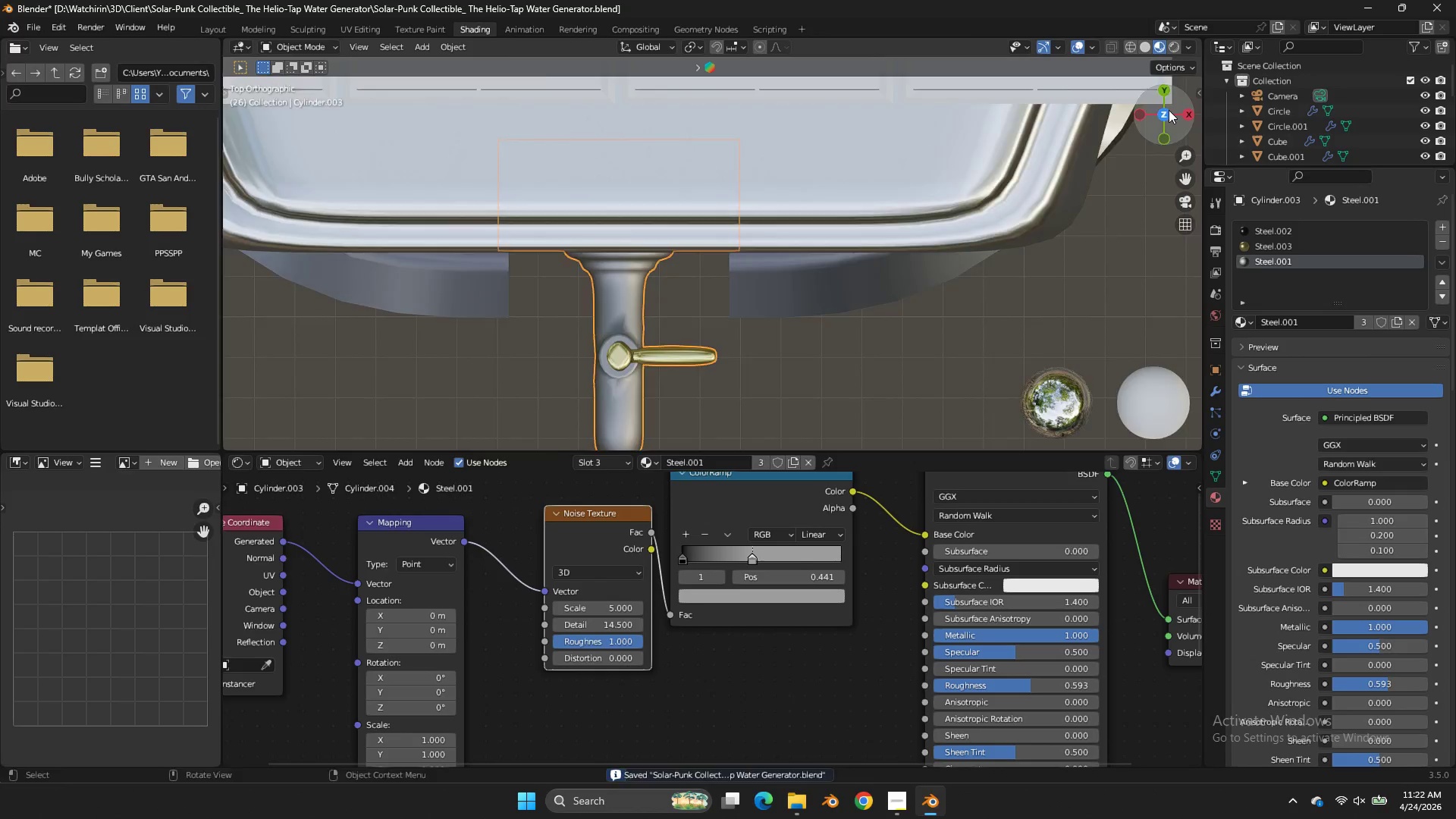 
left_click_drag(start_coordinate=[1169, 111], to_coordinate=[268, 312])
 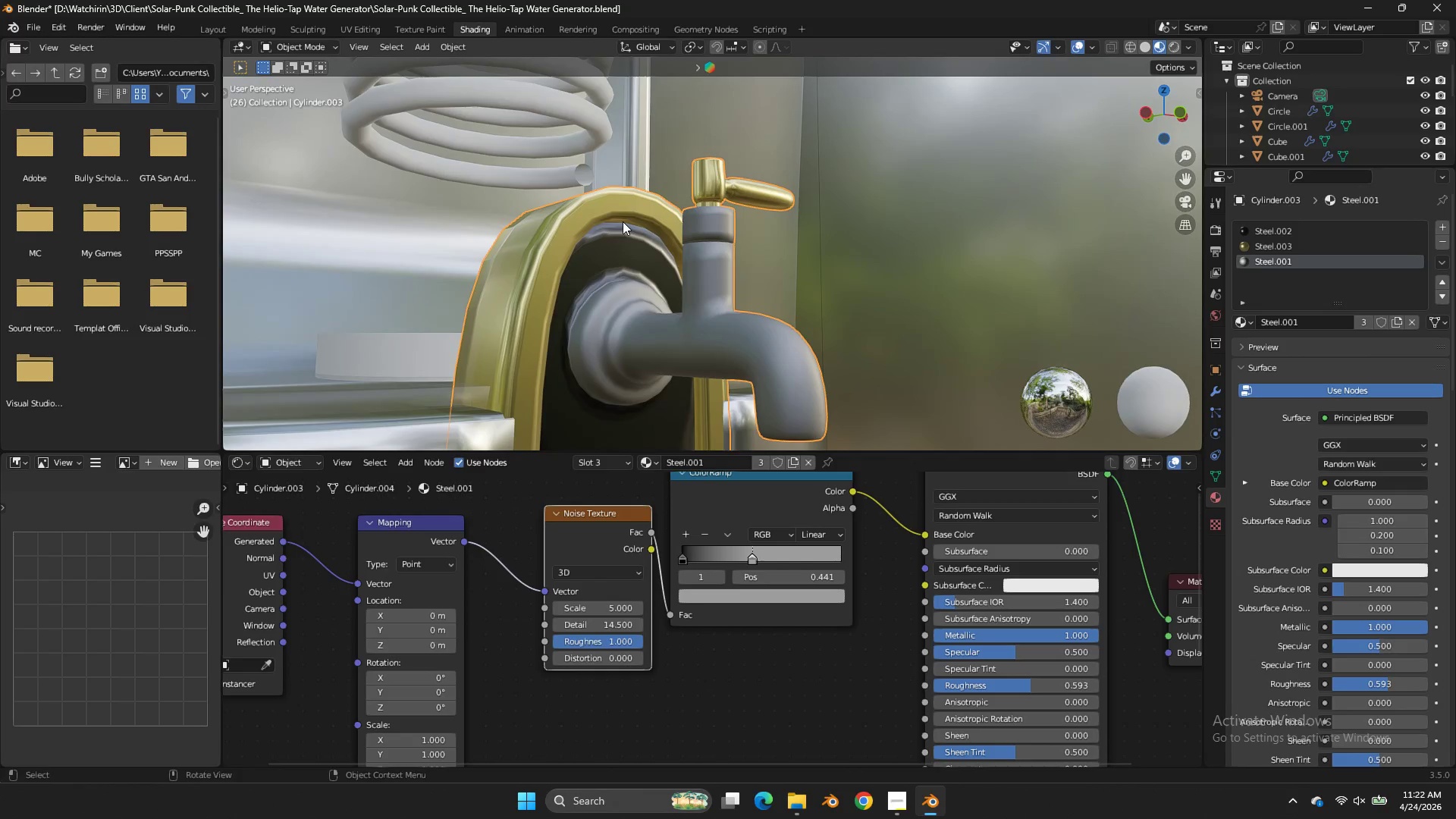 
left_click([623, 221])
 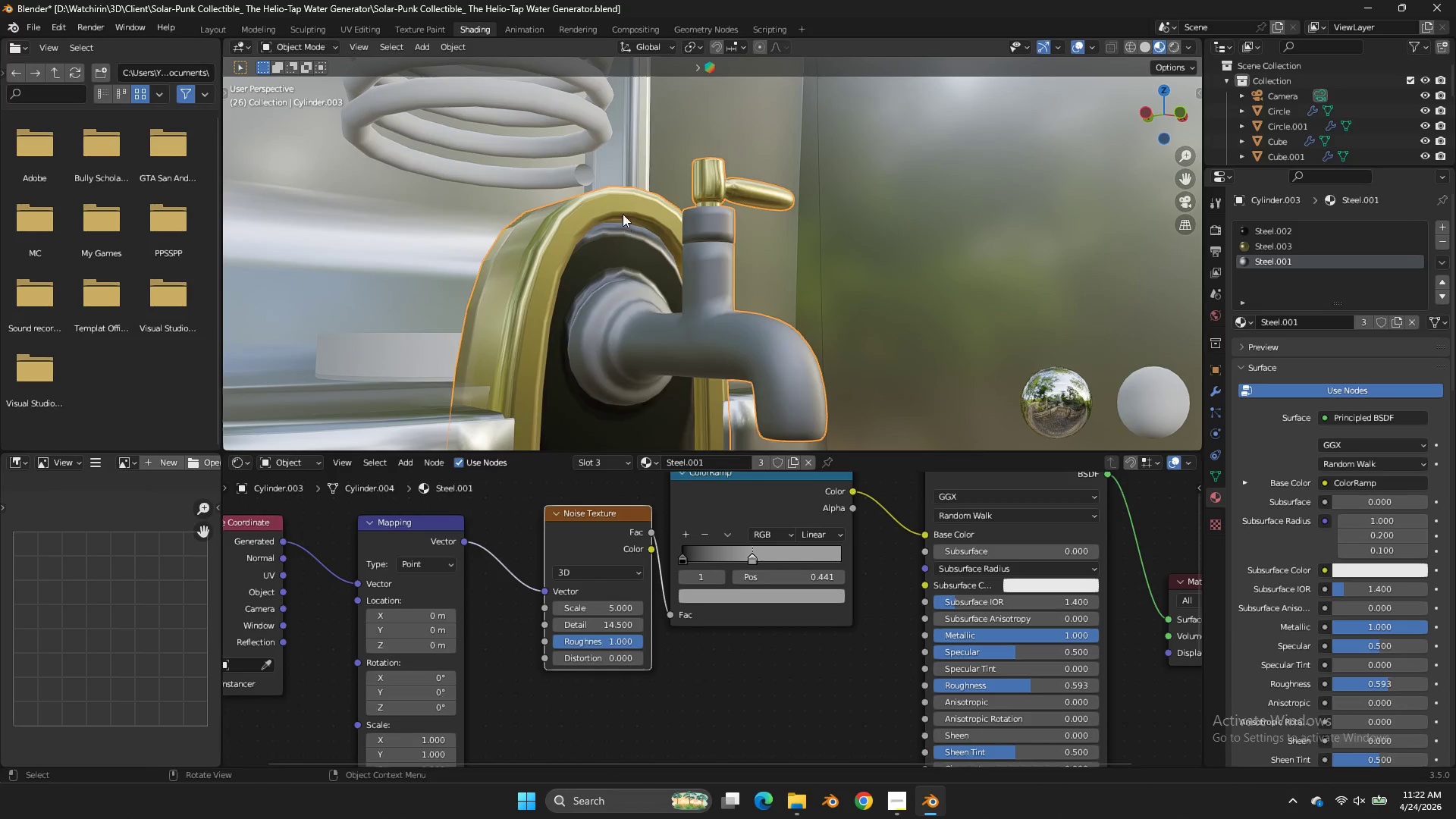 
key(Tab)
 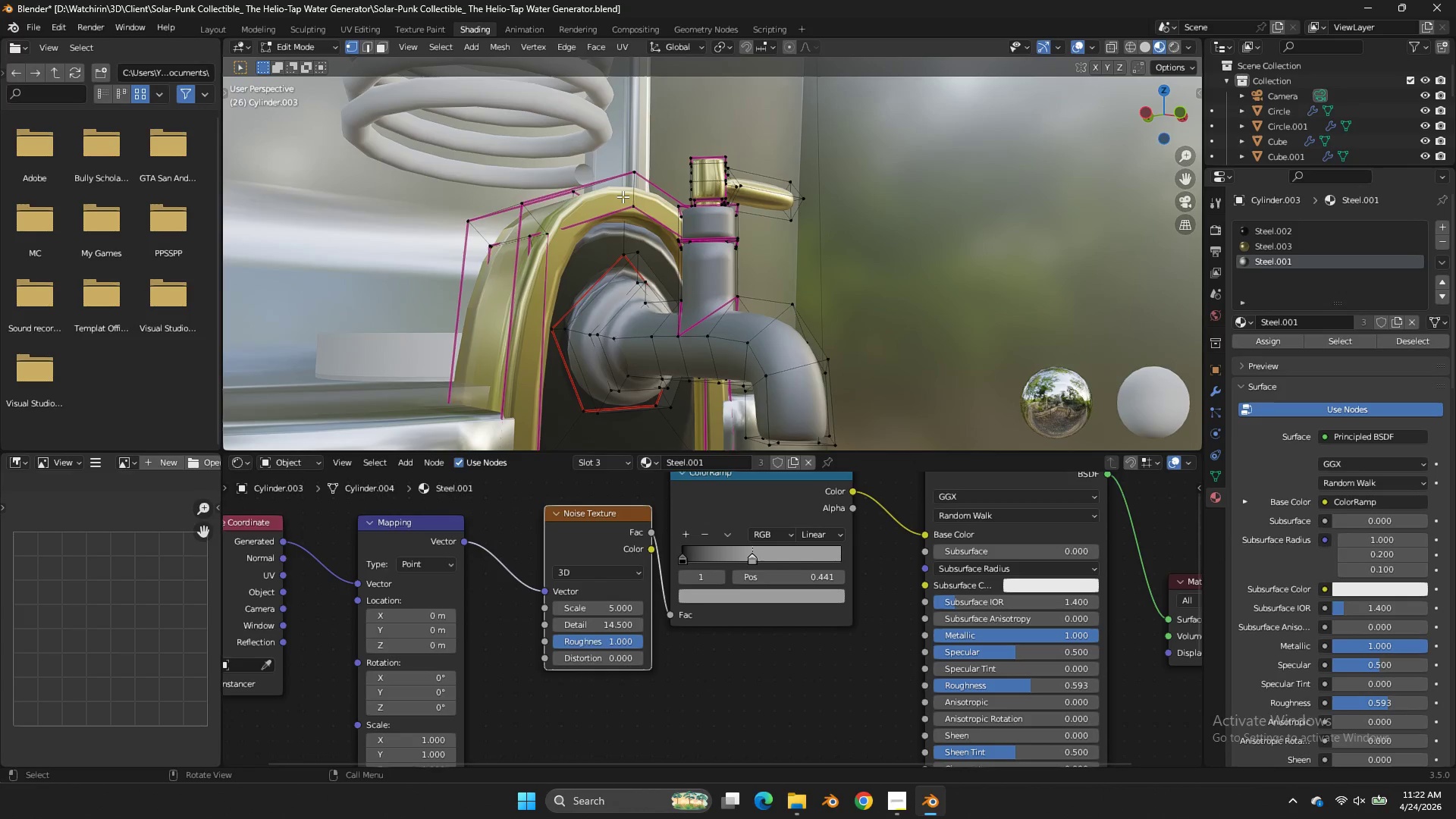 
left_click([623, 196])
 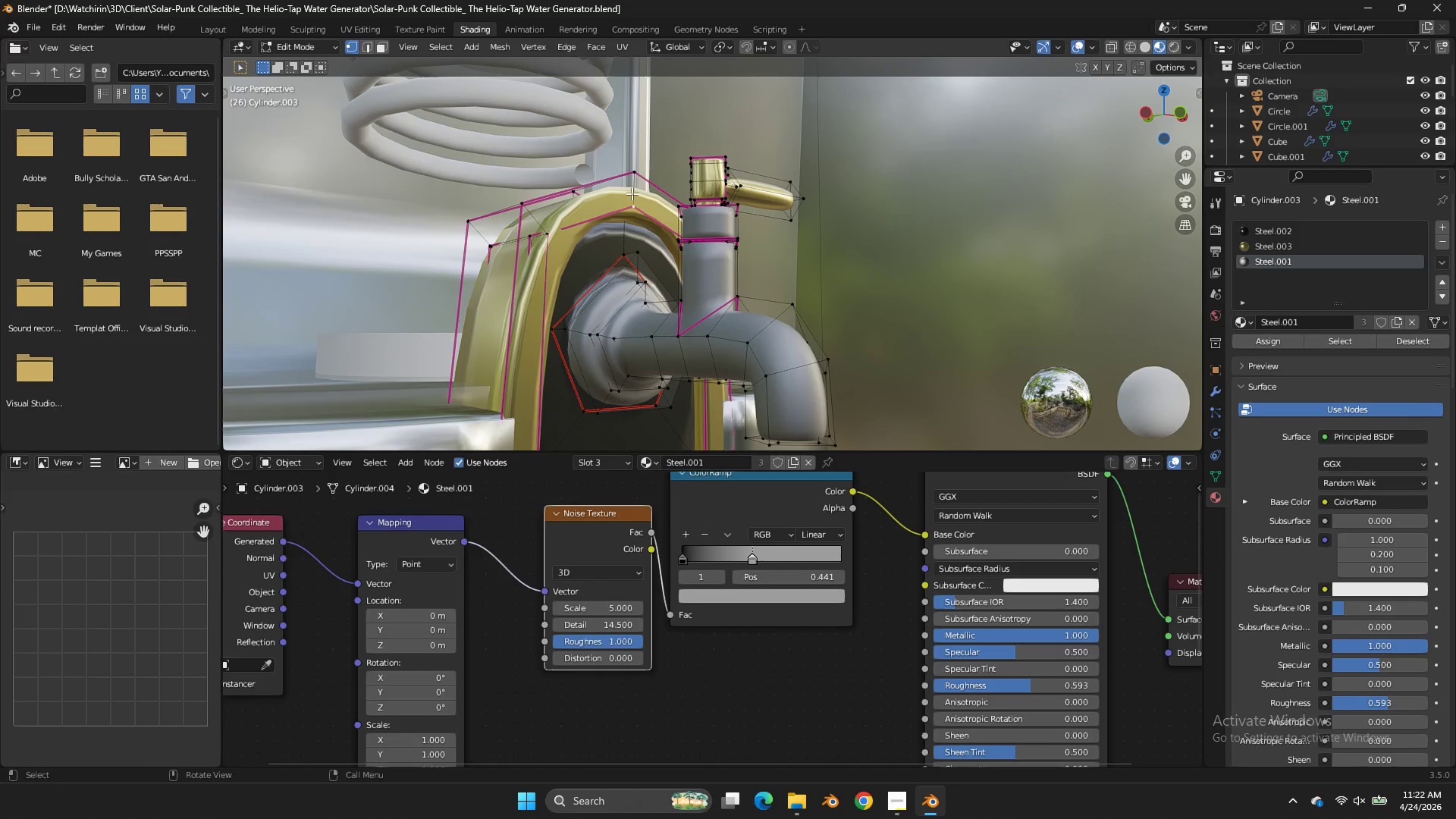 
key(Control+ControlLeft)
 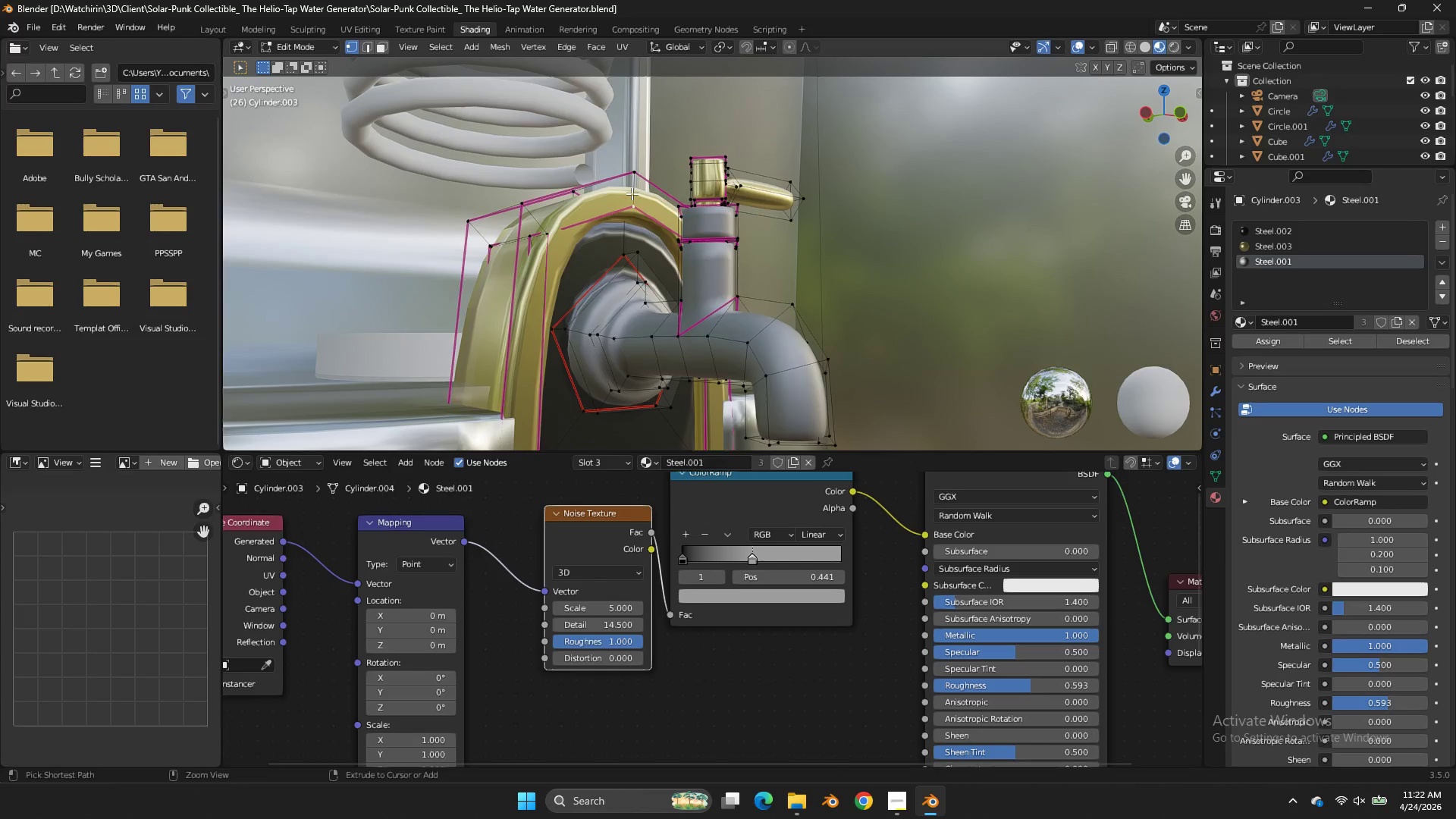 
key(Control+S)
 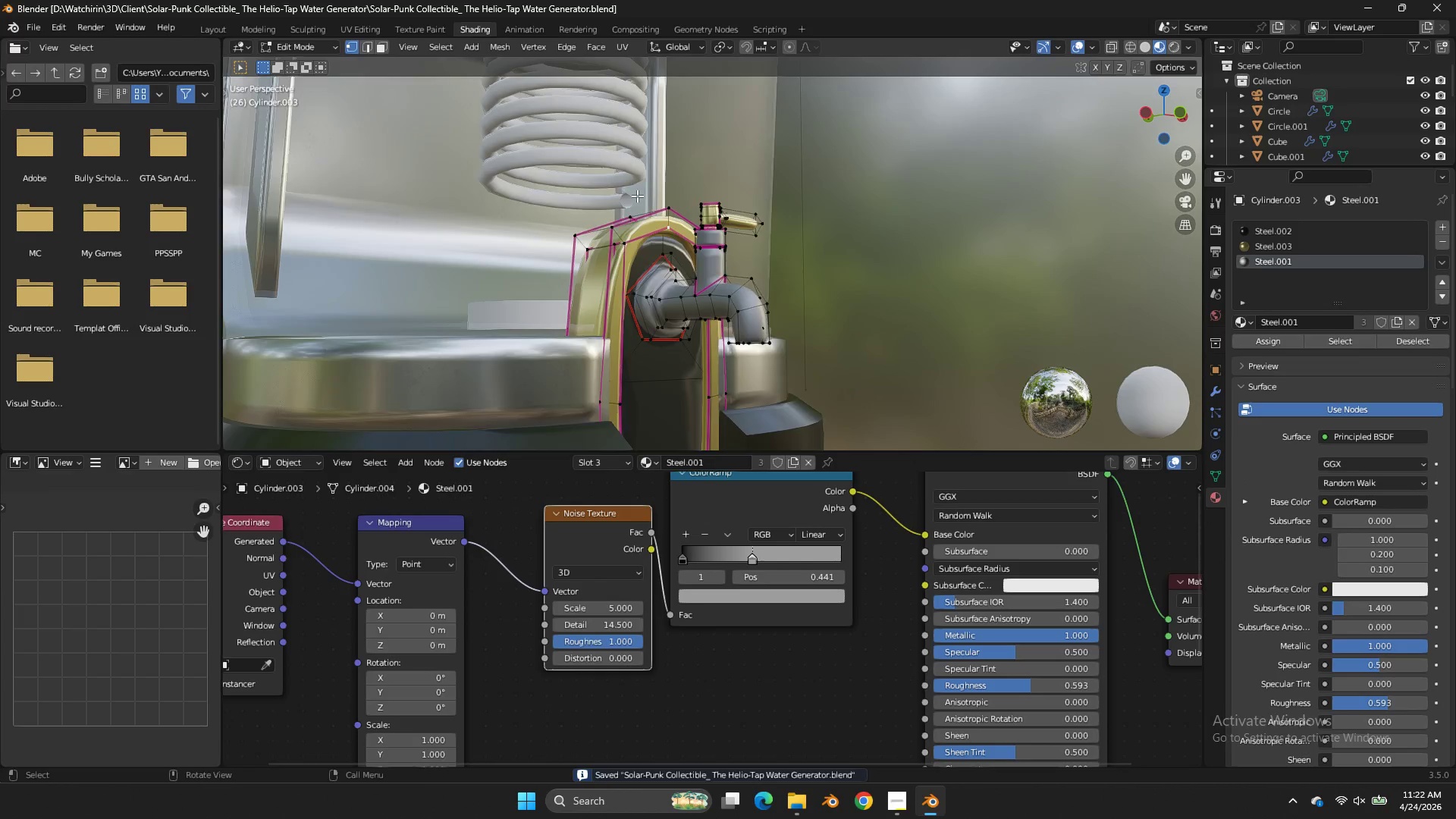 
key(Tab)
 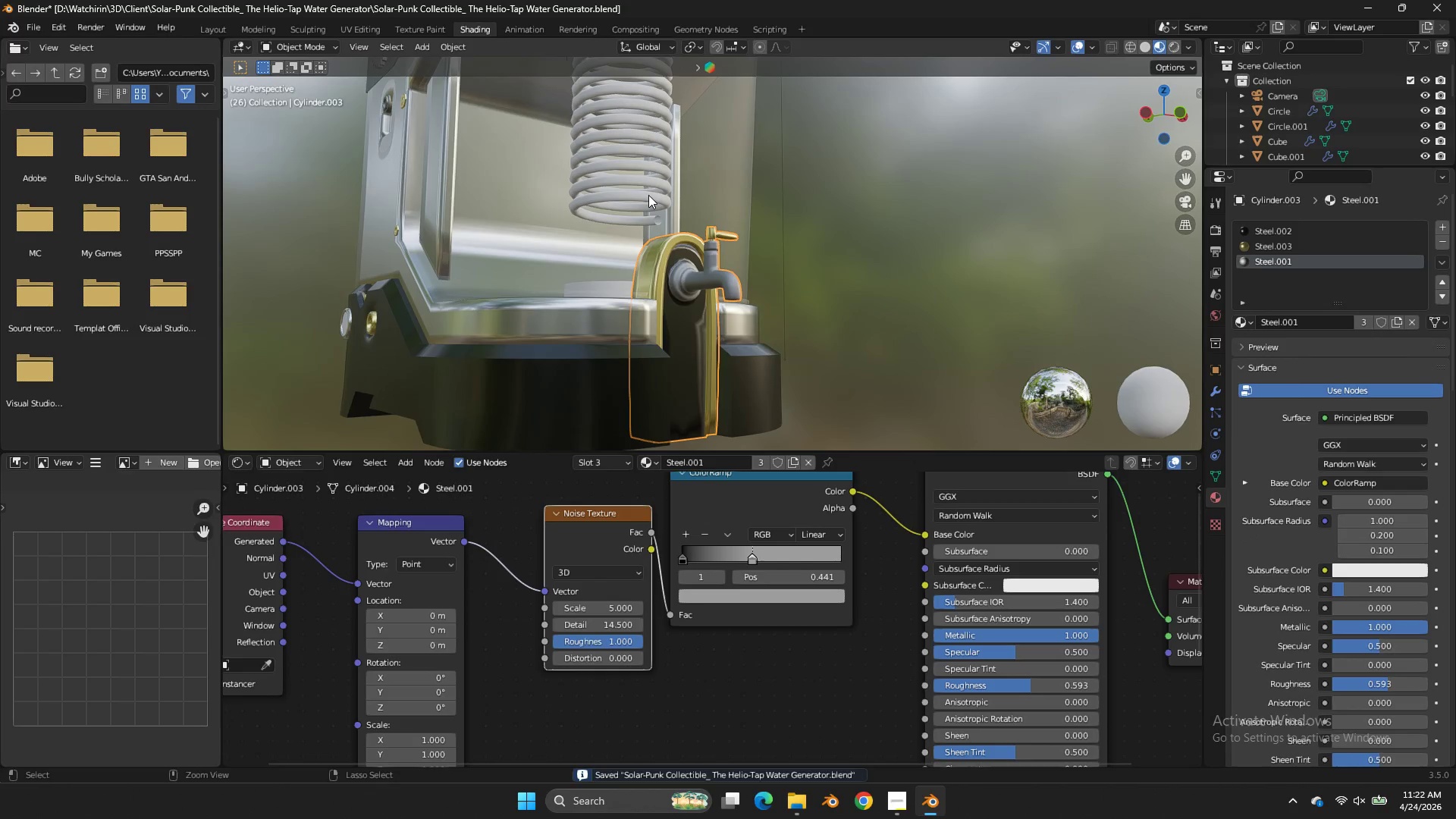 
key(Control+ControlLeft)
 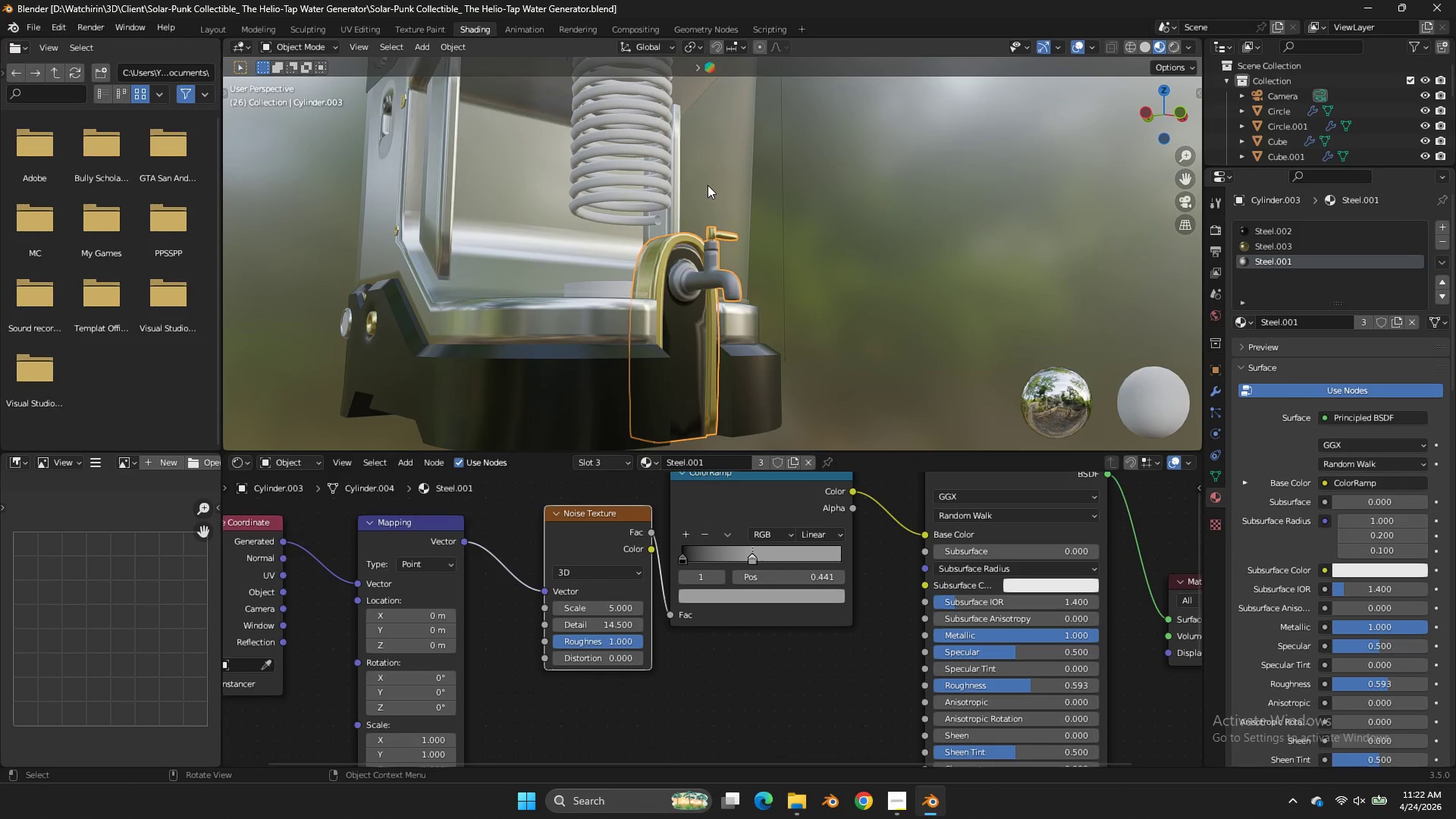 
scroll: coordinate [637, 196], scroll_direction: down, amount: 6.0
 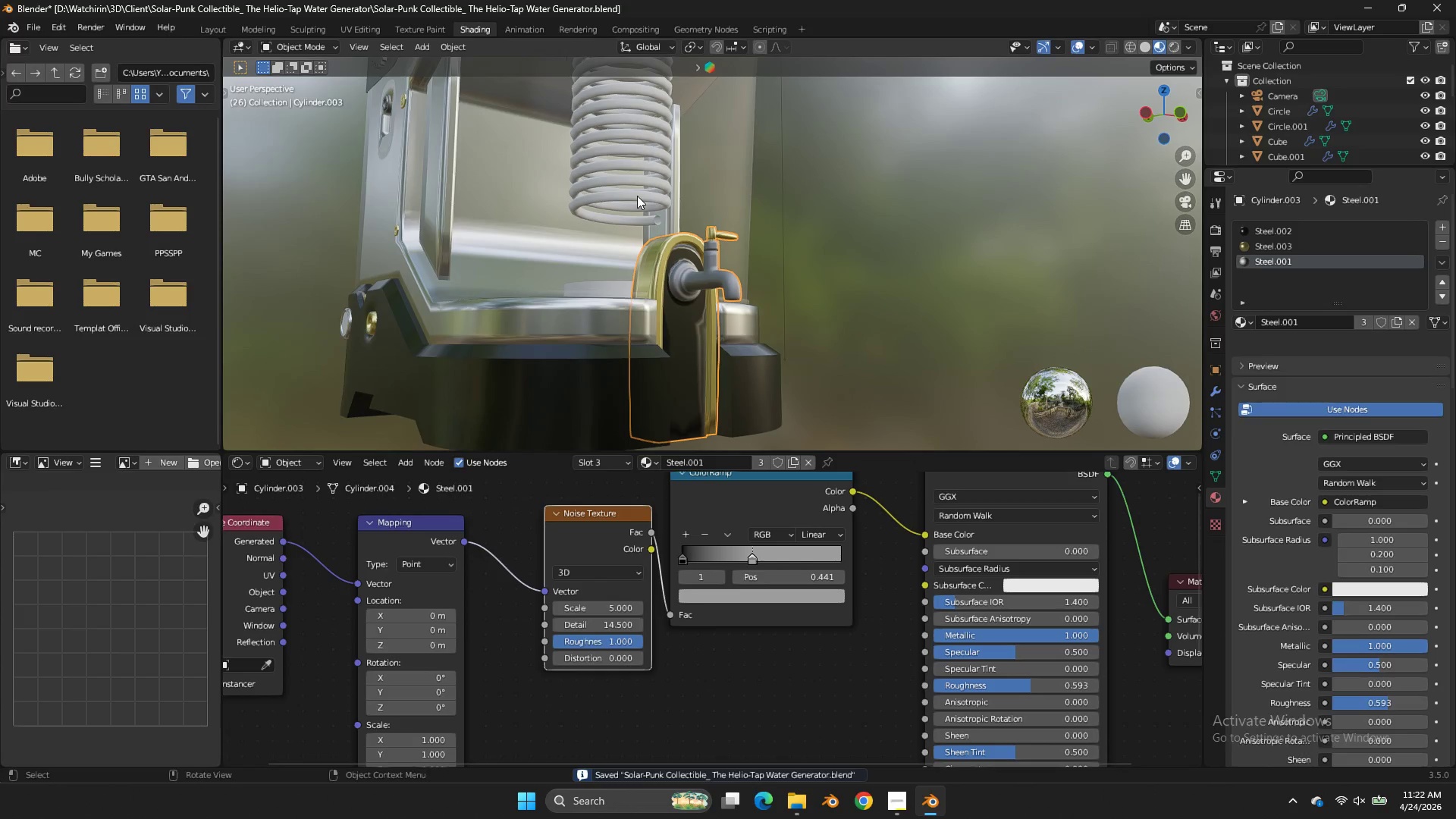 
key(Control+S)
 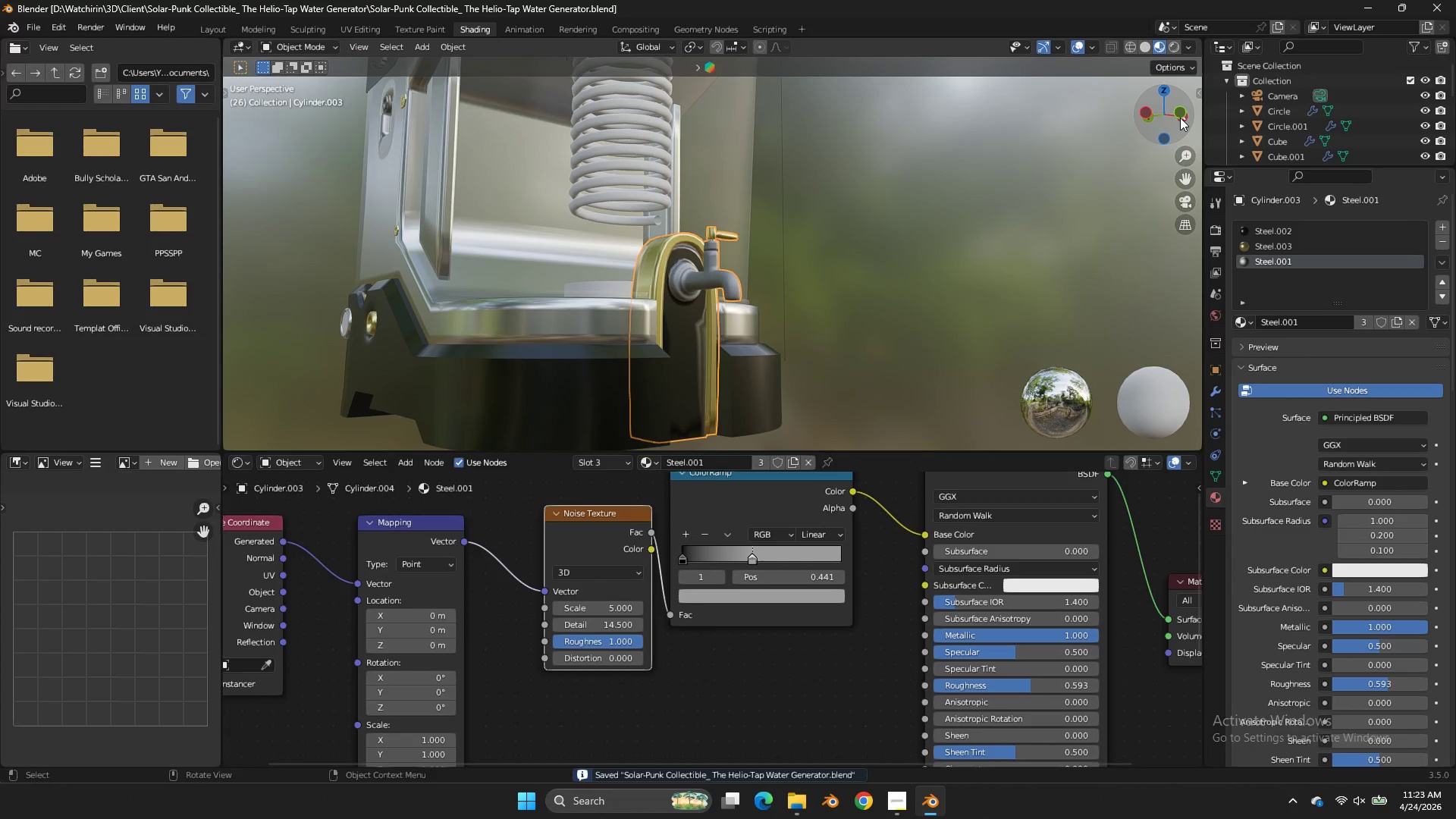 
key(Tab)
 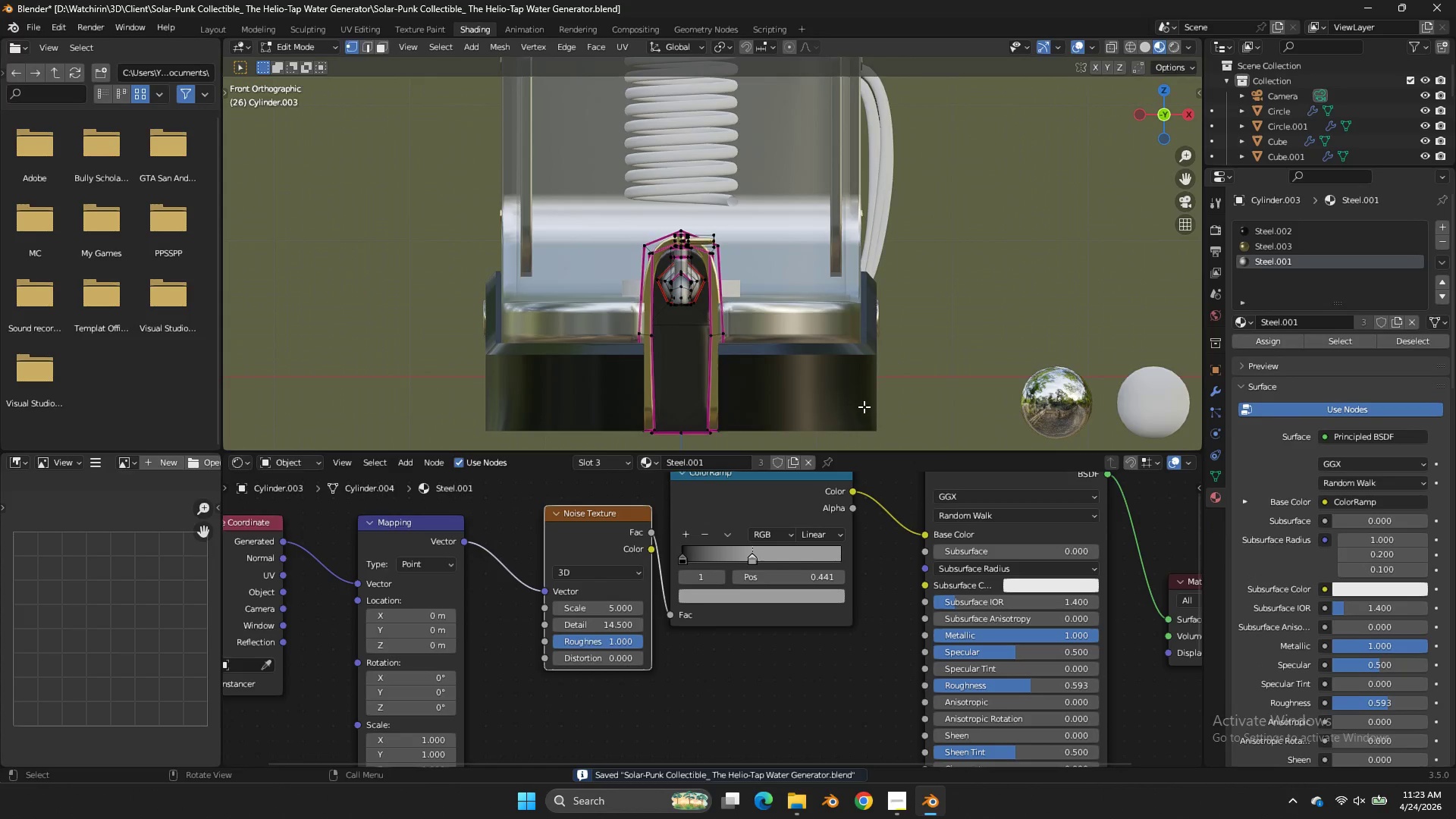 
key(Tab)
 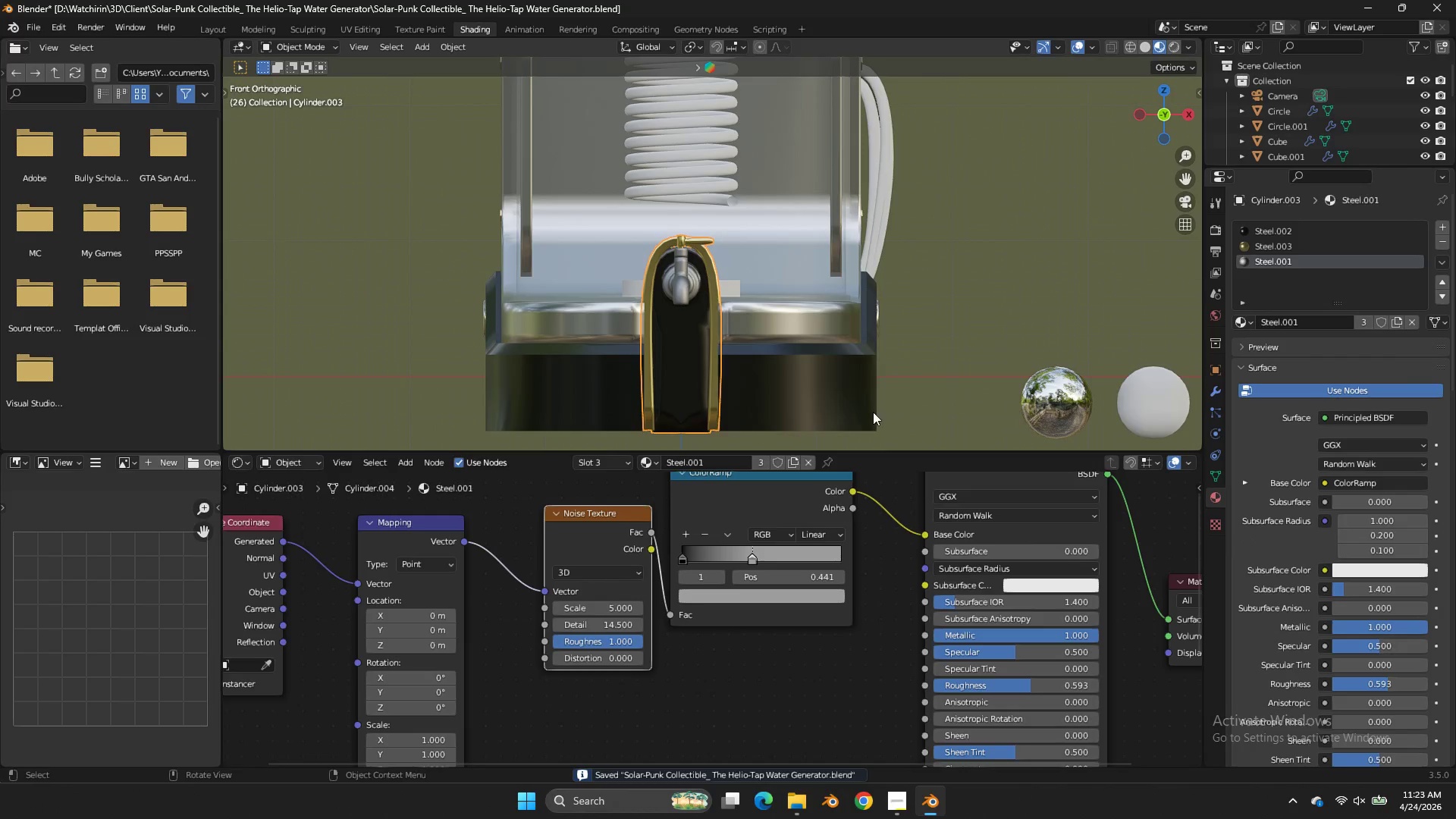 
left_click([873, 412])
 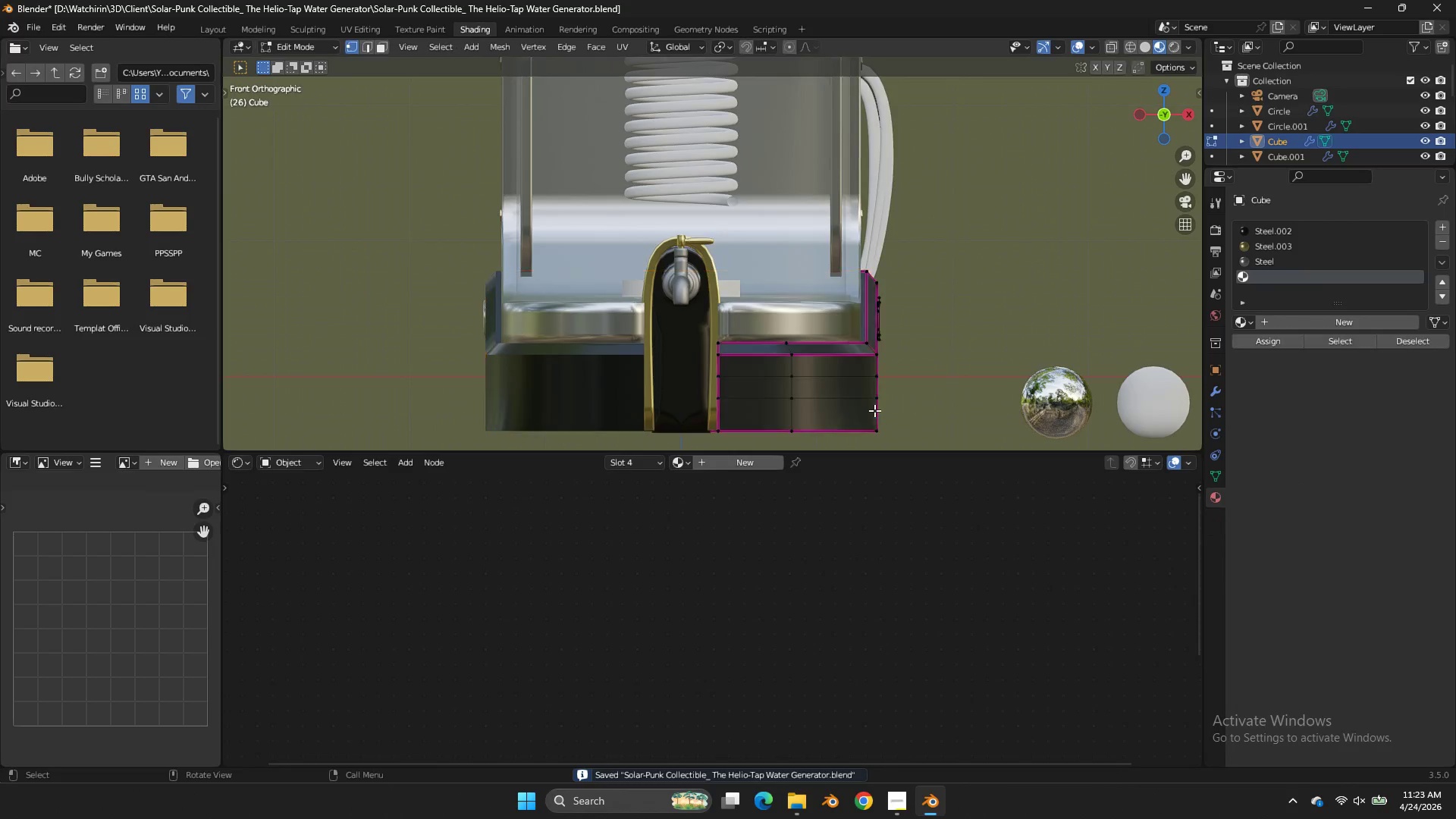 
key(Tab)
 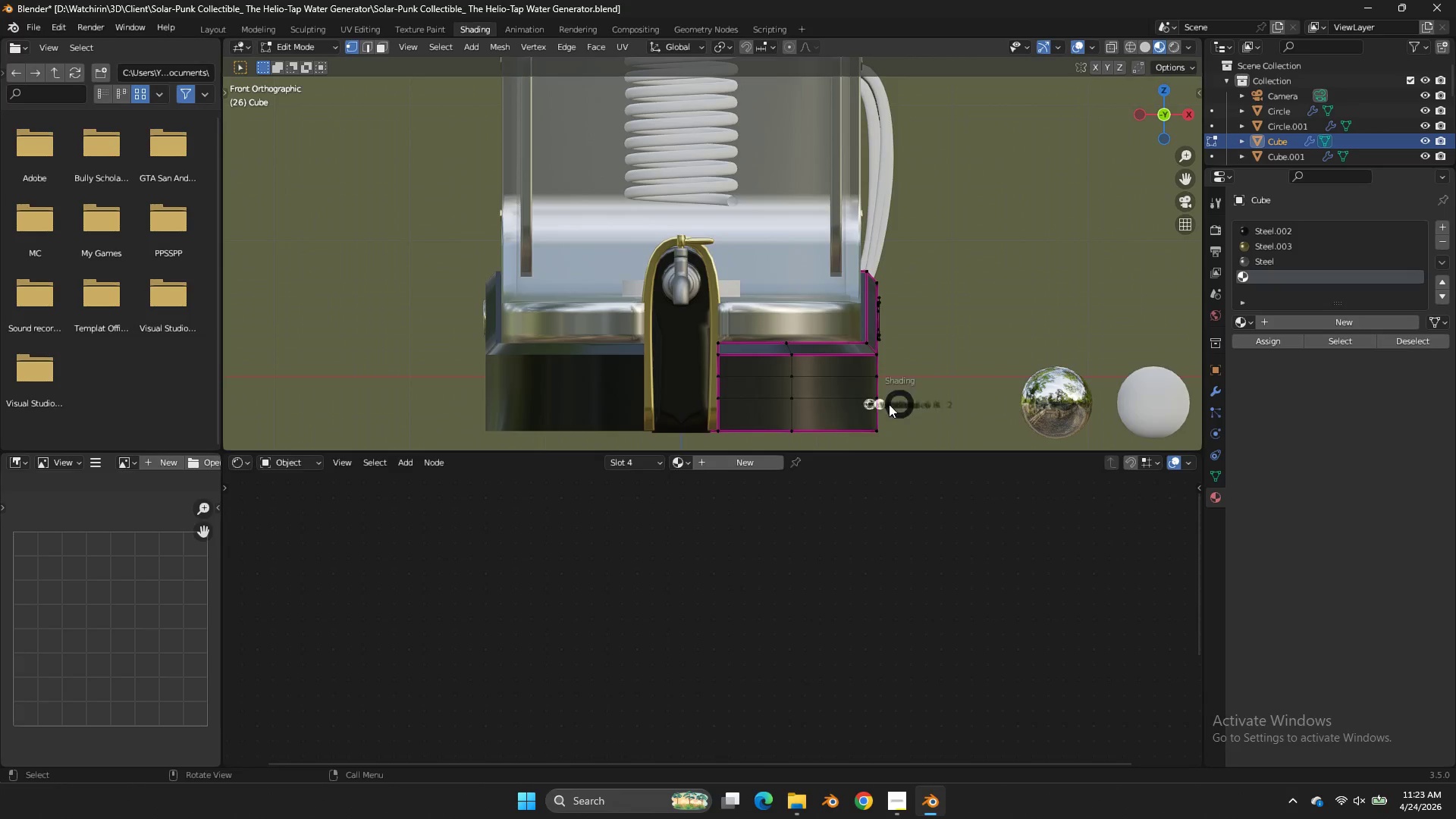 
key(Z)
 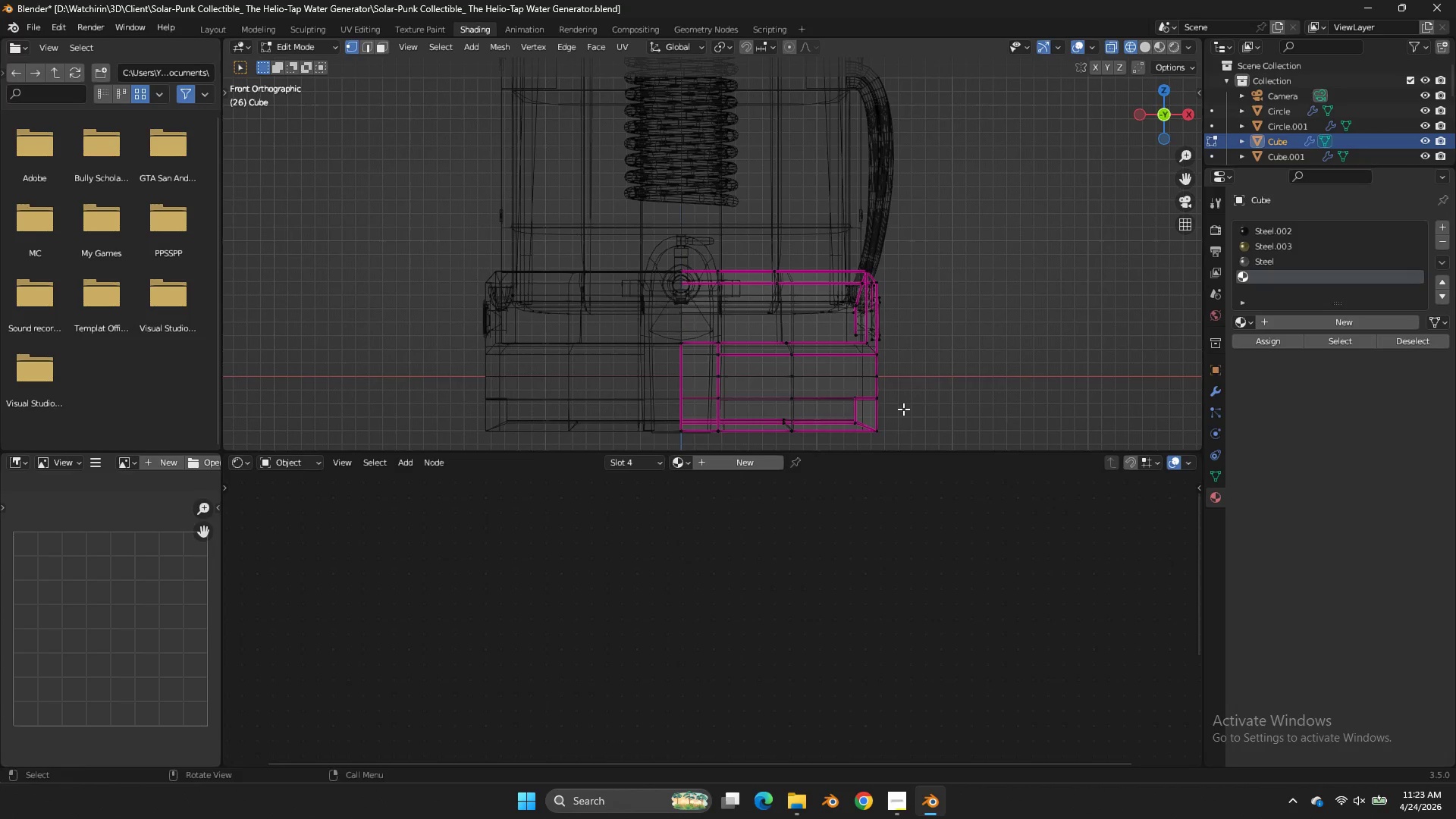 
left_click_drag(start_coordinate=[903, 409], to_coordinate=[485, 464])
 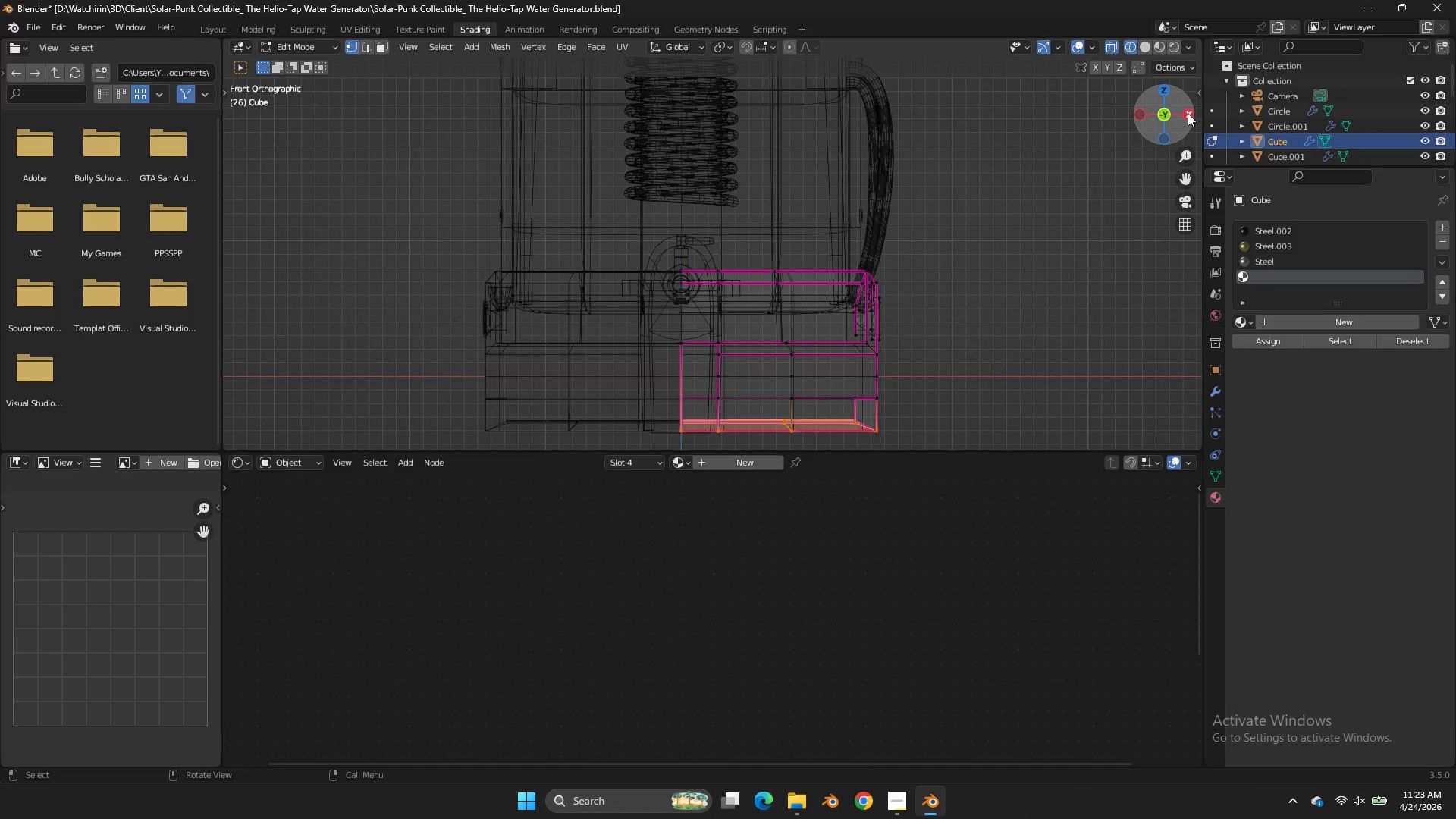 
left_click([1188, 113])
 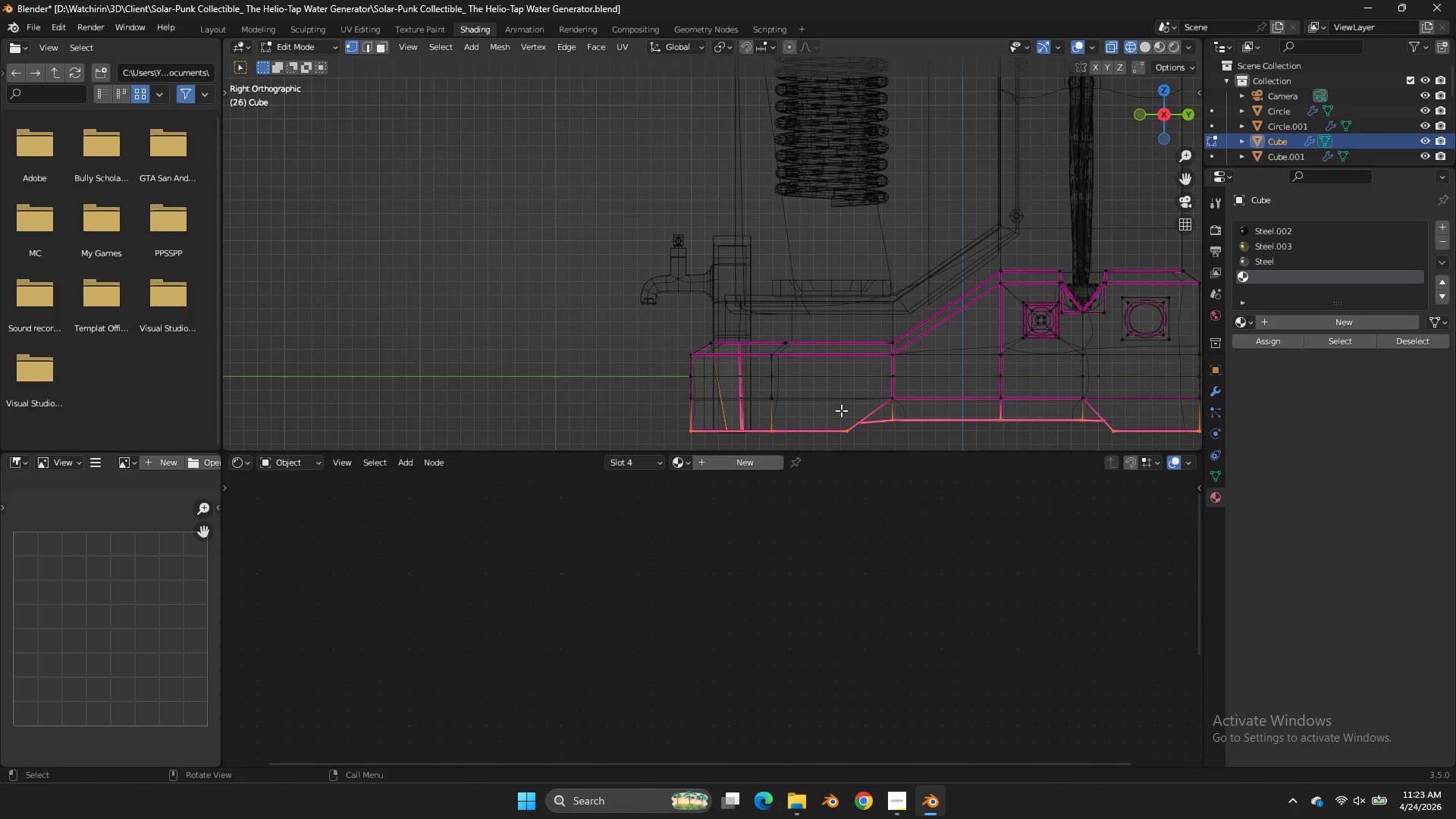 
left_click_drag(start_coordinate=[830, 428], to_coordinate=[536, 451])
 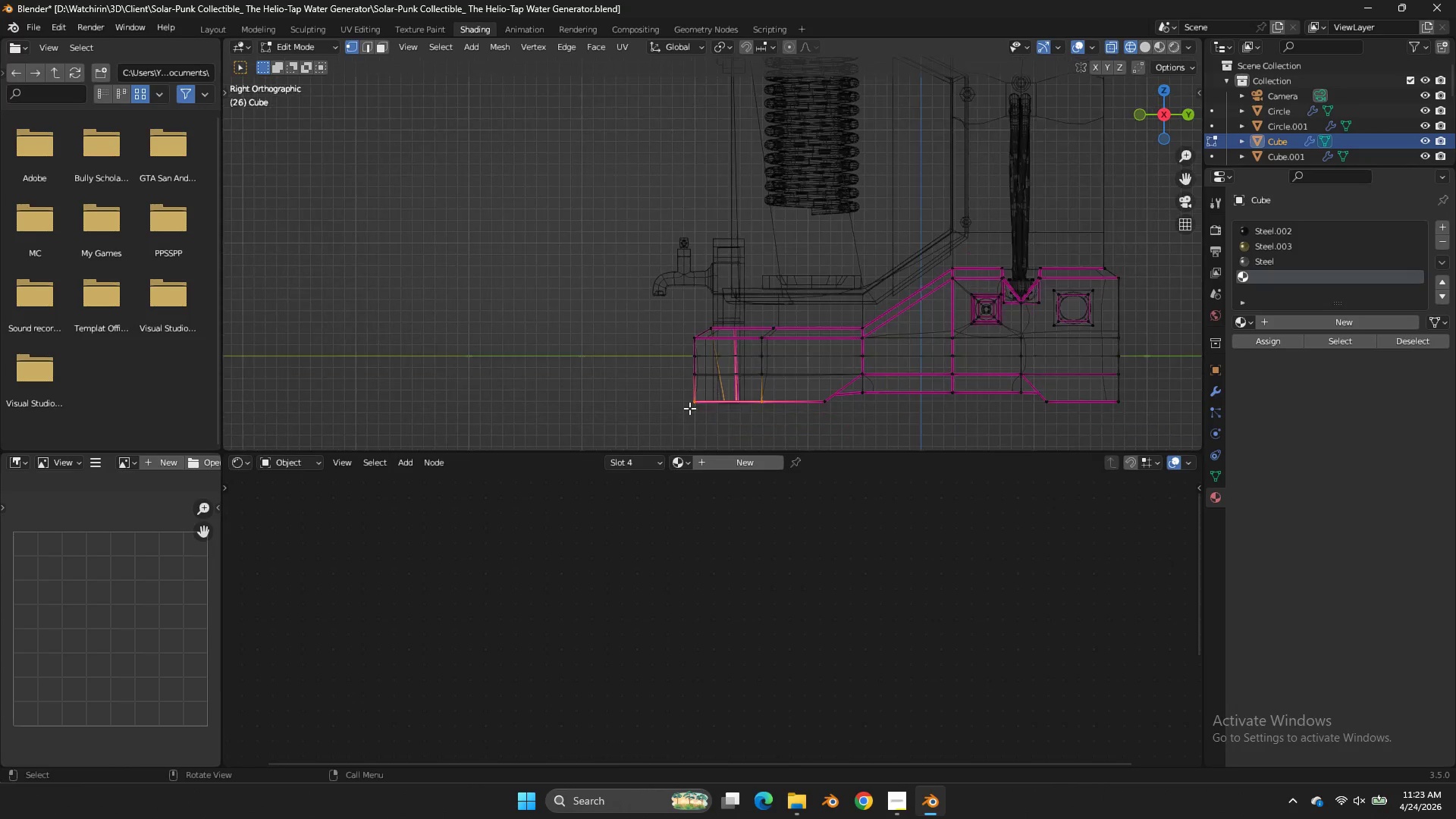 
scroll: coordinate [673, 408], scroll_direction: down, amount: 1.0
 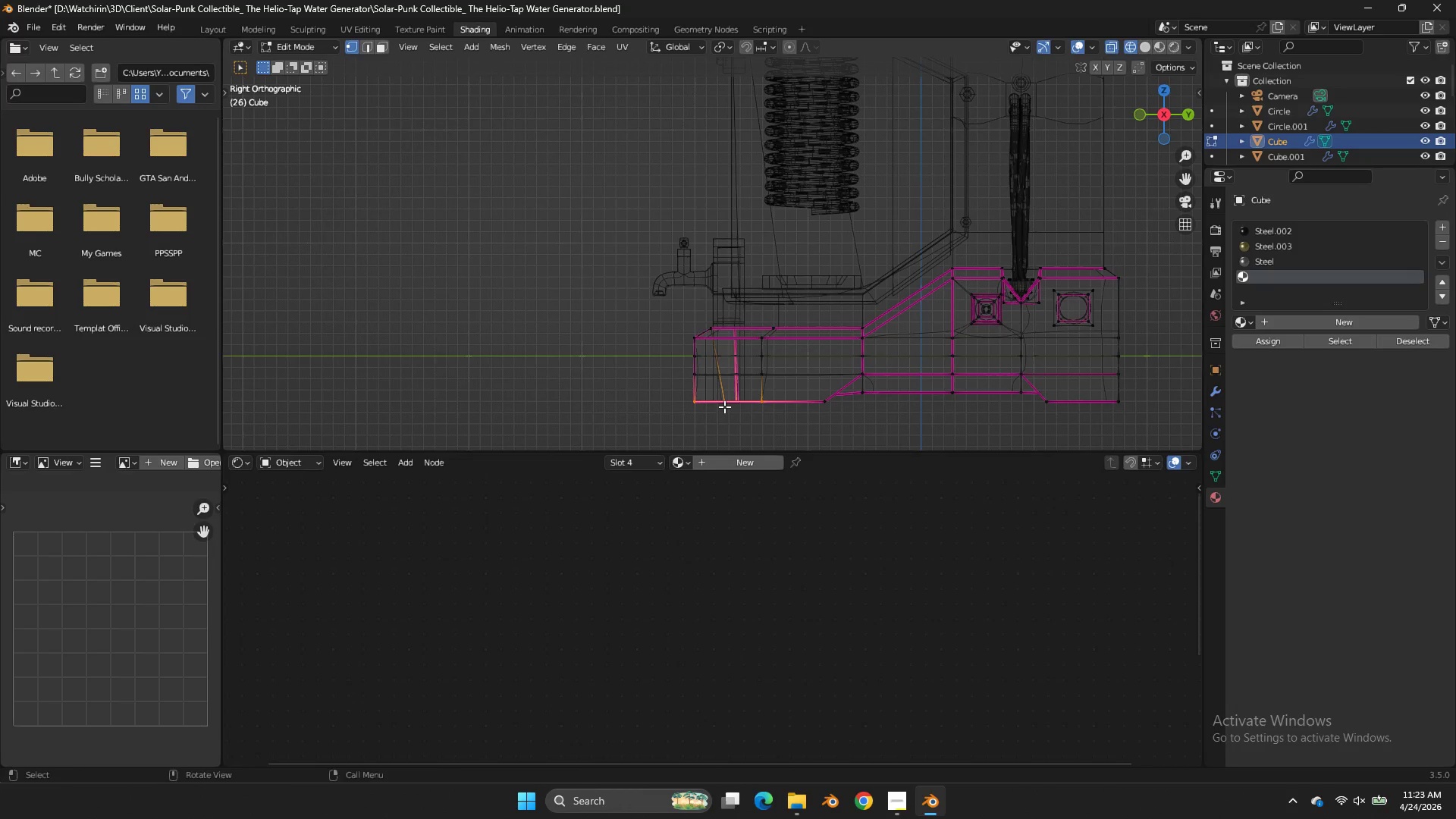 
type(sz0)
 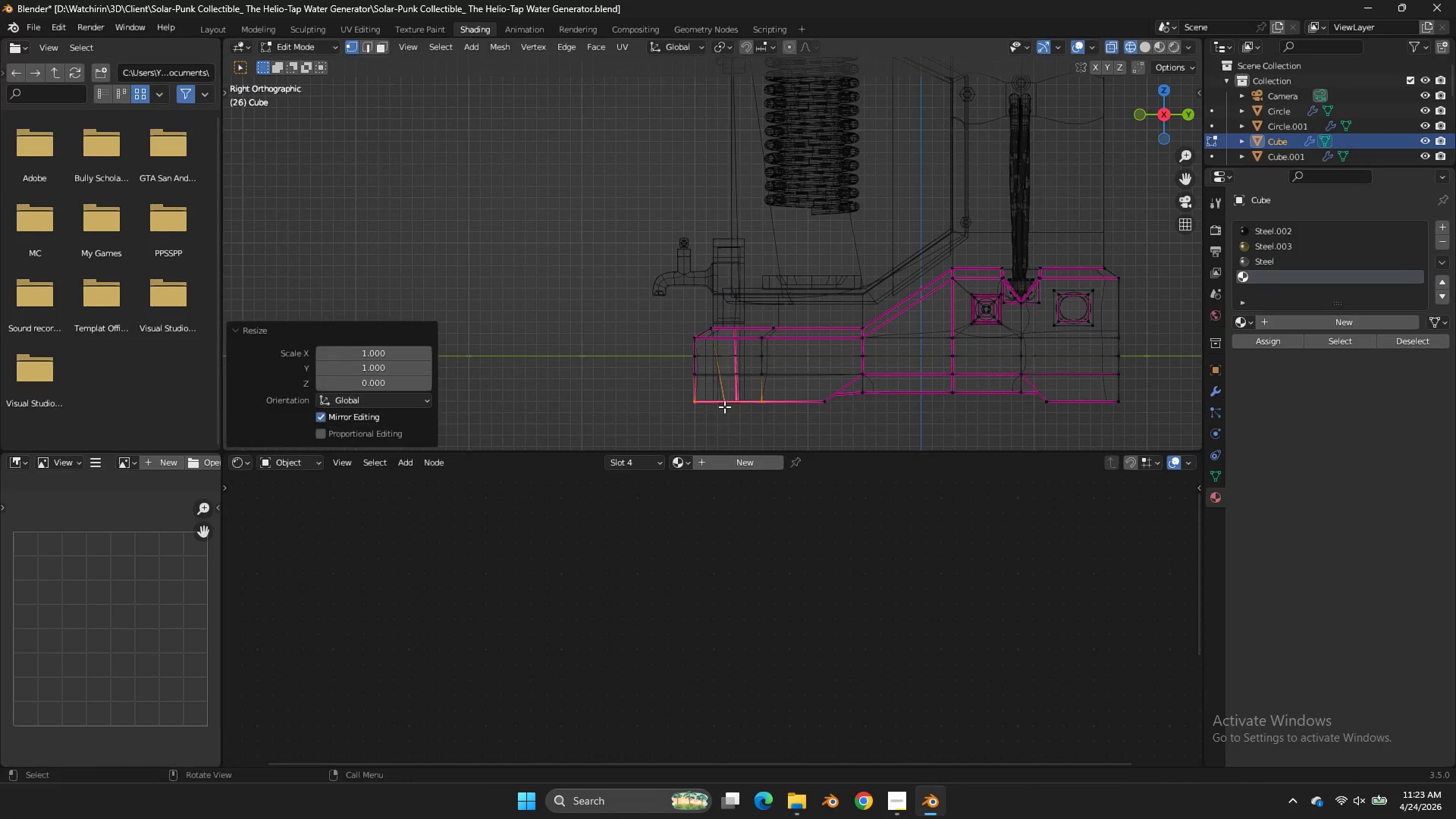 
key(Enter)
 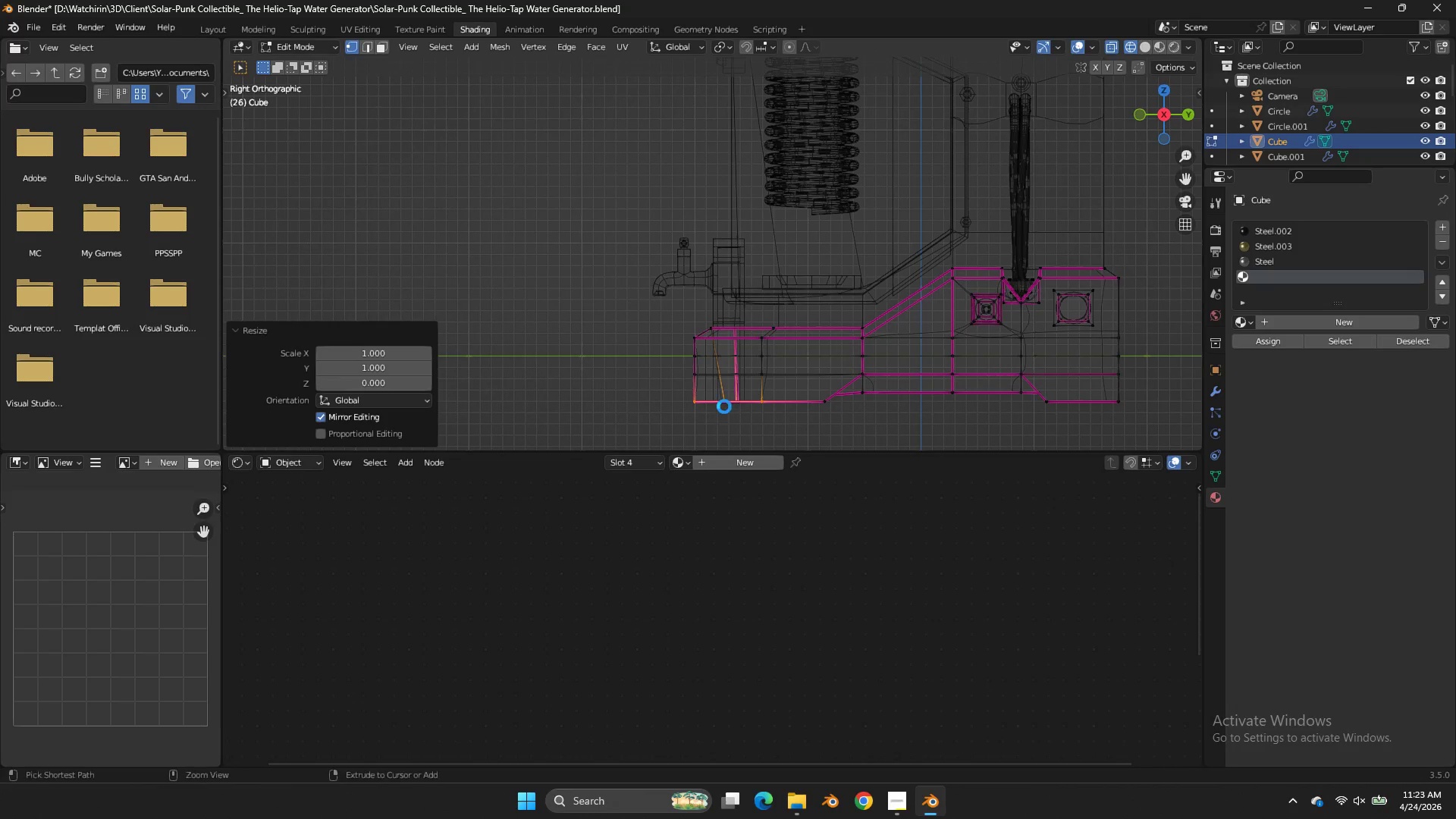 
key(Control+ControlLeft)
 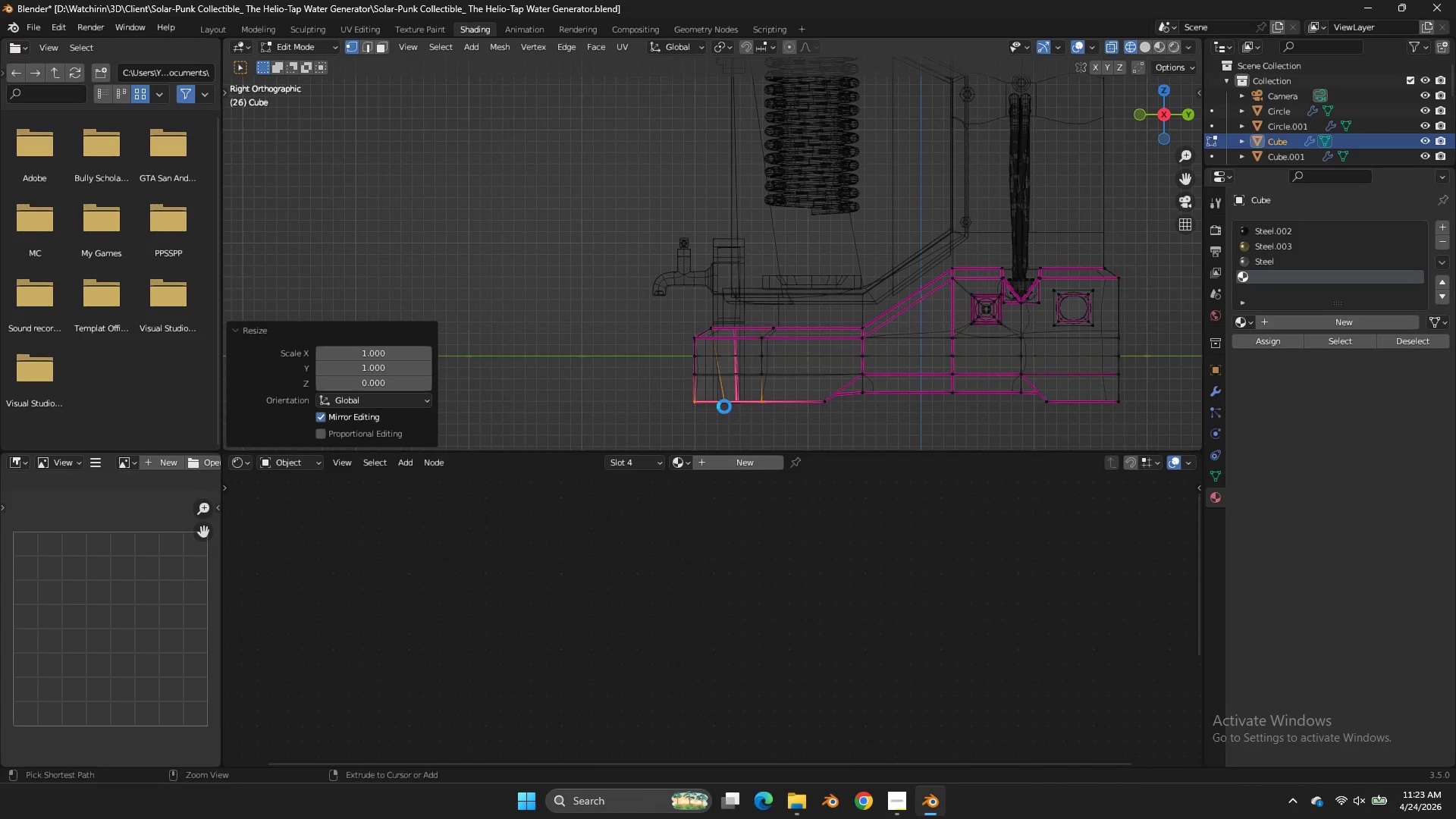 
key(Control+S)
 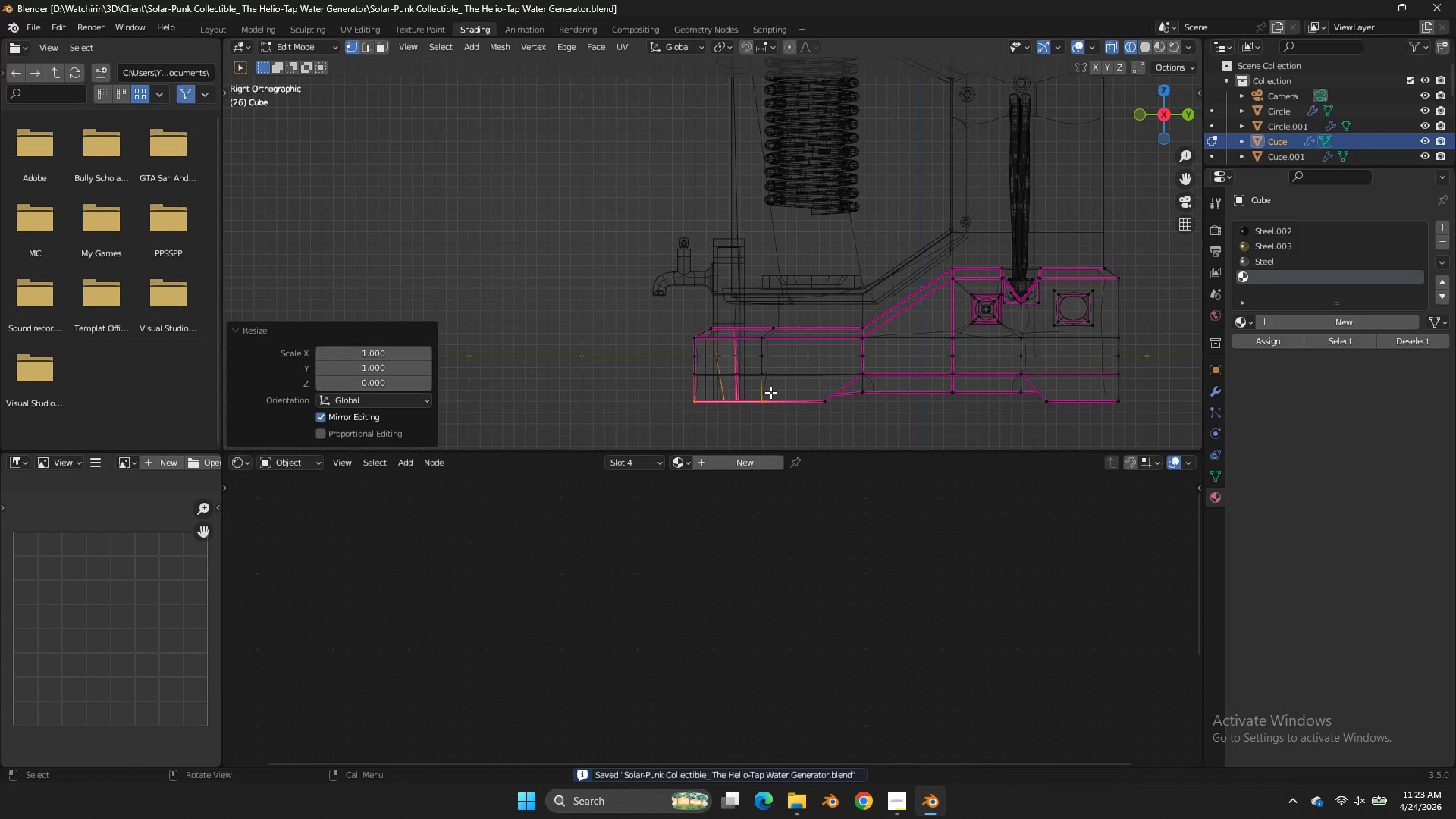 
key(Z)
 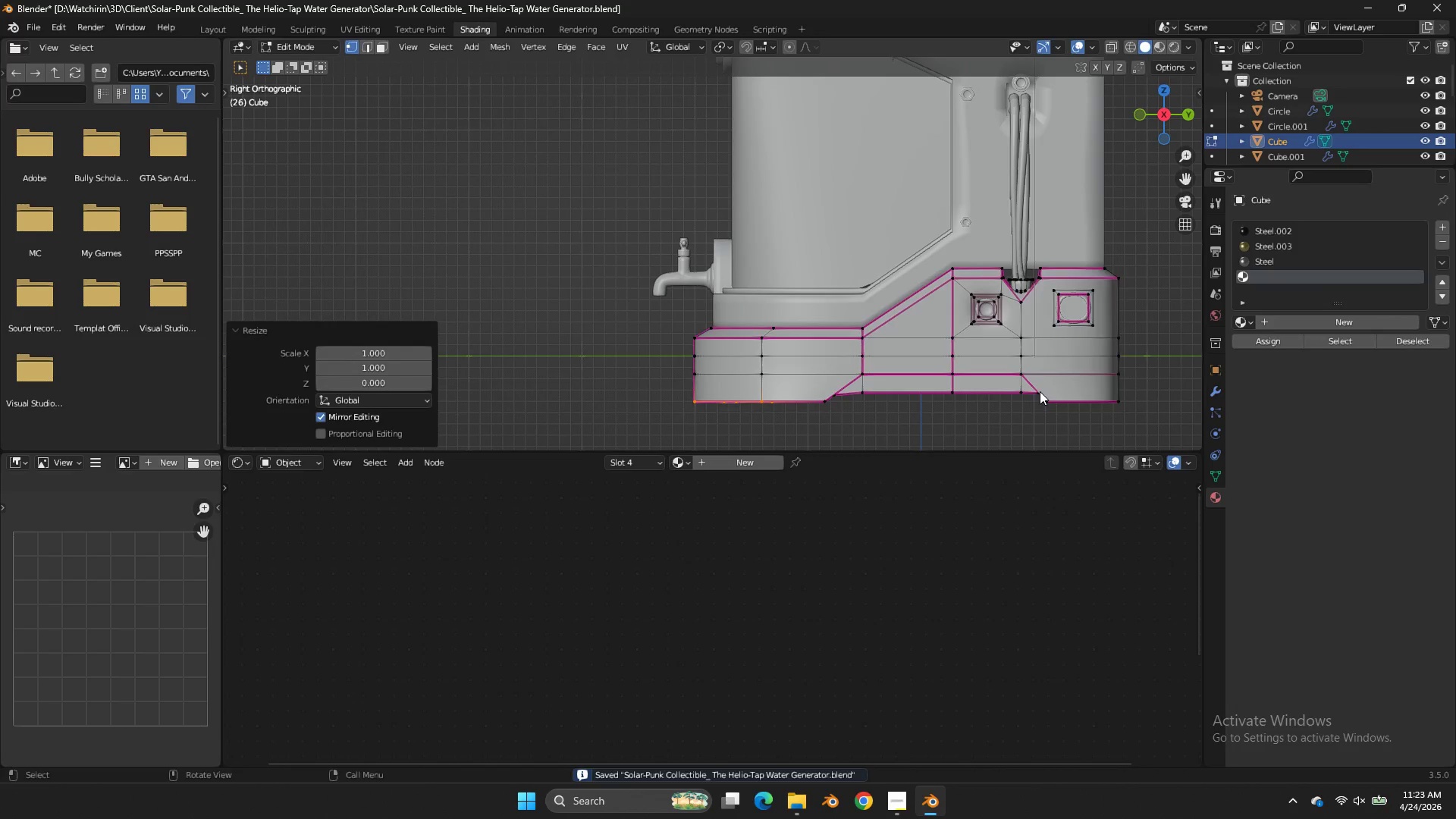 
key(Tab)
 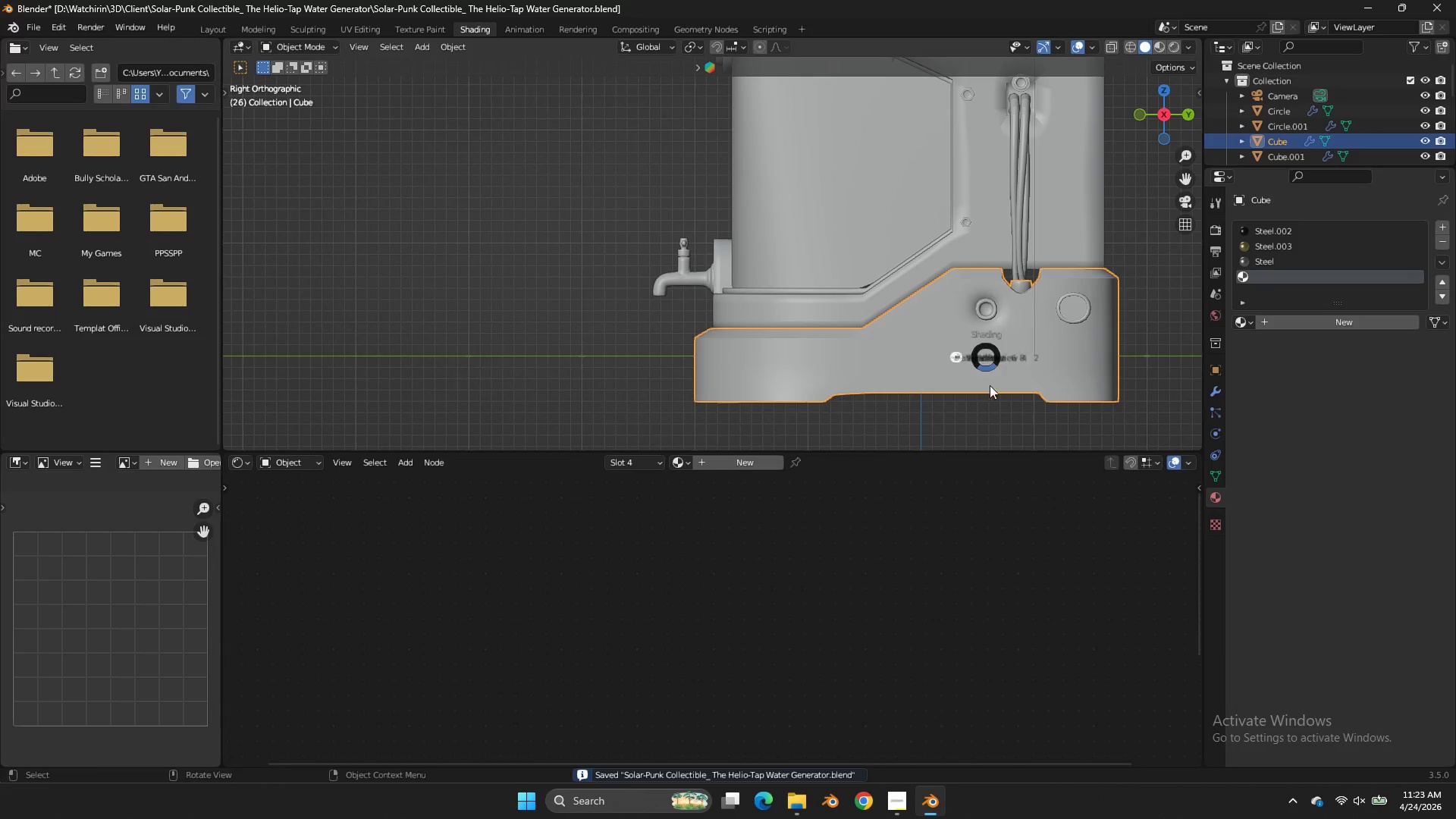 
key(Z)
 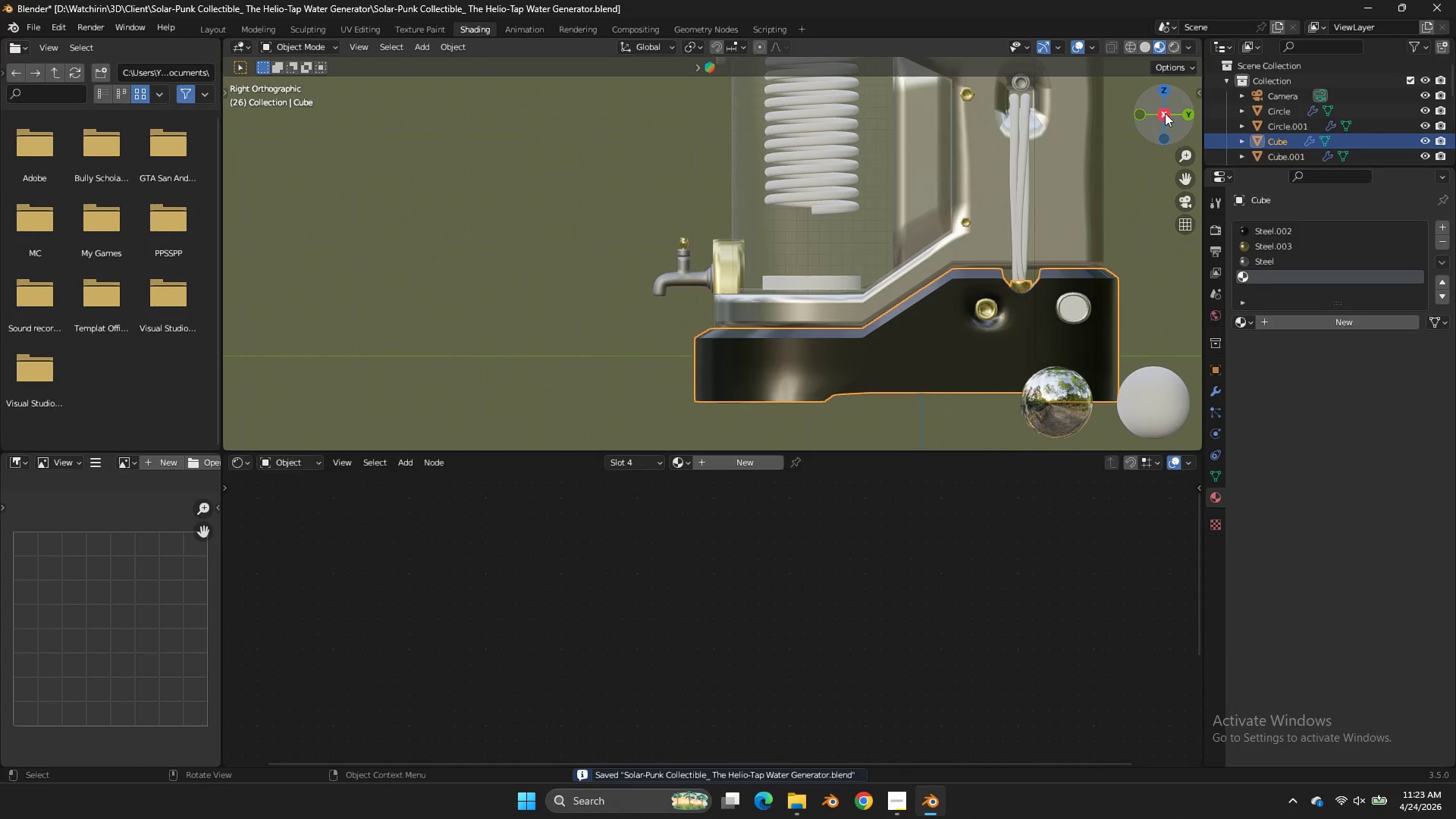 
left_click_drag(start_coordinate=[1168, 114], to_coordinate=[340, 121])
 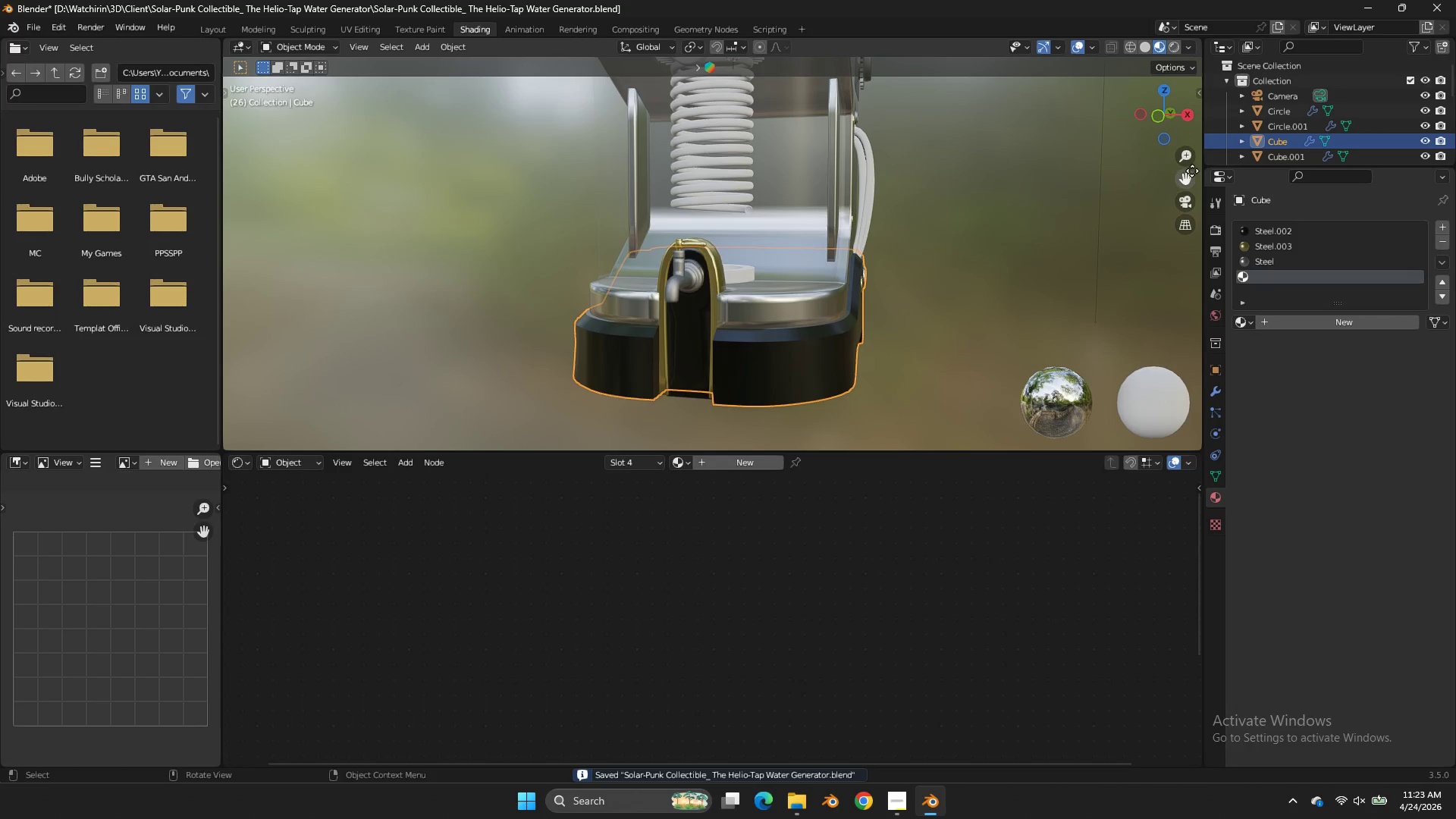 
left_click_drag(start_coordinate=[1192, 171], to_coordinate=[1171, 272])
 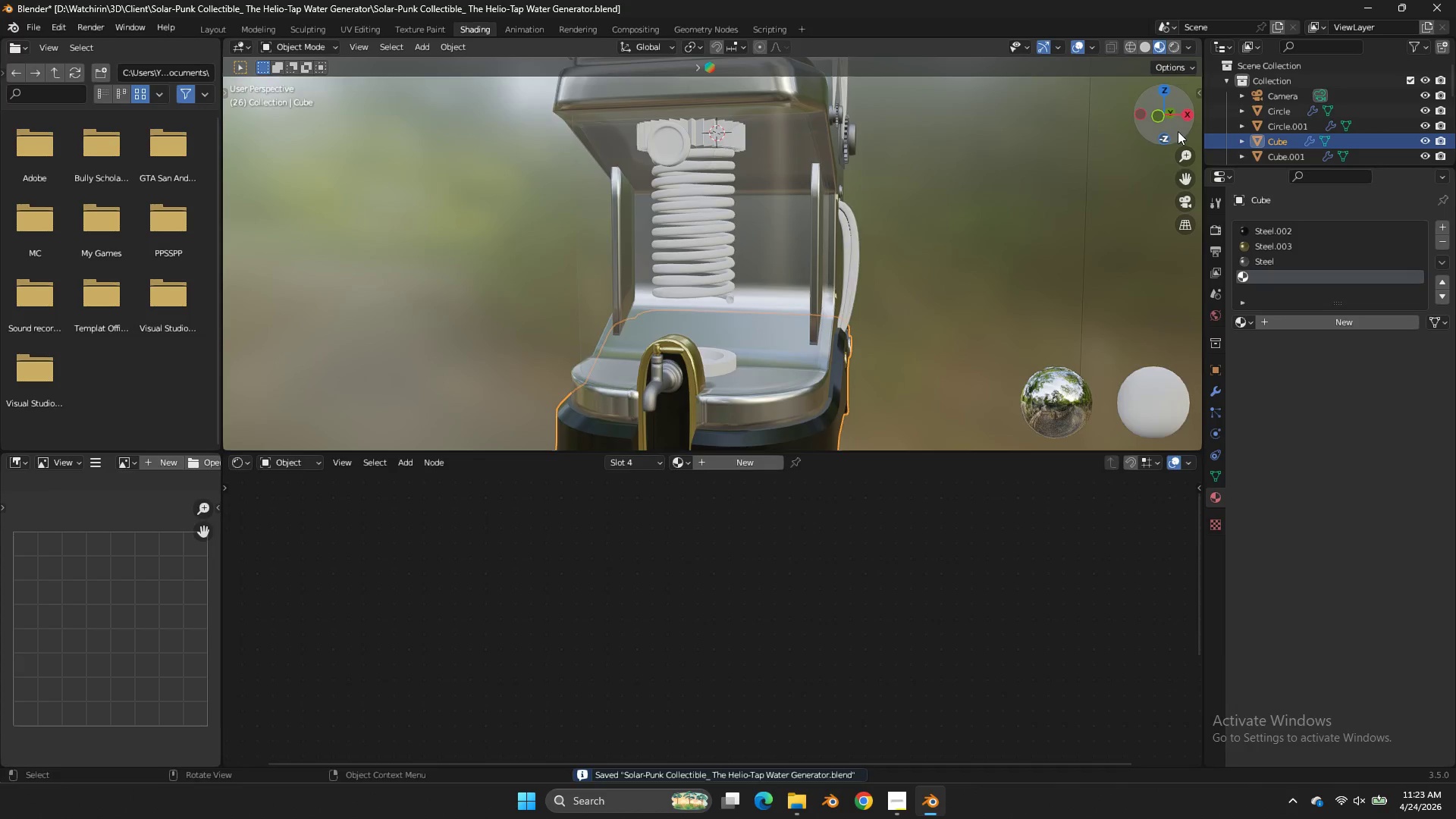 
left_click_drag(start_coordinate=[1178, 131], to_coordinate=[419, 124])
 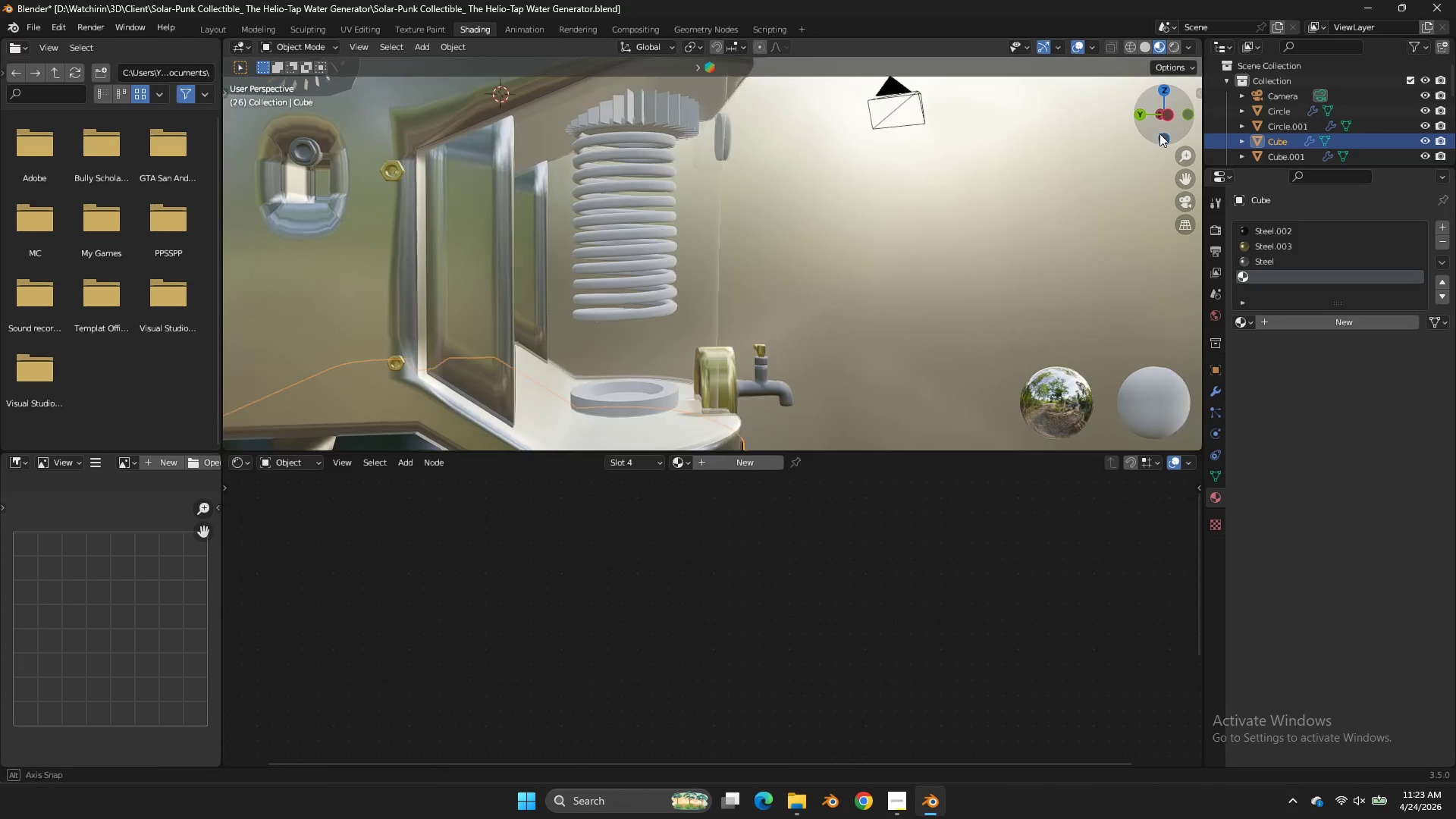 
left_click_drag(start_coordinate=[1169, 131], to_coordinate=[1125, 132])
 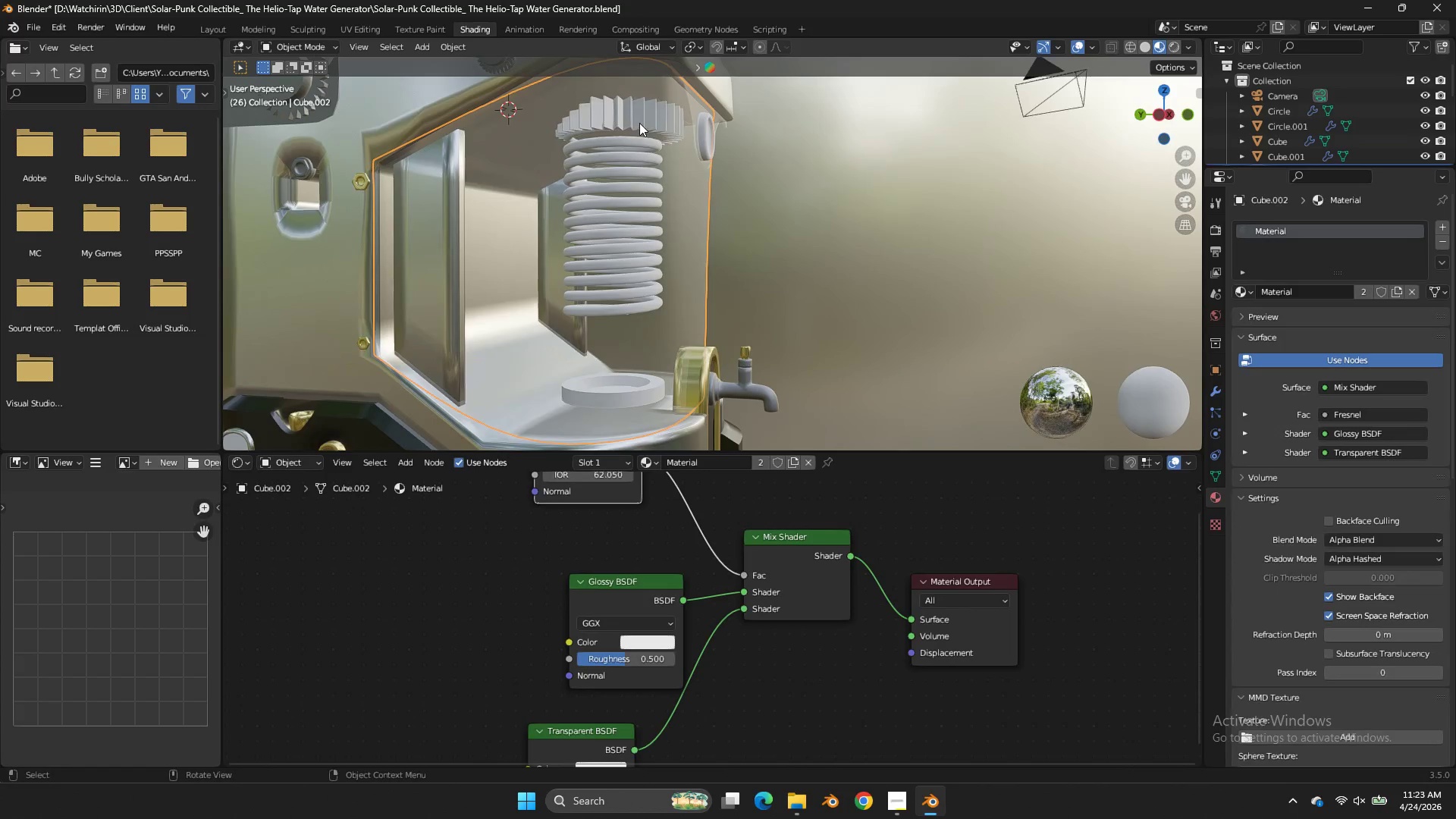 
double_click([639, 123])
 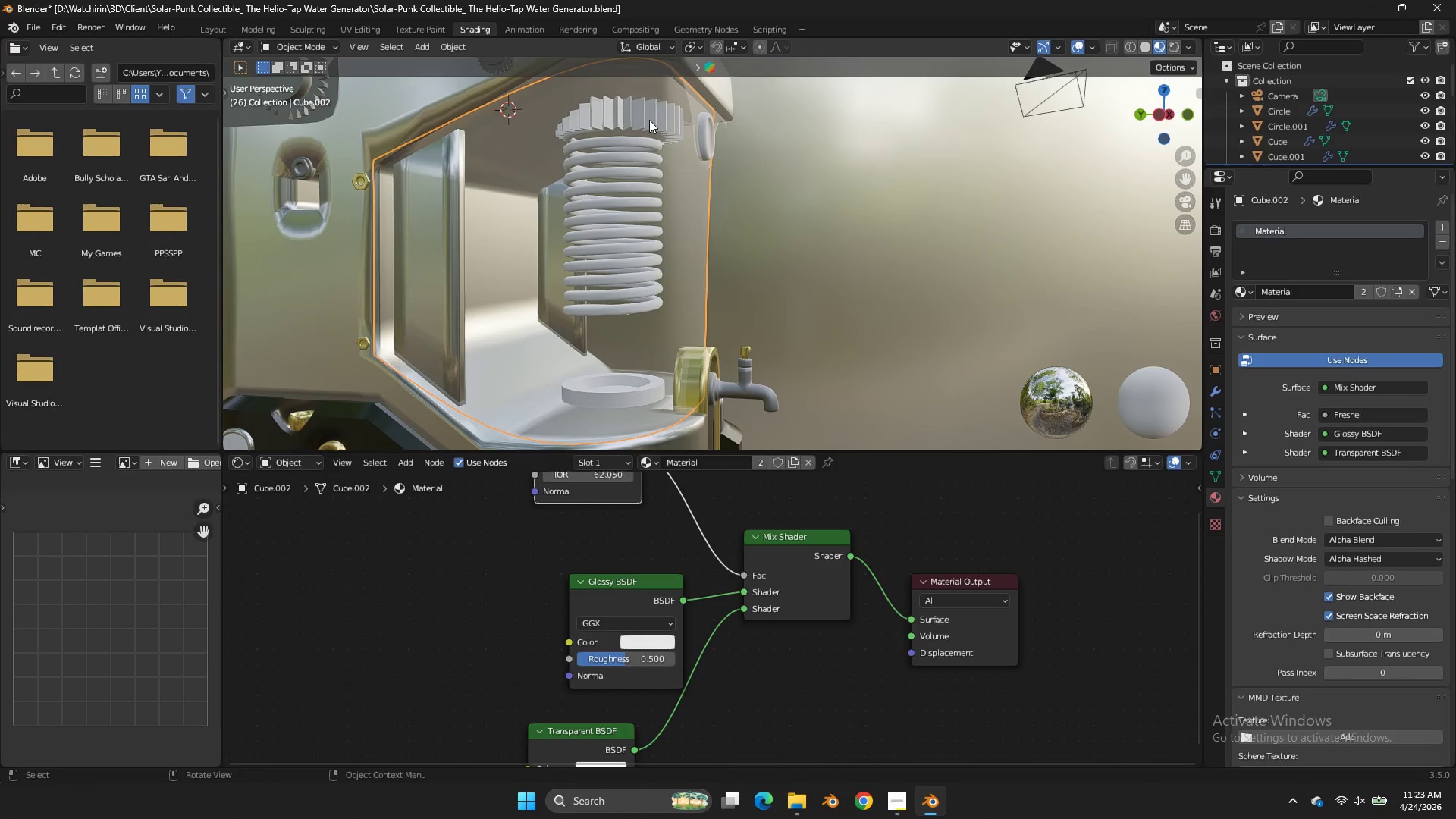 
double_click([649, 120])
 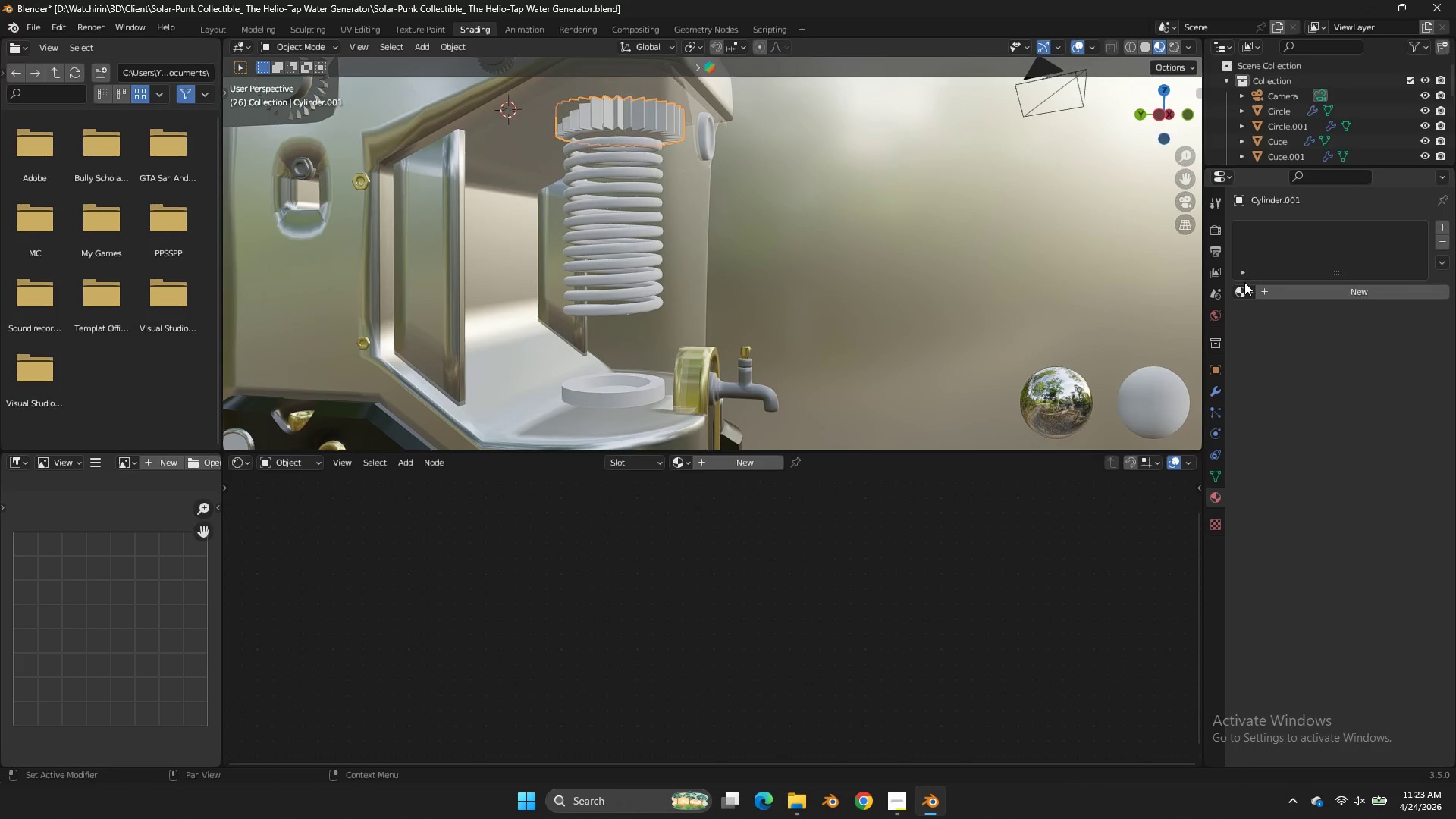 
double_click([1246, 301])
 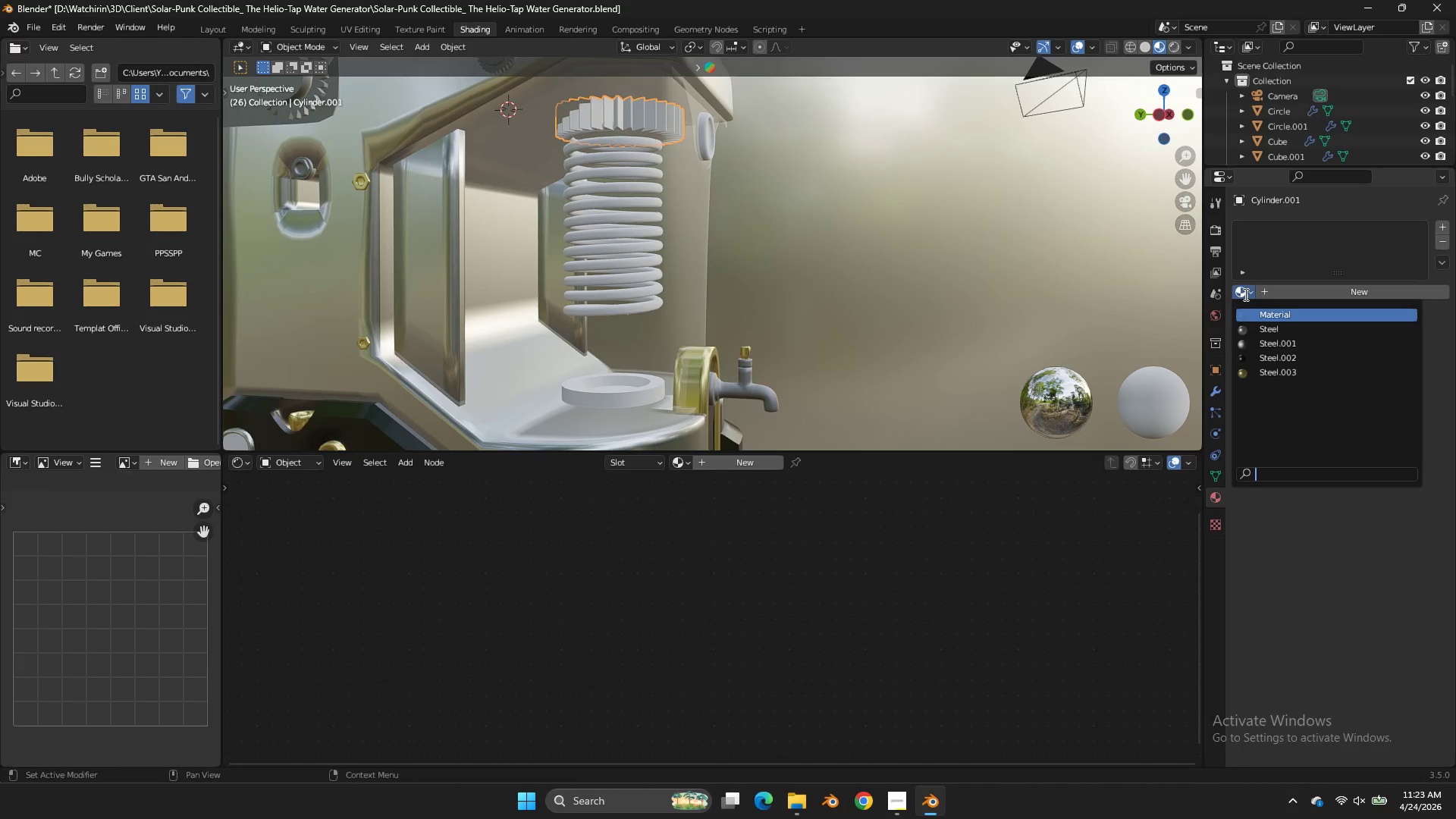 
triple_click([1244, 294])
 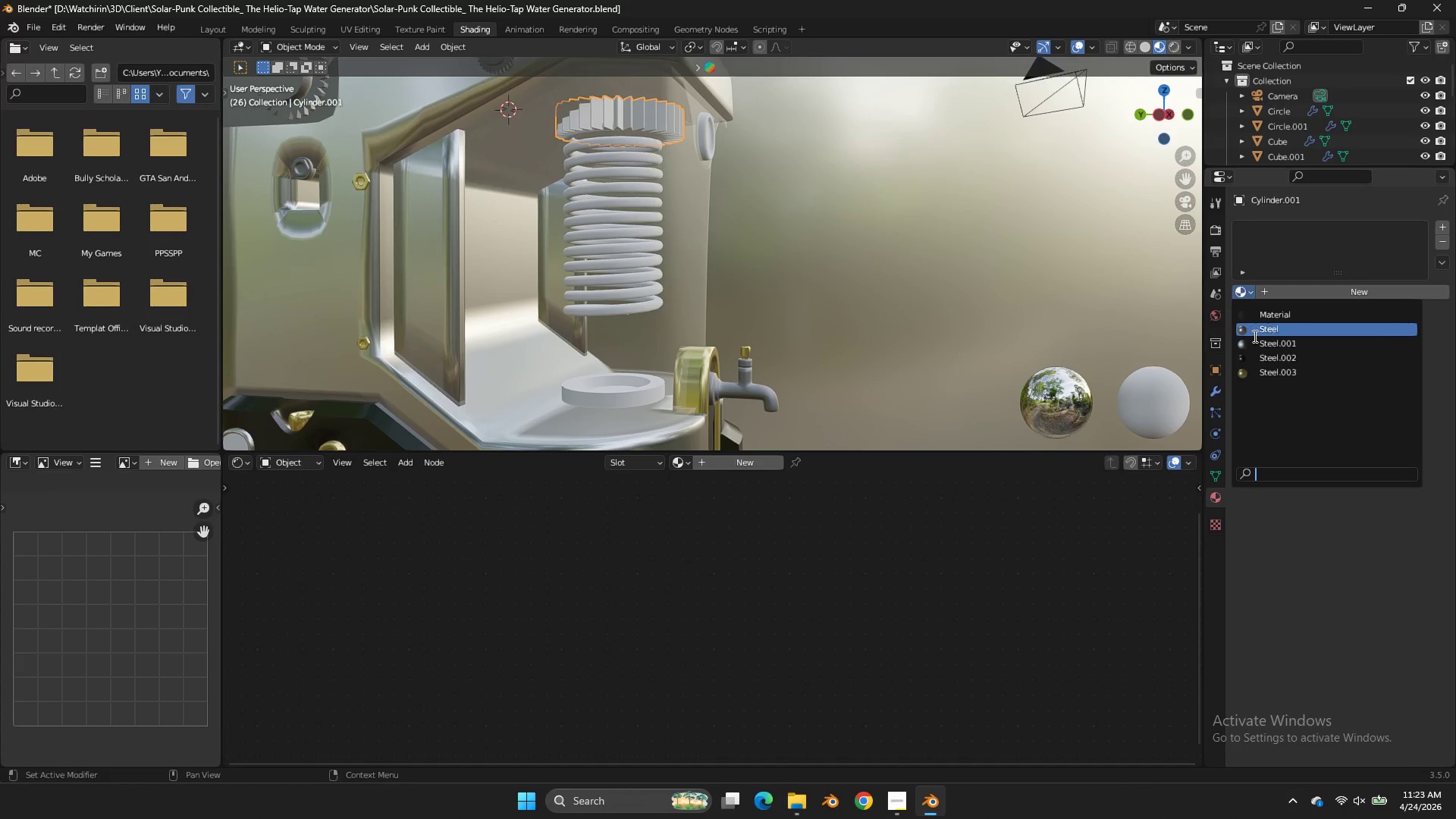 
left_click([1257, 331])
 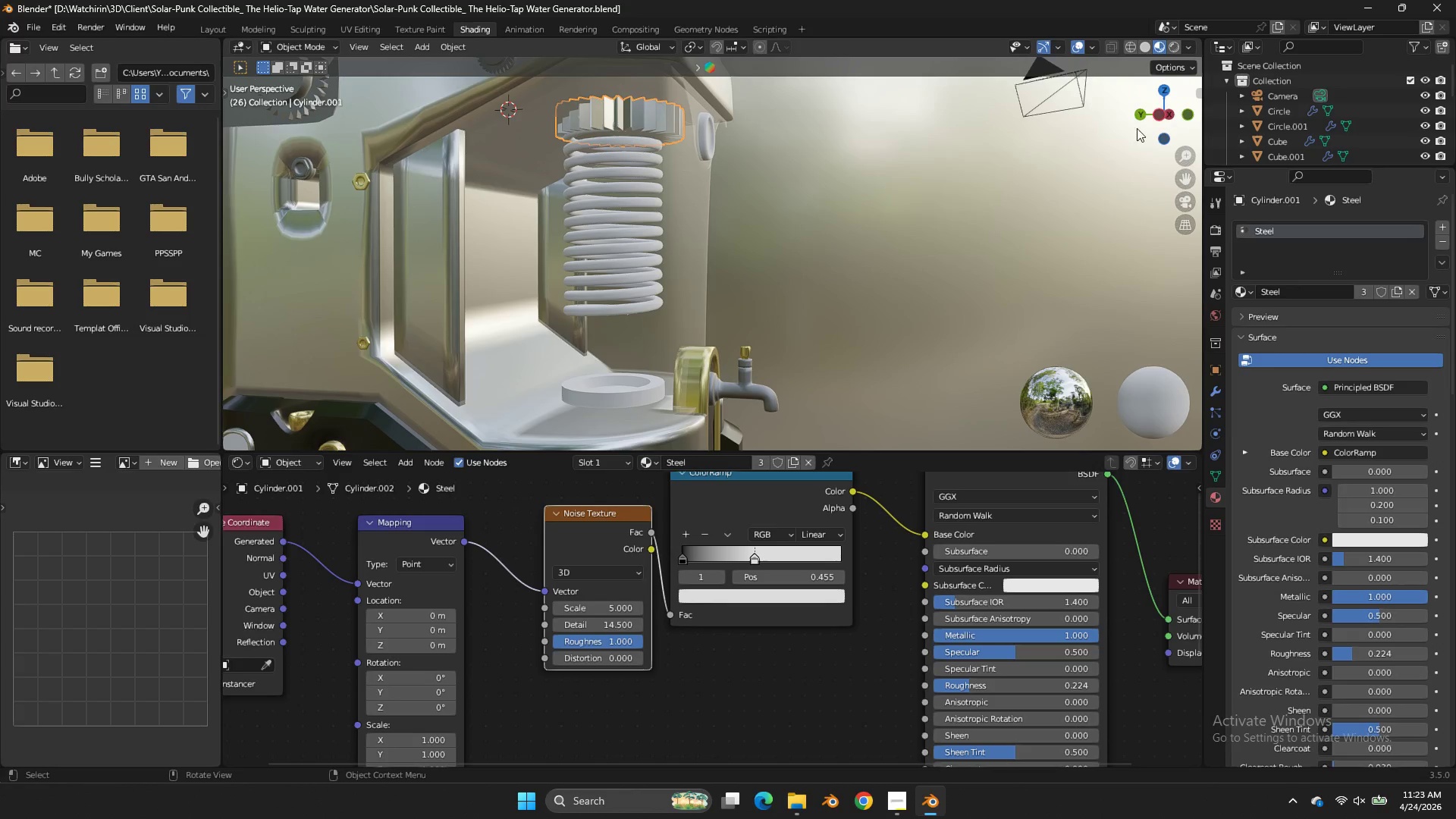 
left_click_drag(start_coordinate=[1143, 122], to_coordinate=[1098, 149])
 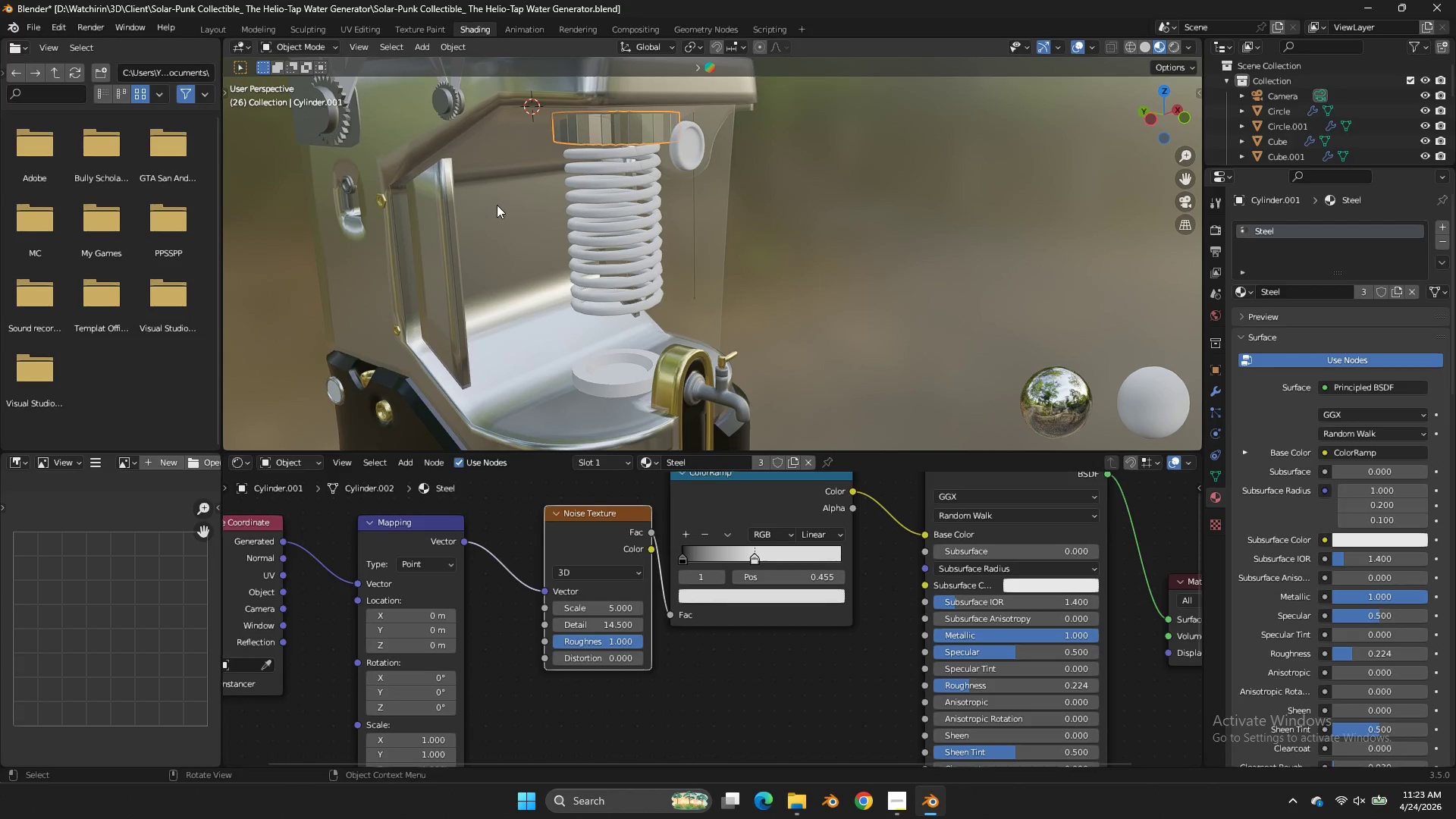 
left_click([402, 353])
 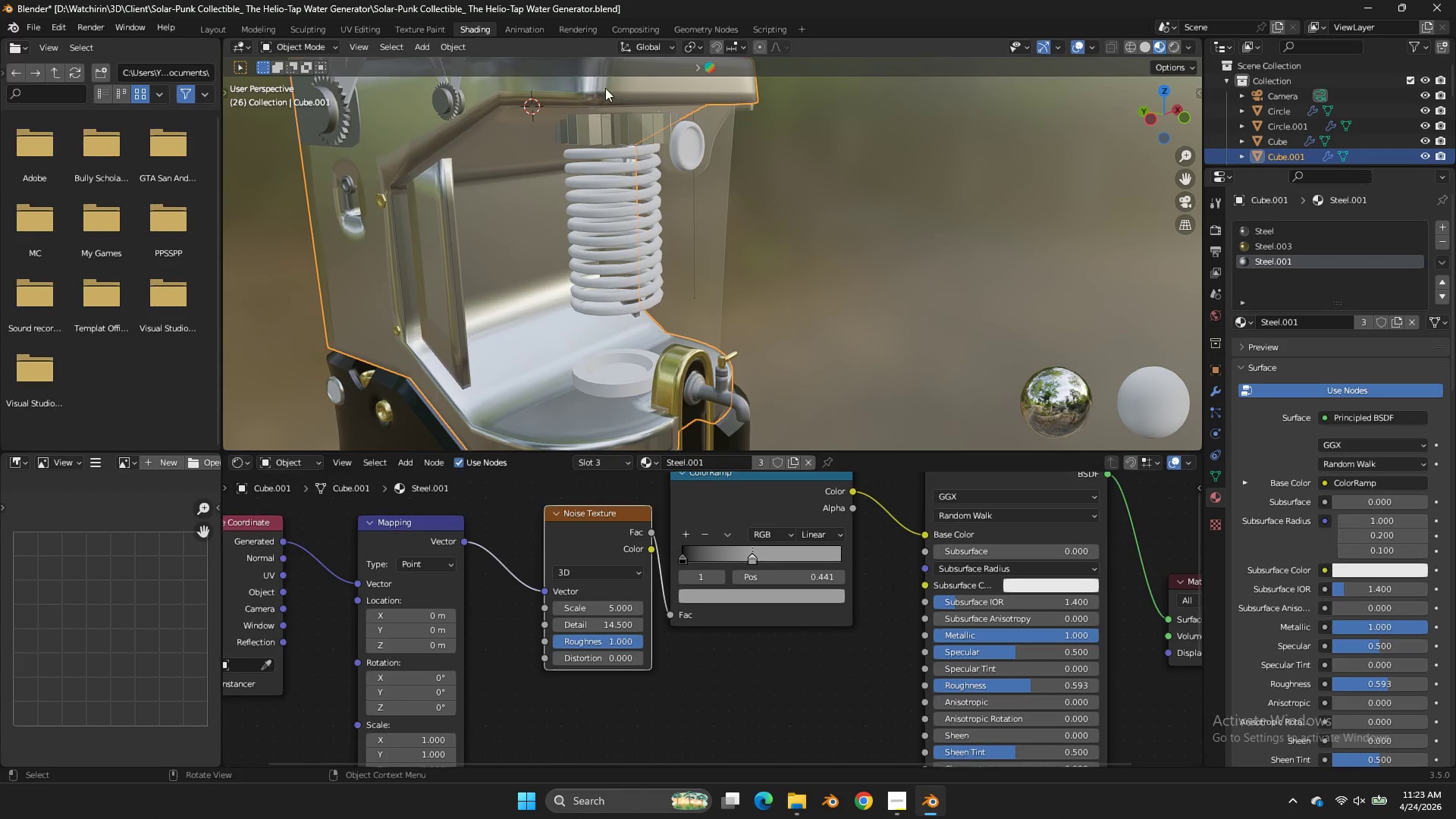 
key(Tab)
 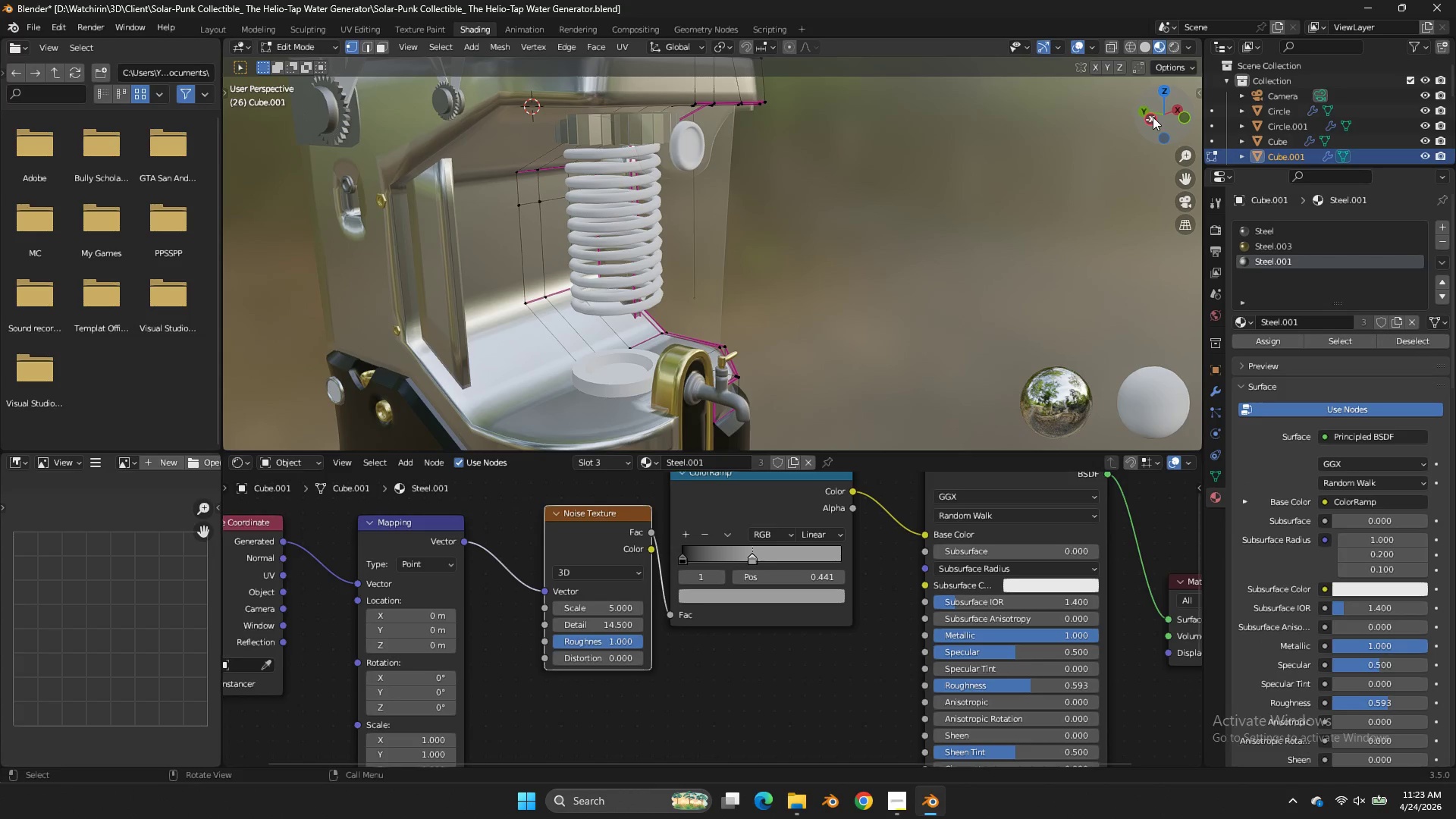 
left_click_drag(start_coordinate=[1154, 117], to_coordinate=[944, 62])
 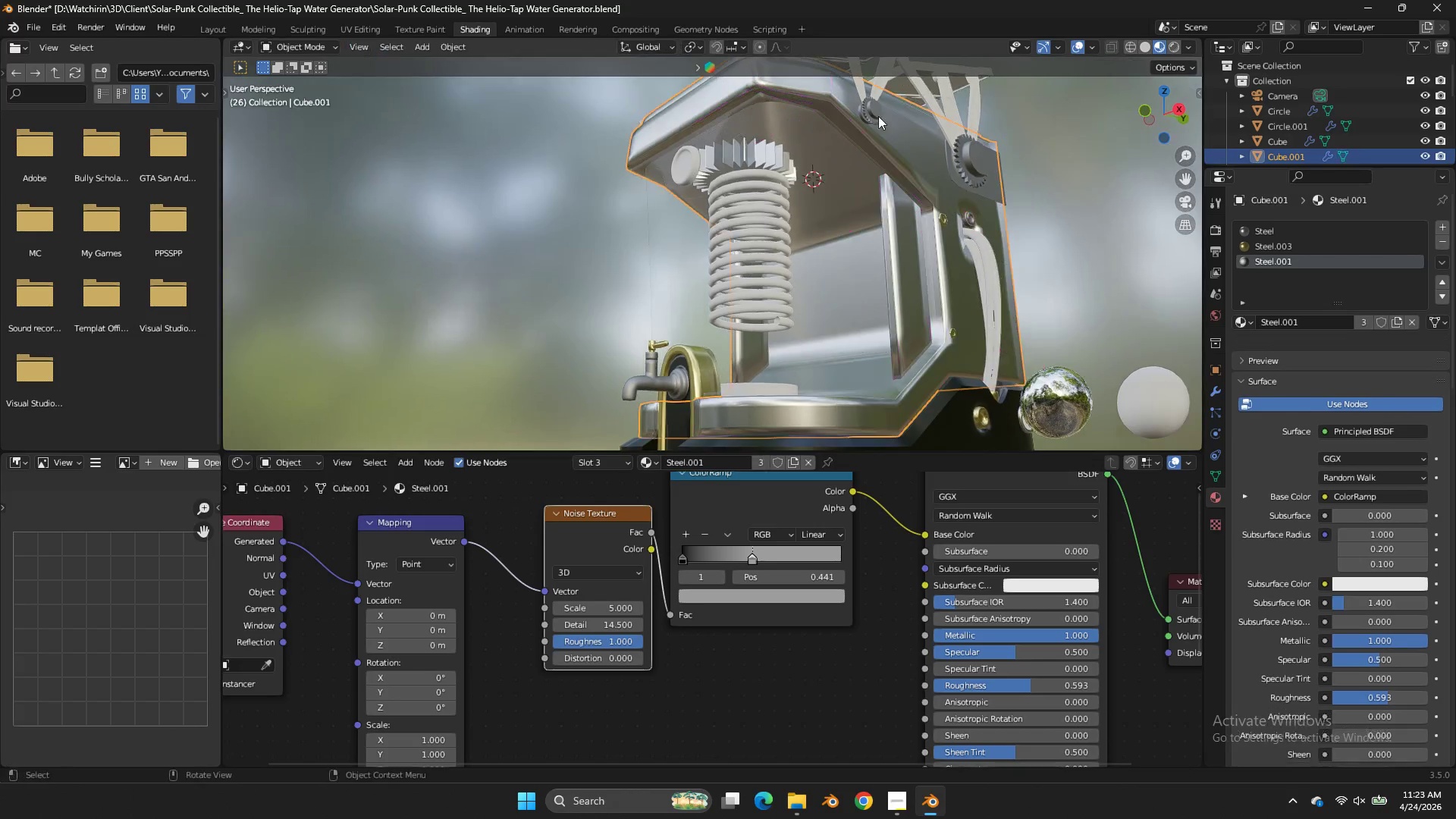 
key(Tab)
 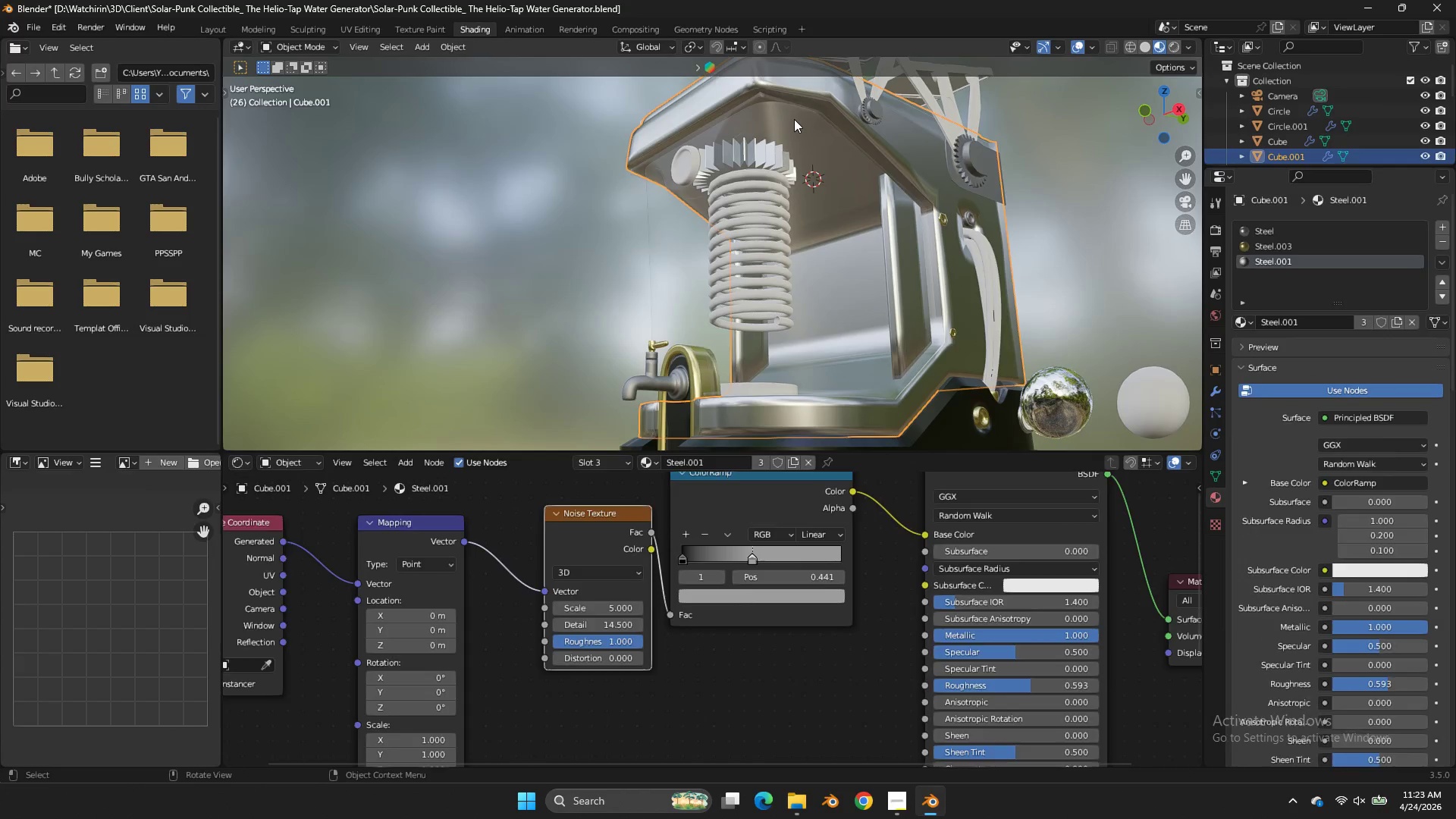 
left_click([794, 119])
 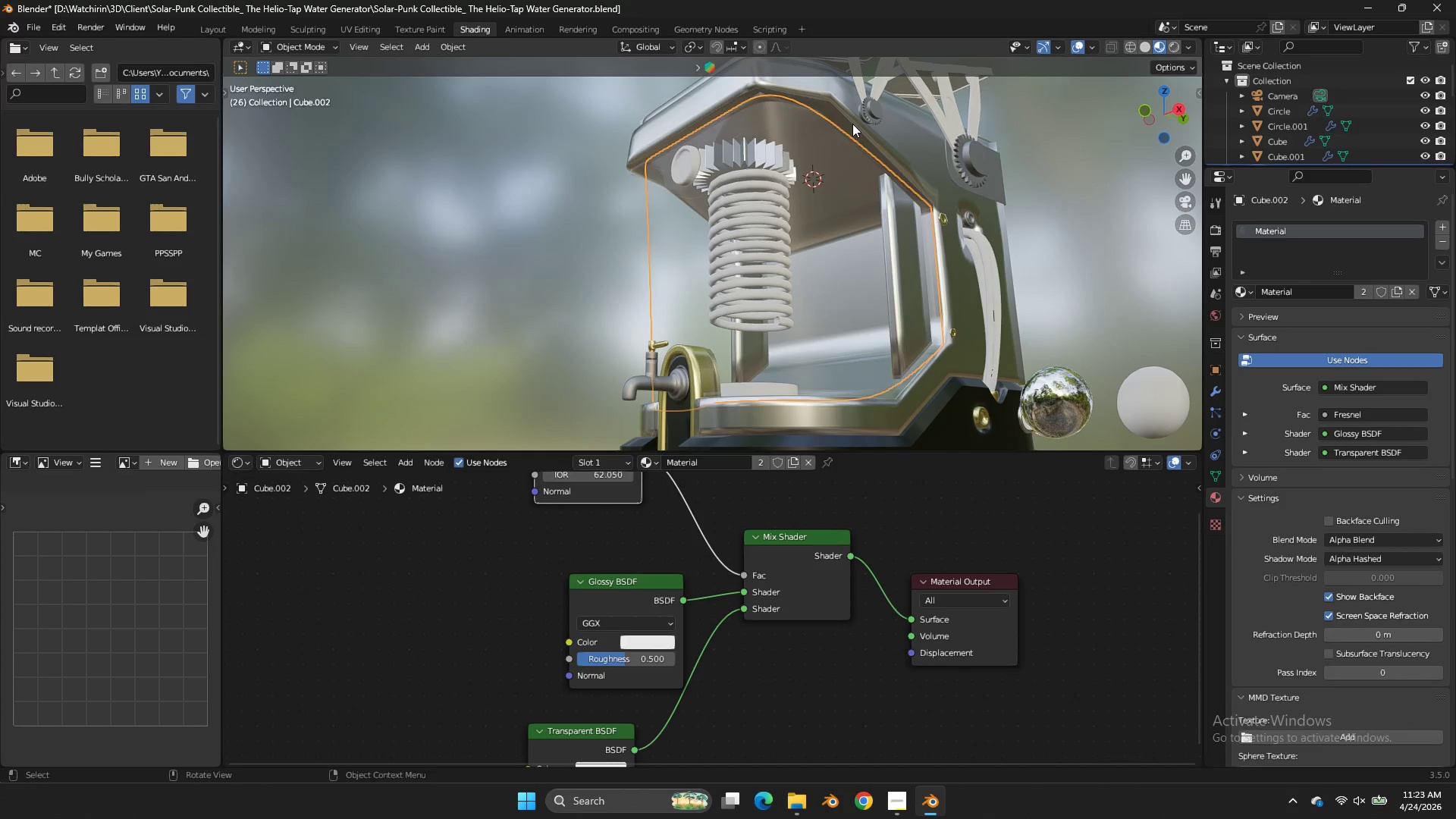 
key(Tab)
 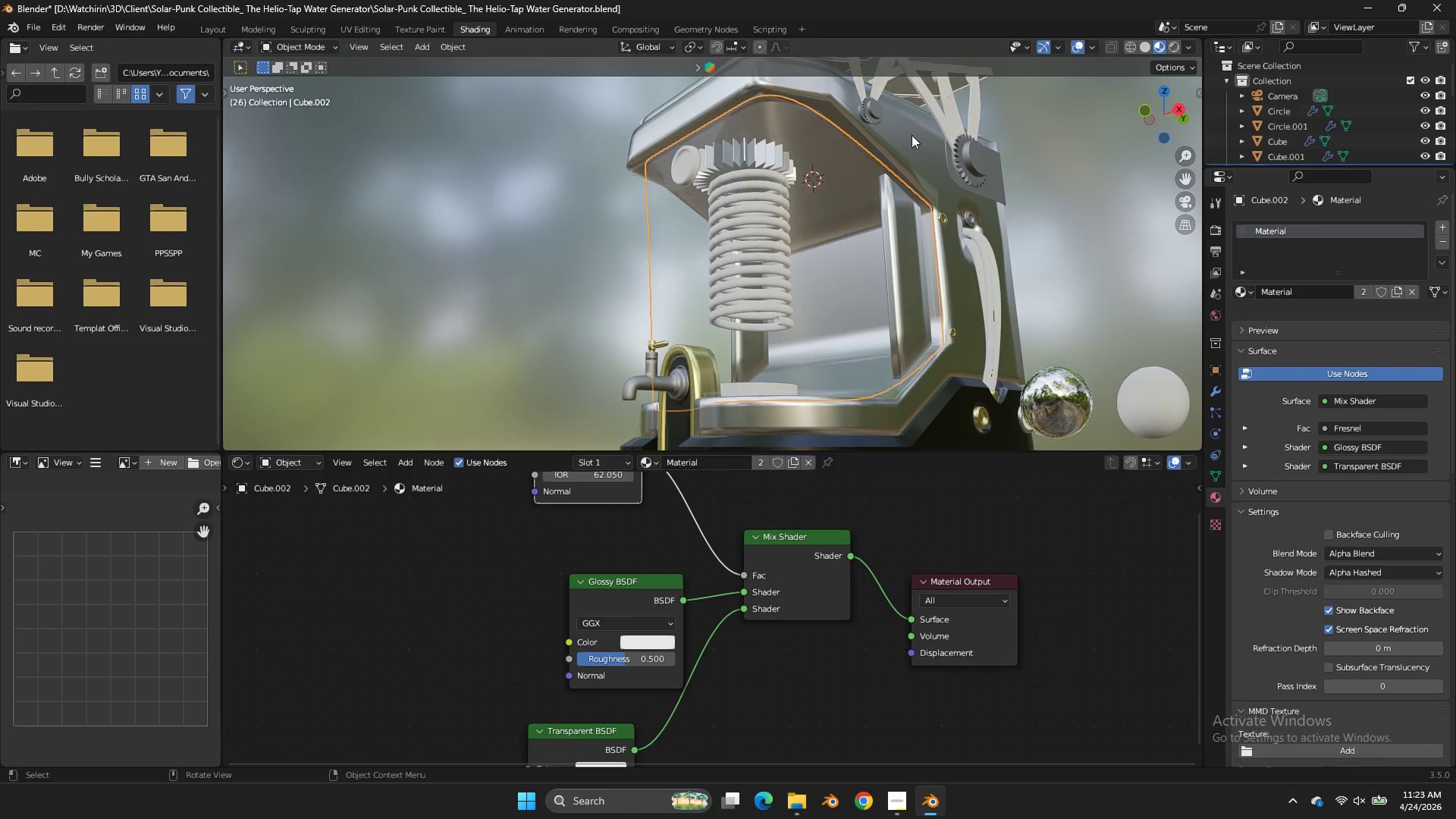 
key(Tab)
 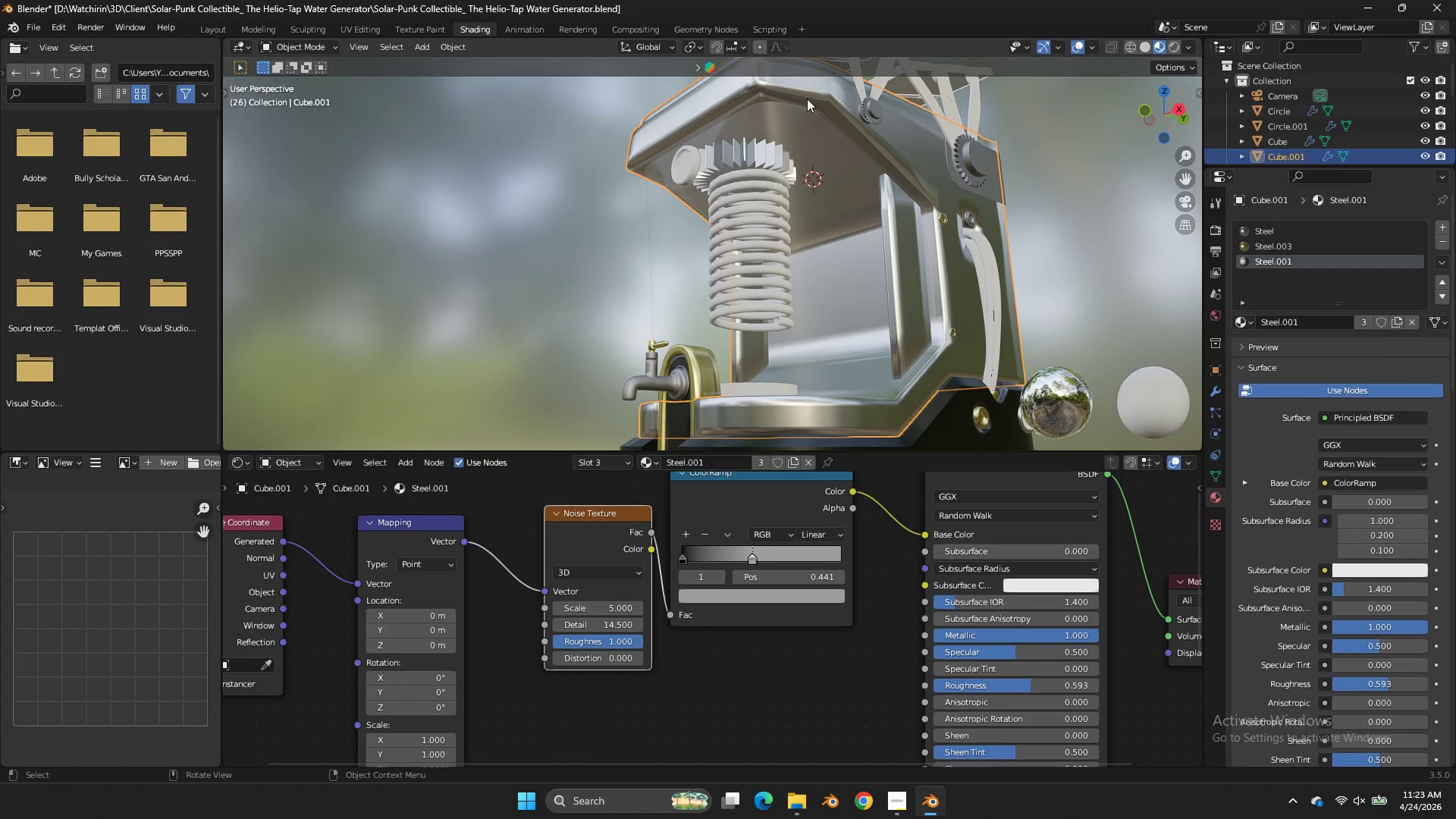 
double_click([807, 99])
 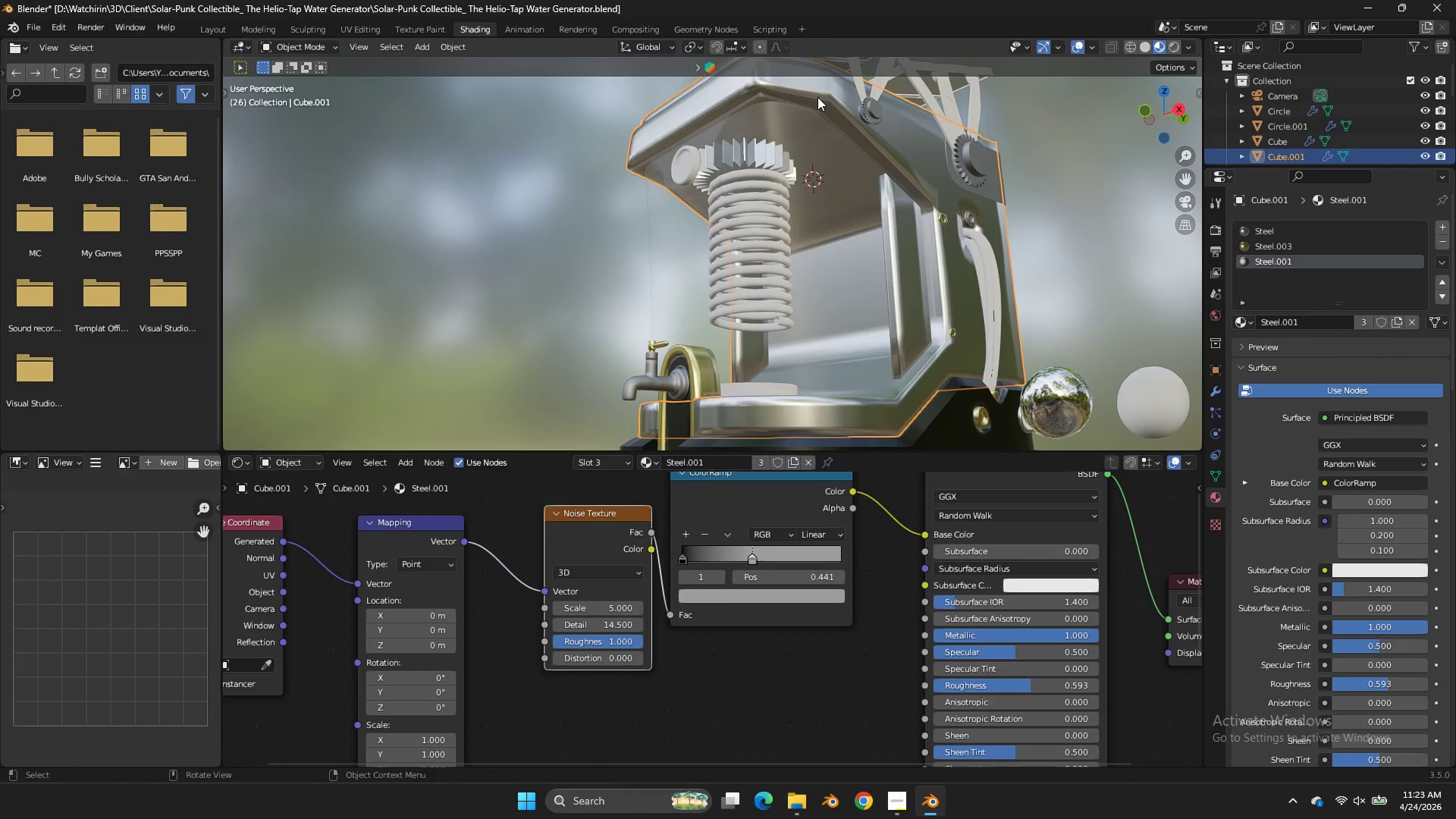 
key(H)
 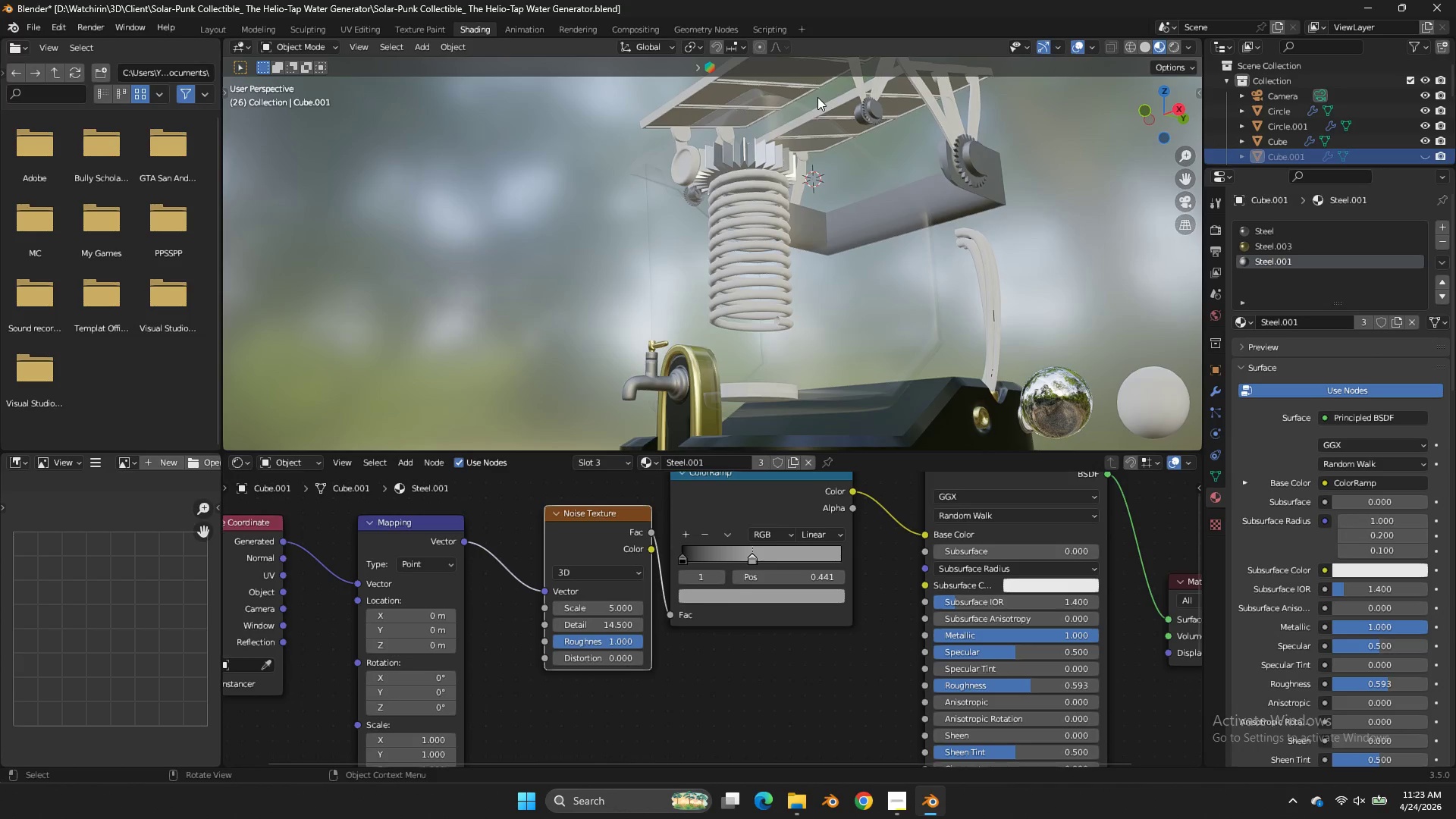 
left_click([817, 97])
 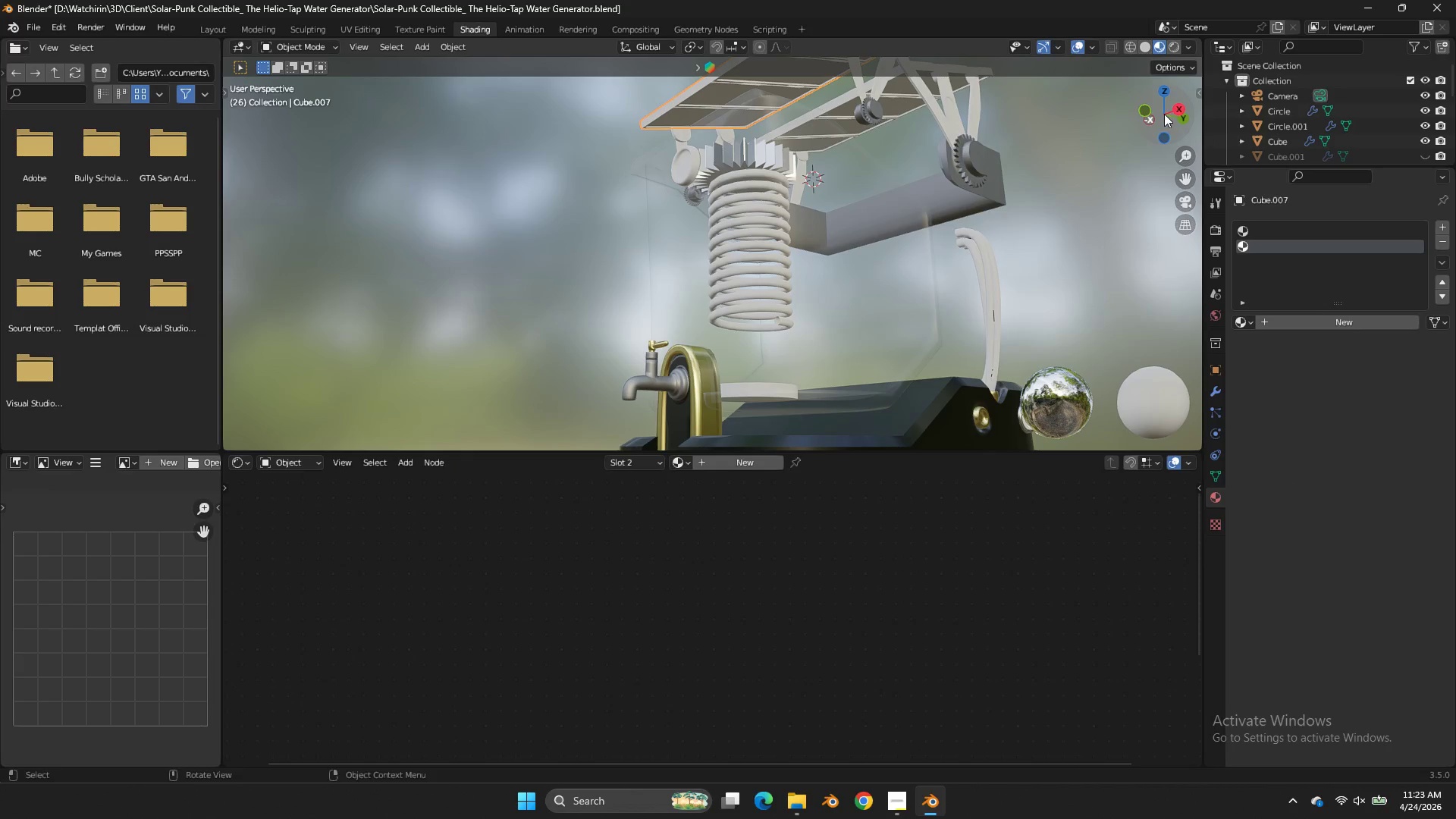 
left_click_drag(start_coordinate=[1169, 102], to_coordinate=[1169, 139])
 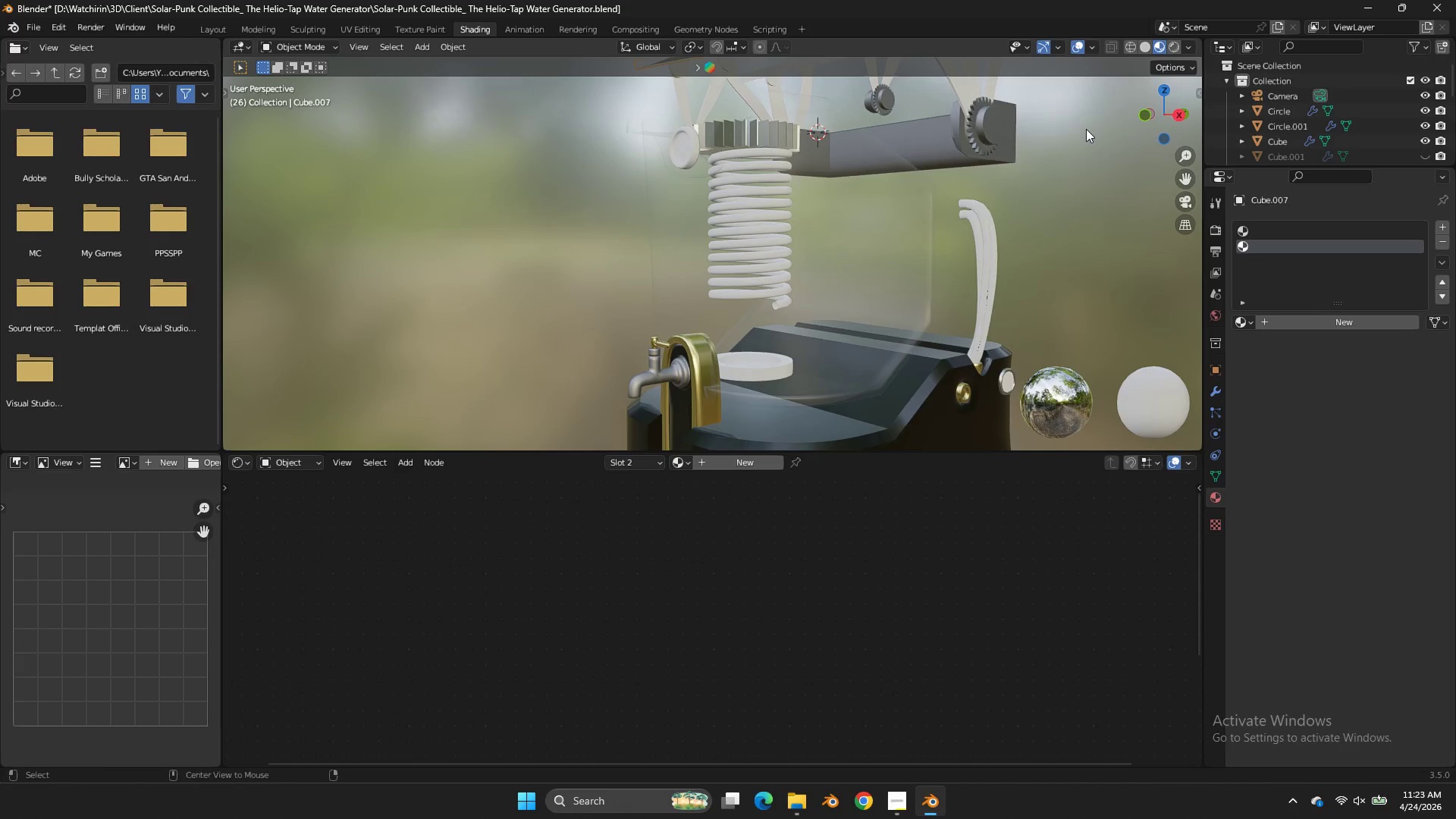 
key(Alt+H)
 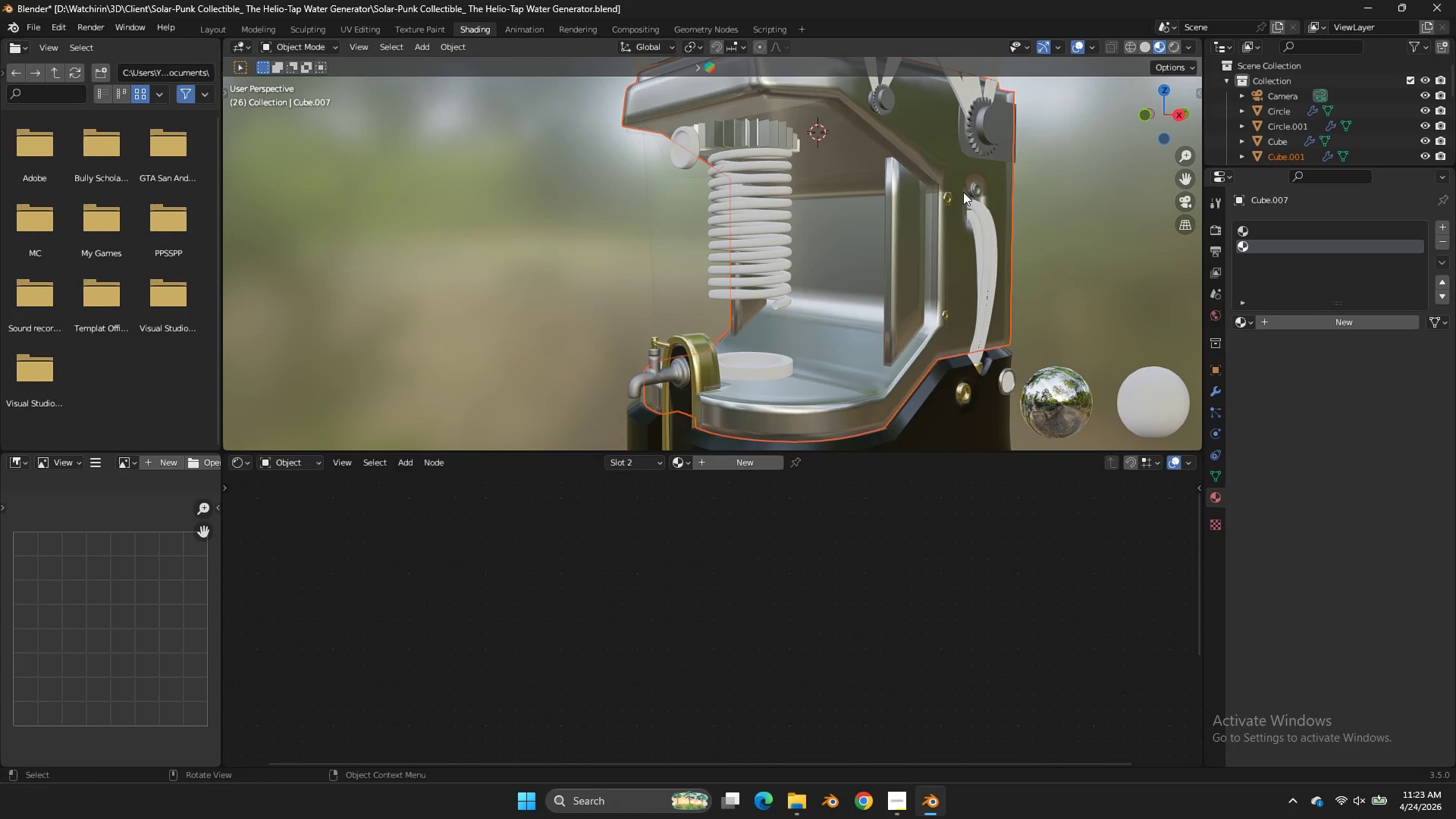 
key(Tab)
 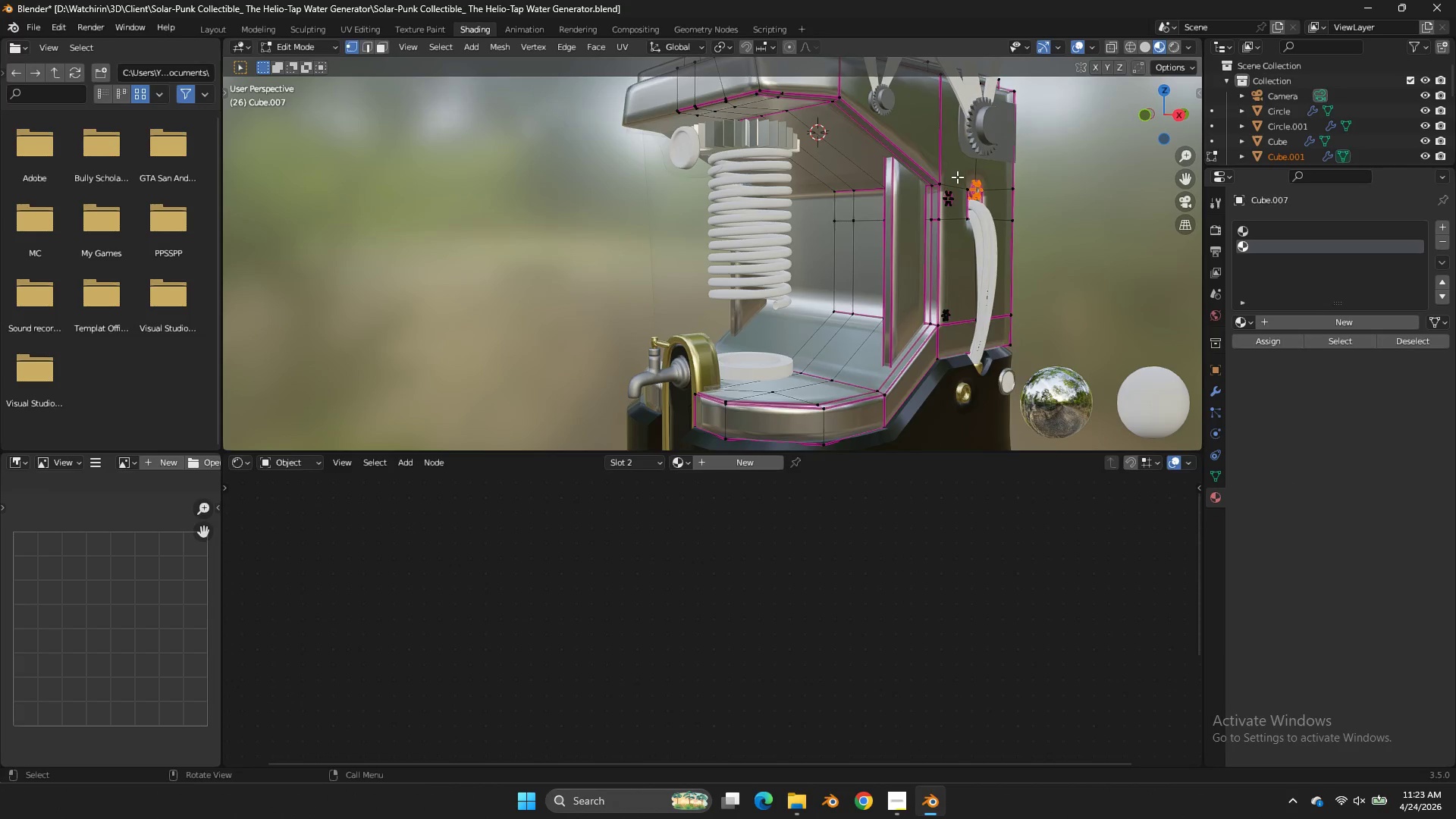 
key(Tab)
 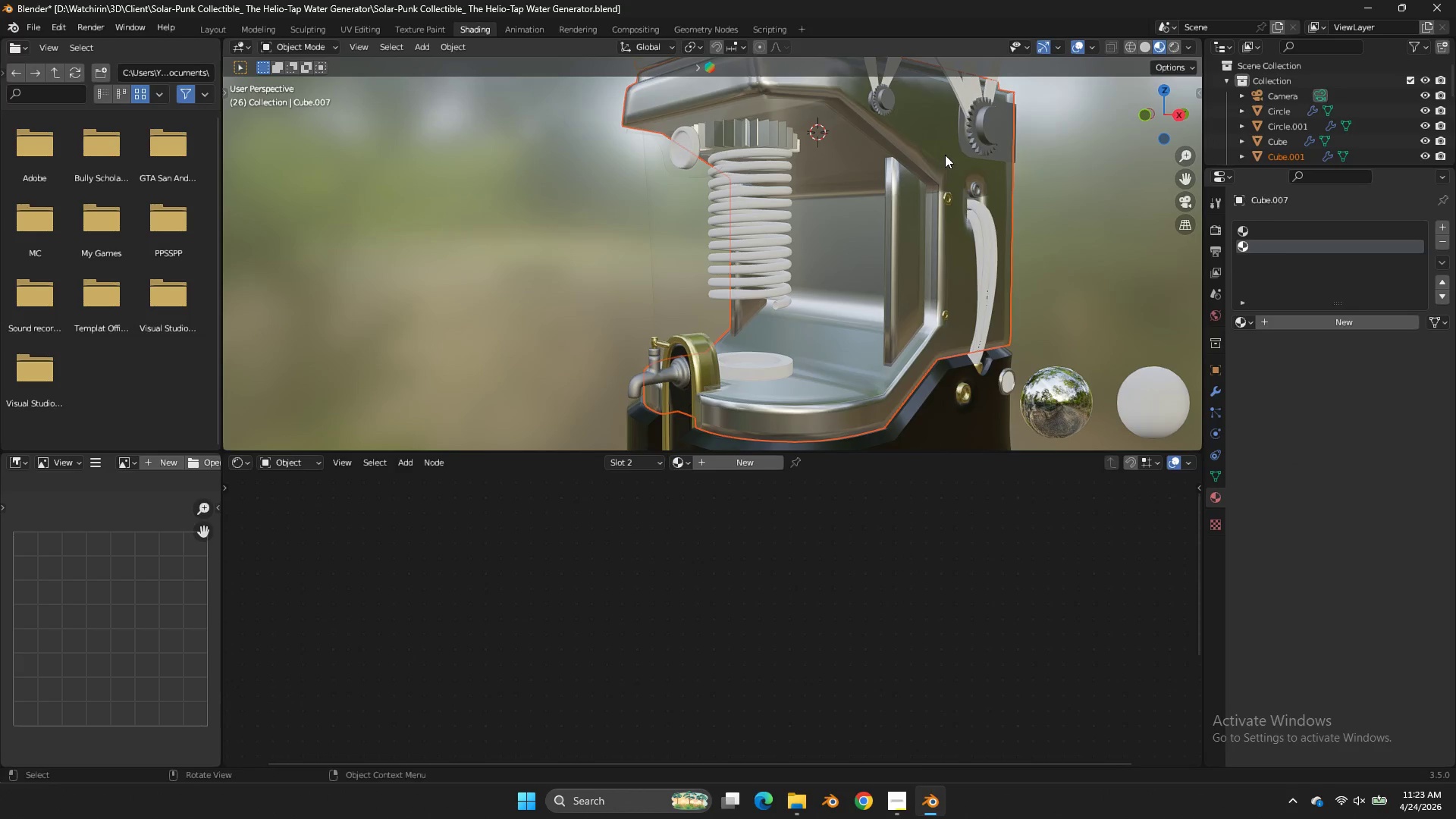 
left_click([945, 155])
 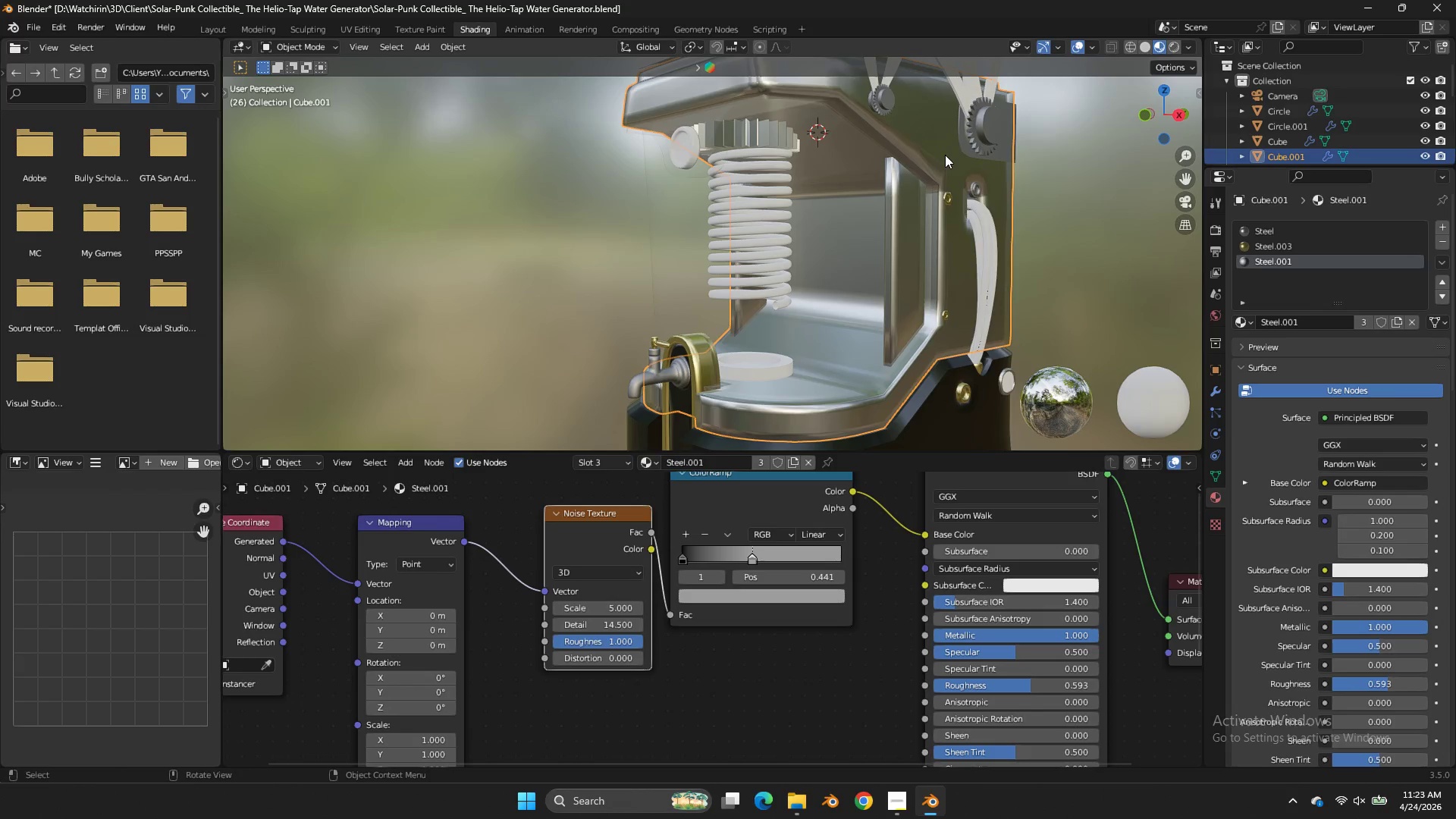 
key(H)
 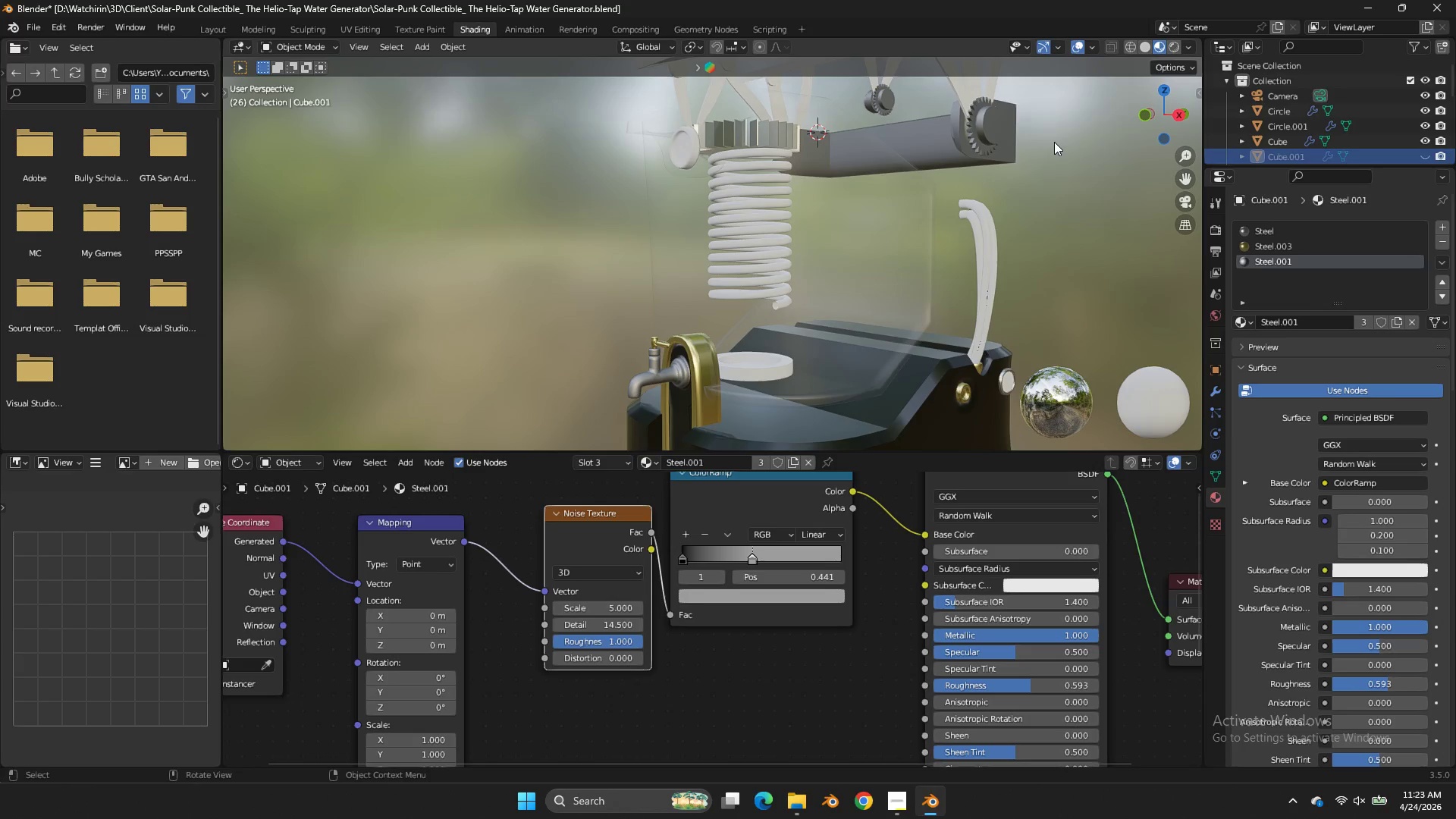 
key(Control+ControlLeft)
 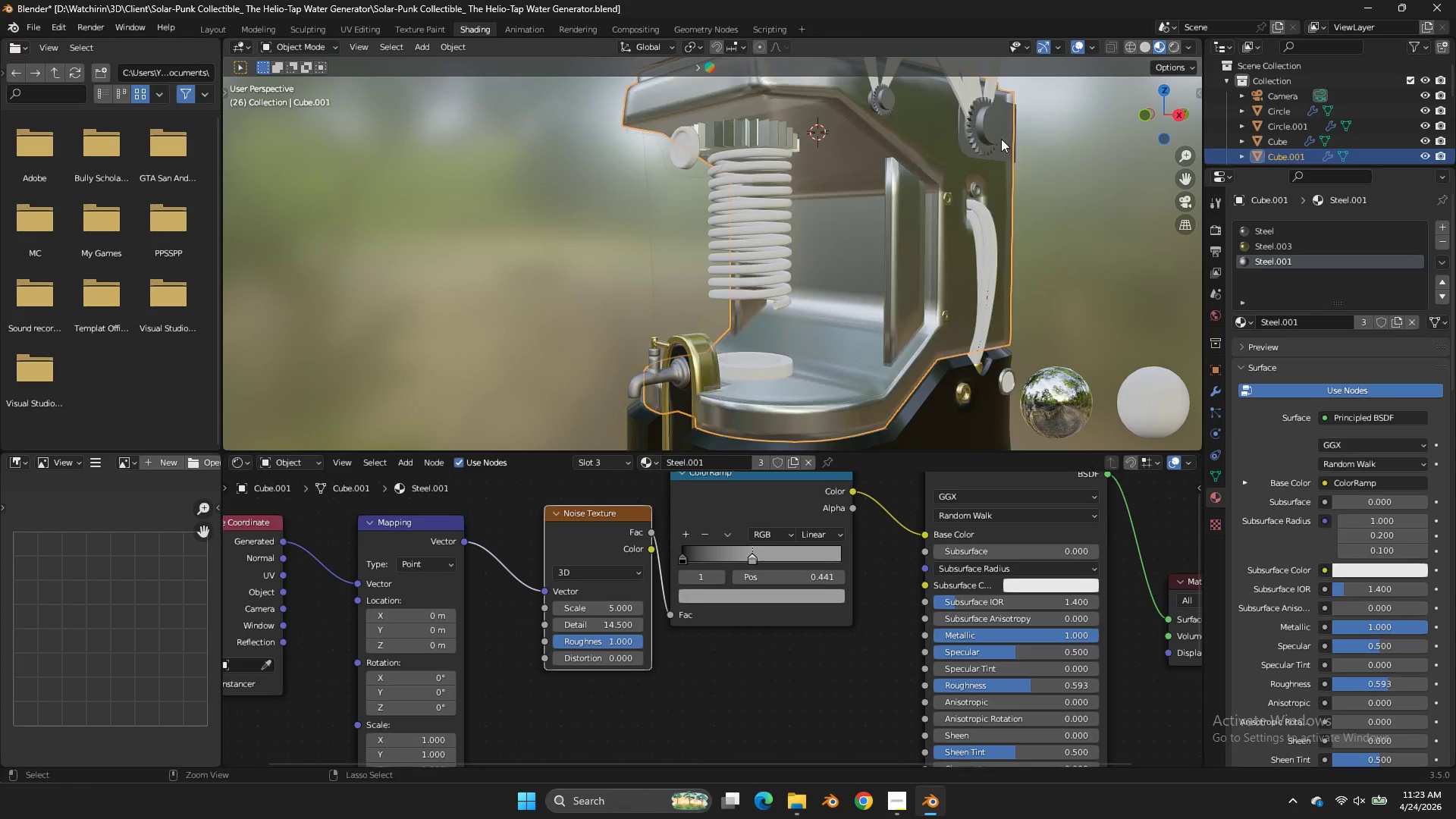 
key(Control+Z)
 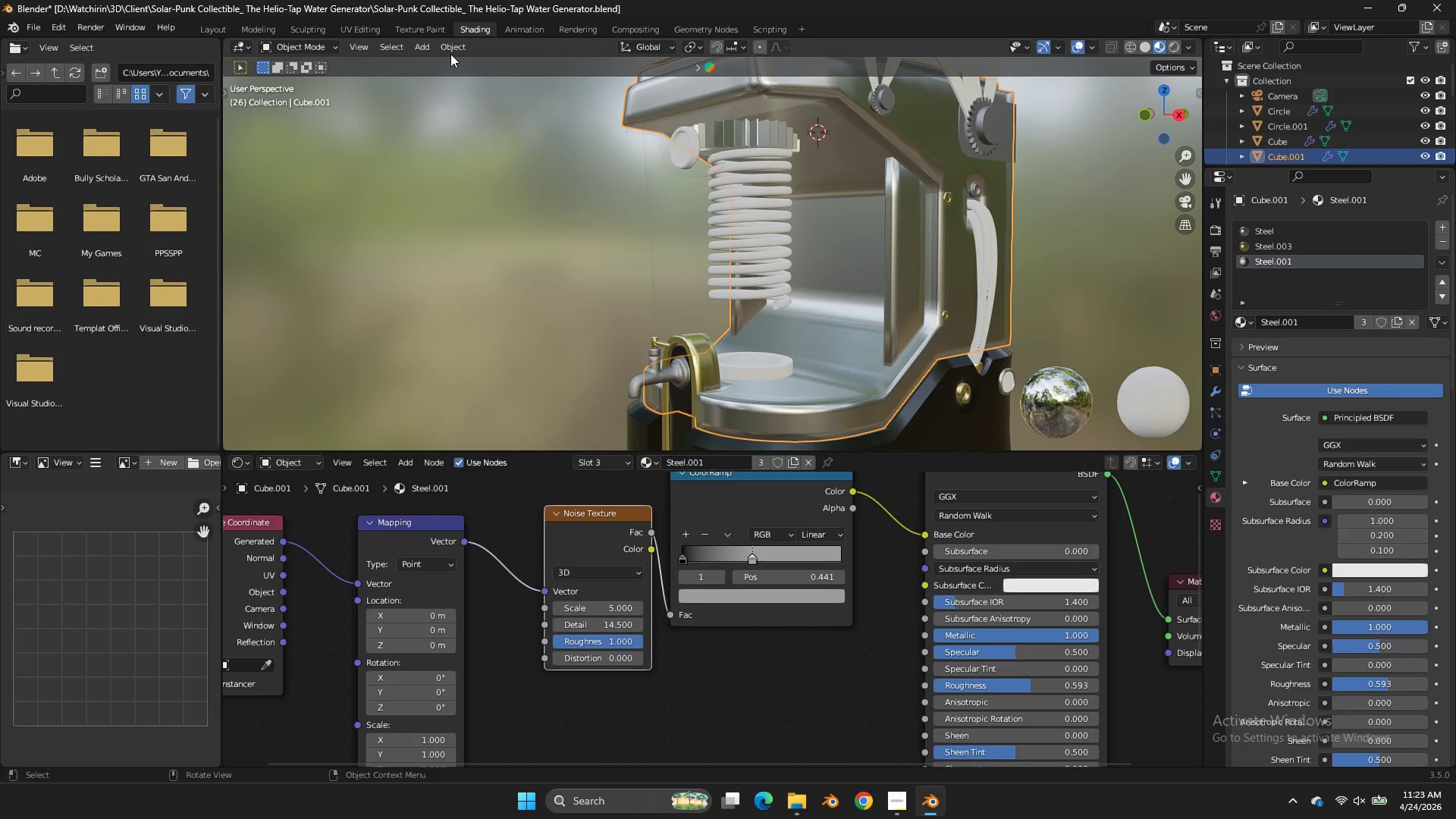 
key(NumpadDivide)
 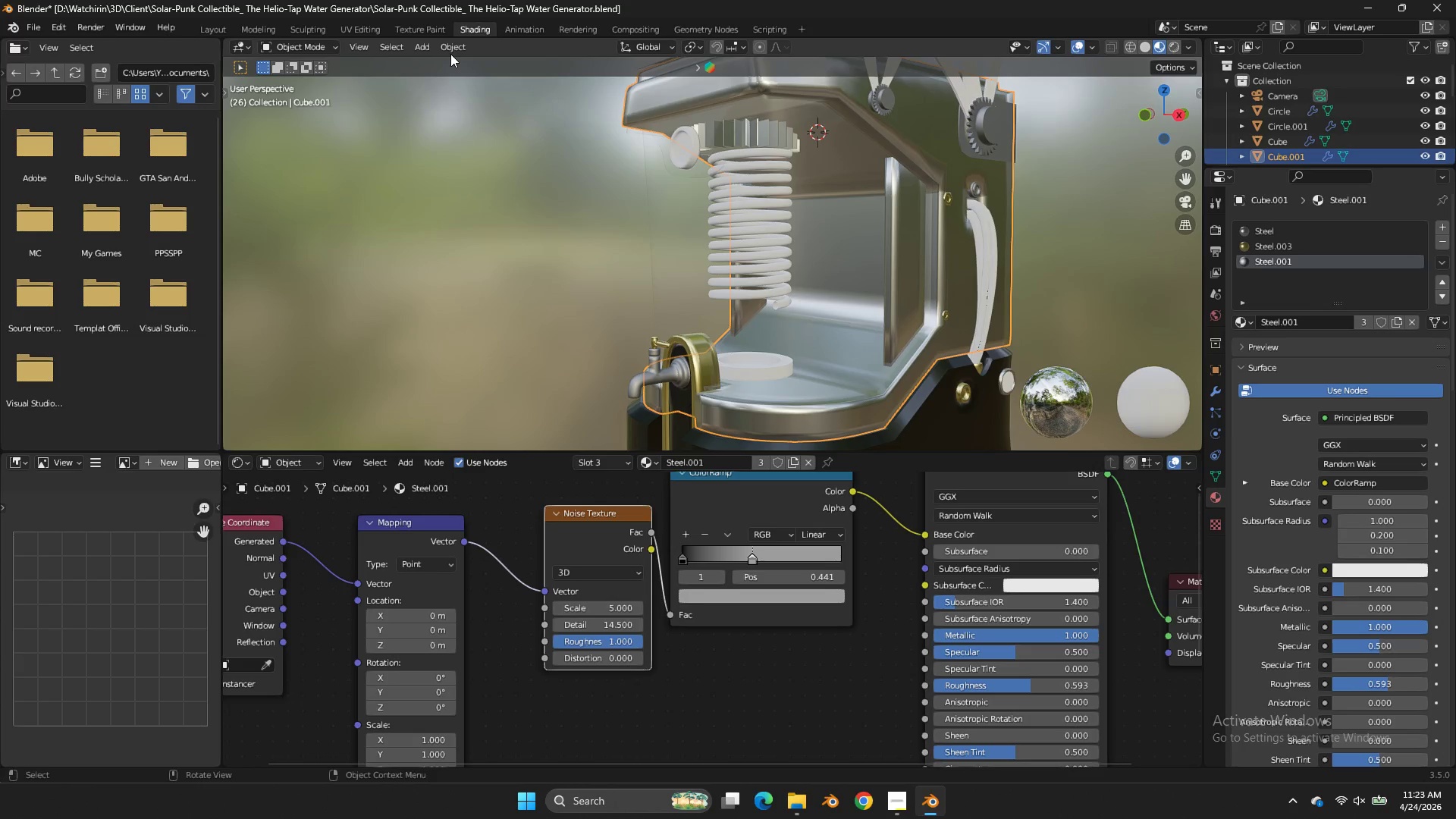 
key(NumpadDivide)
 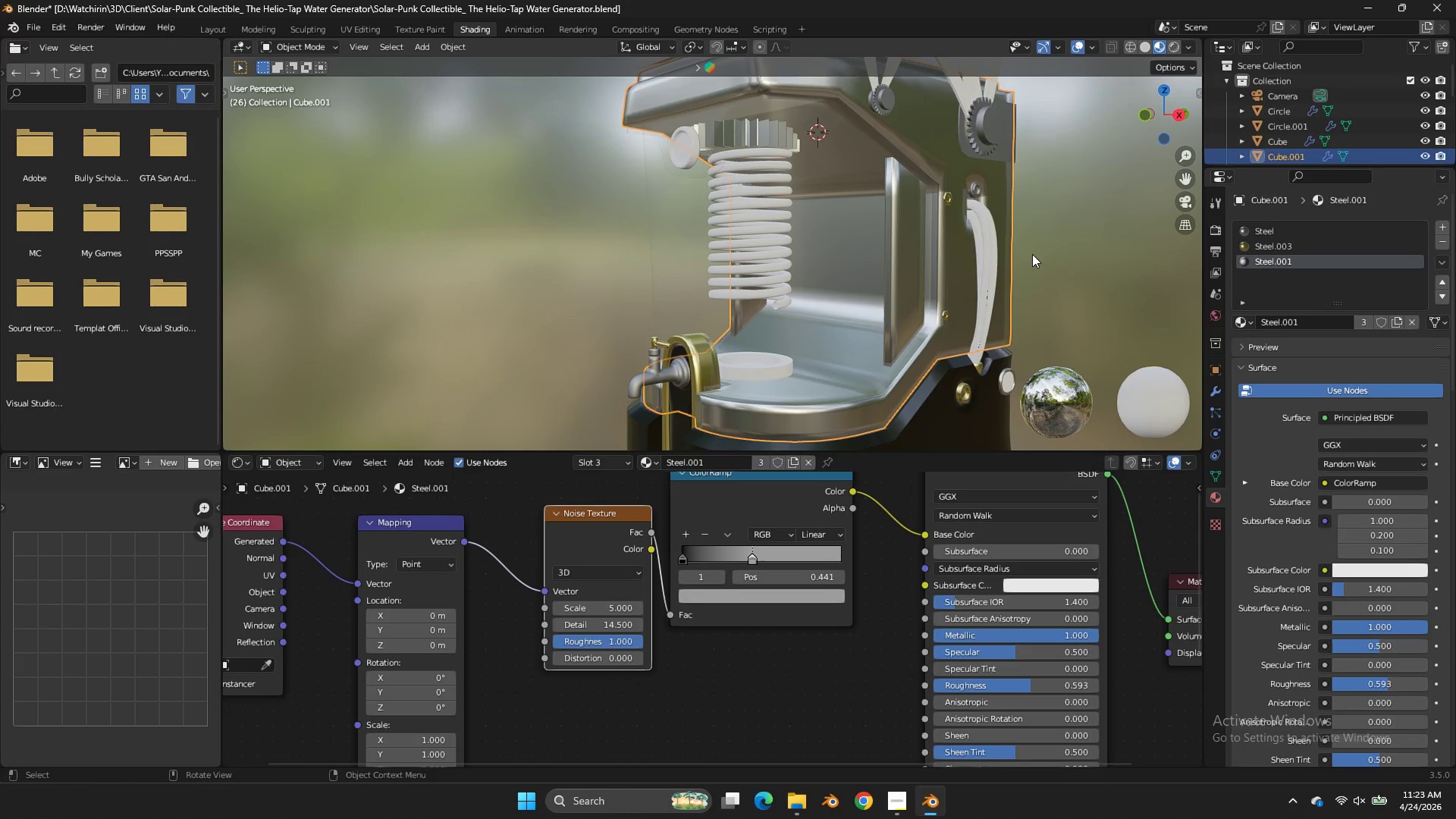 
key(NumpadDivide)
 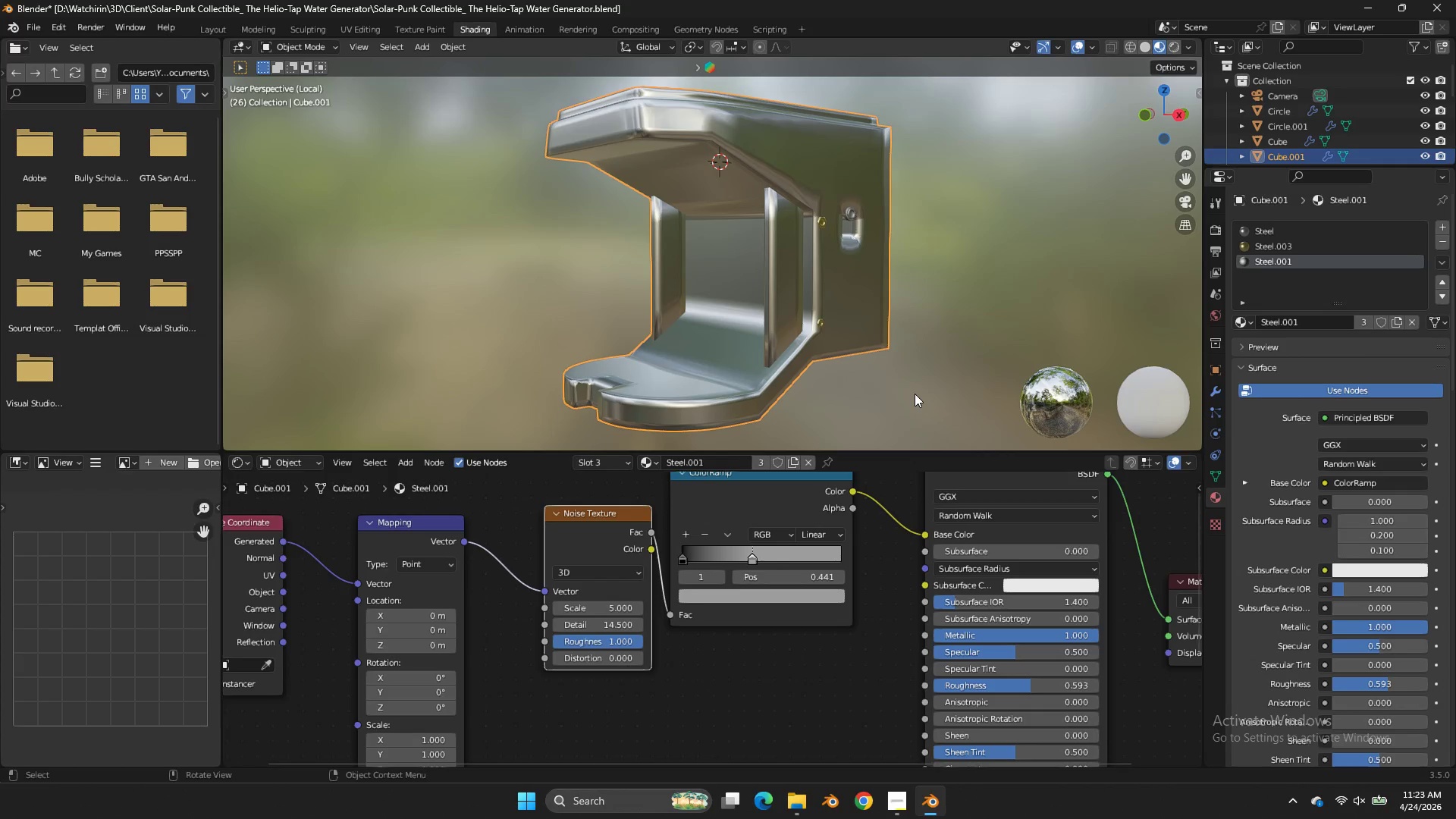 
key(NumpadDivide)
 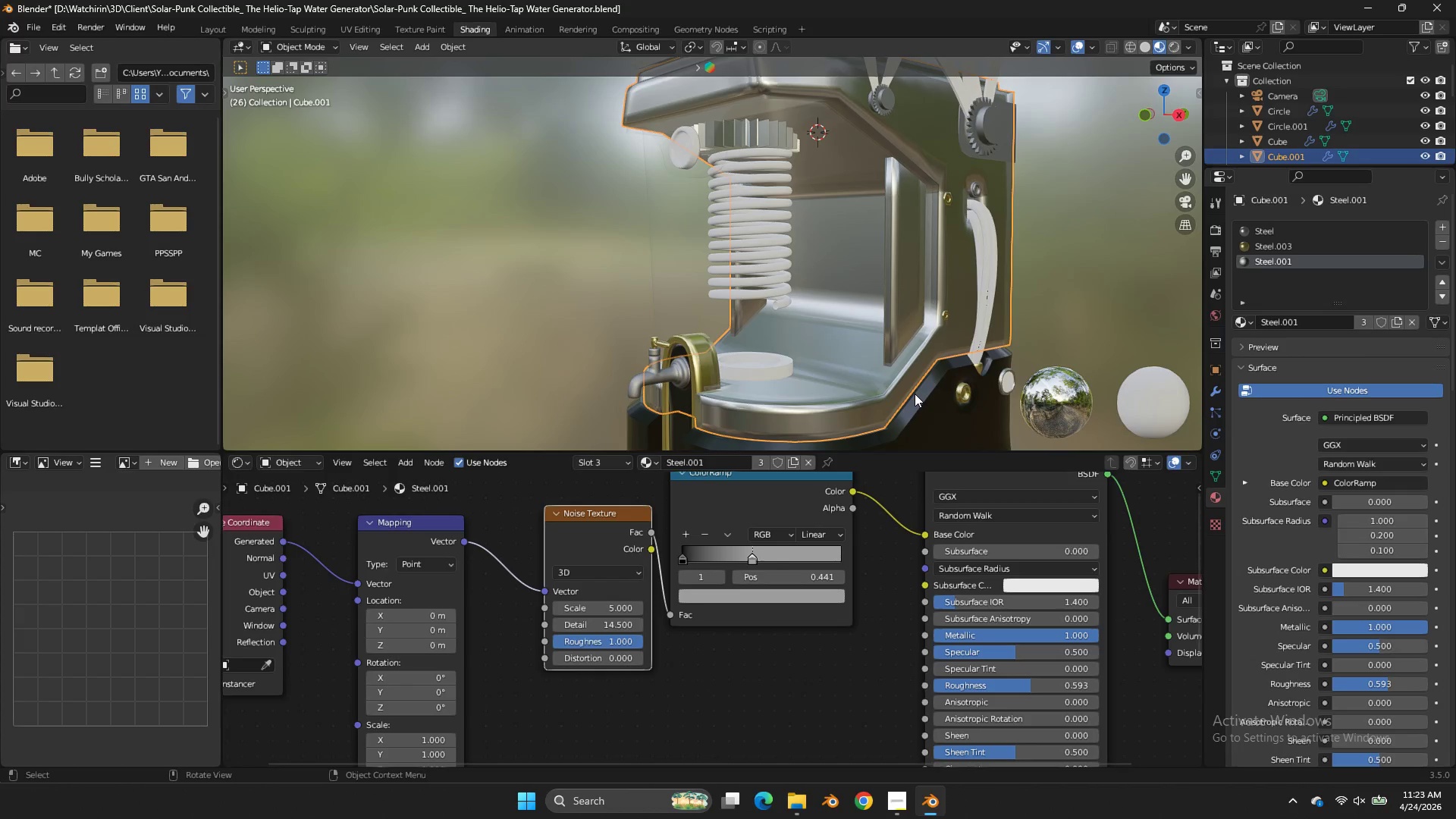 
key(Tab)
 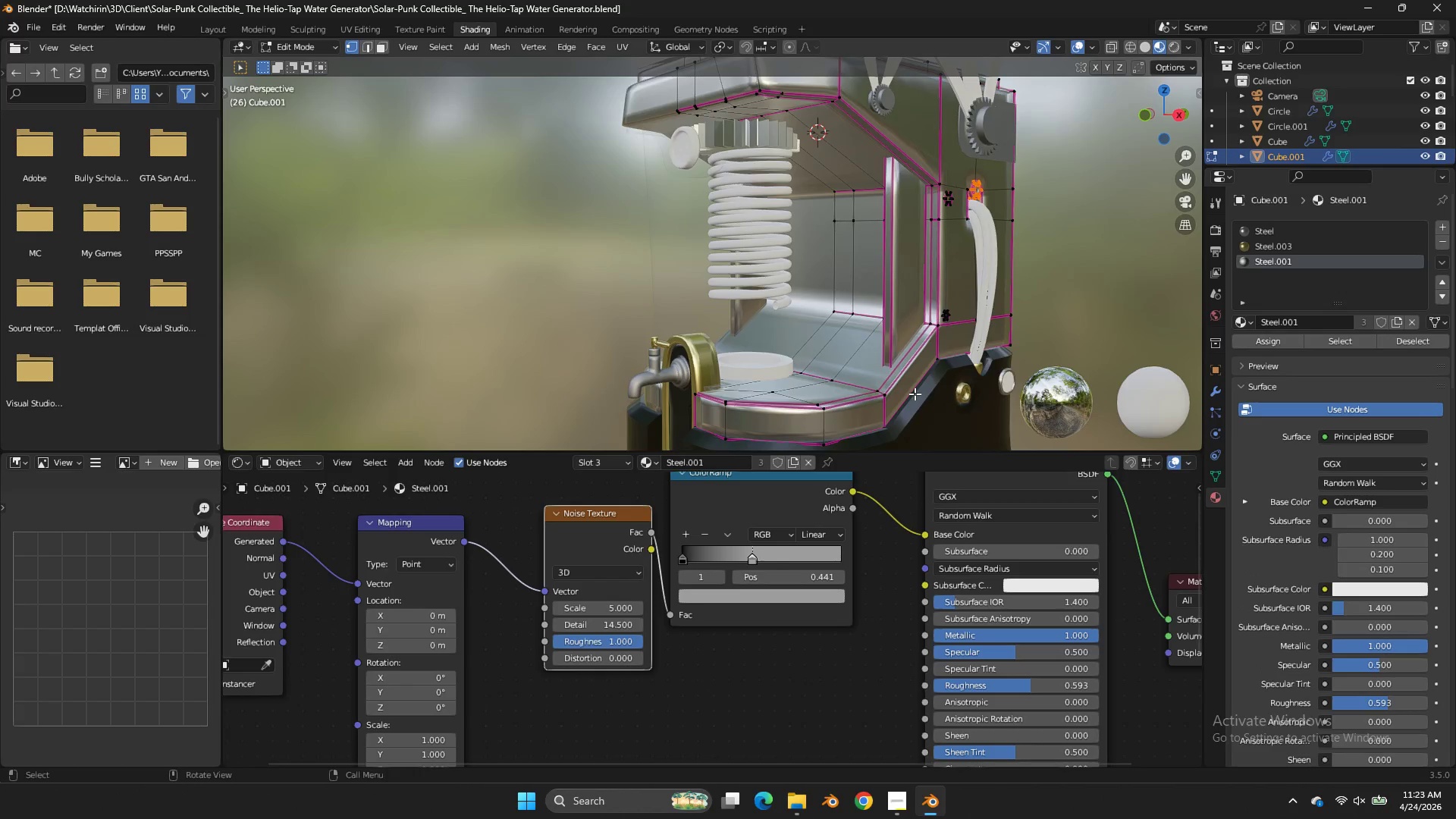 
scroll: coordinate [915, 394], scroll_direction: down, amount: 1.0
 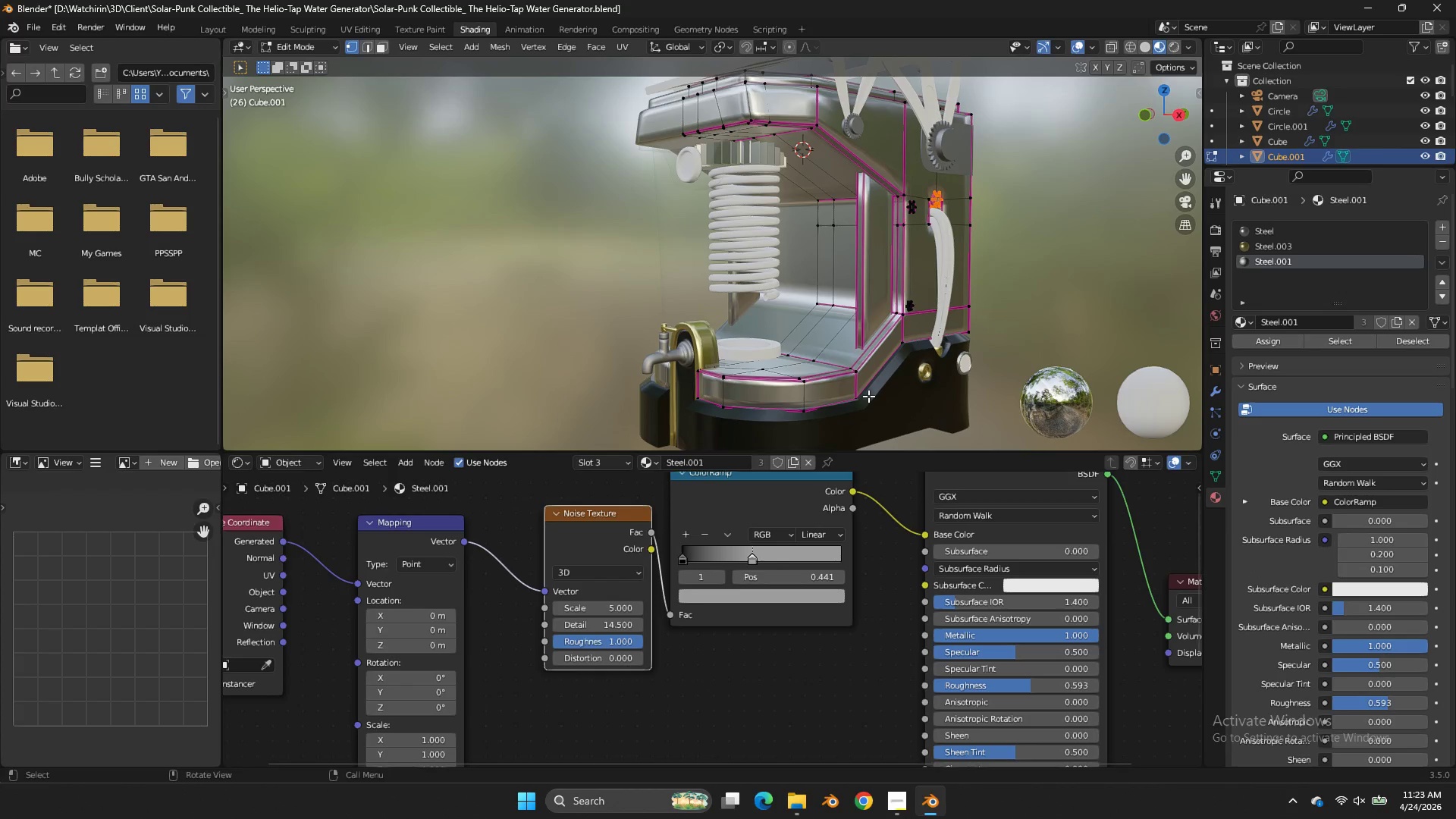 
hold_key(key=AltLeft, duration=2.05)
 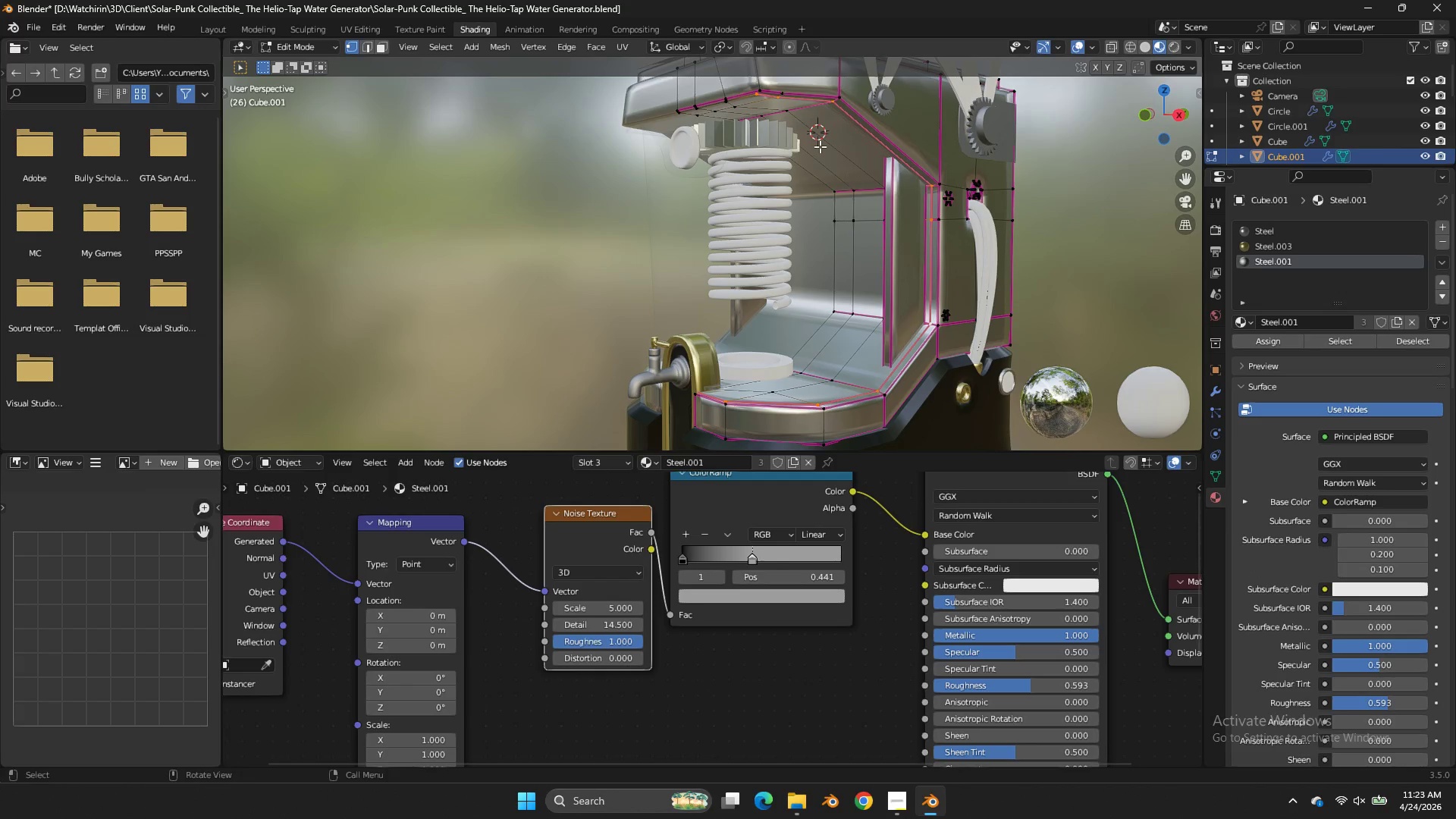 
scroll: coordinate [870, 393], scroll_direction: up, amount: 1.0
 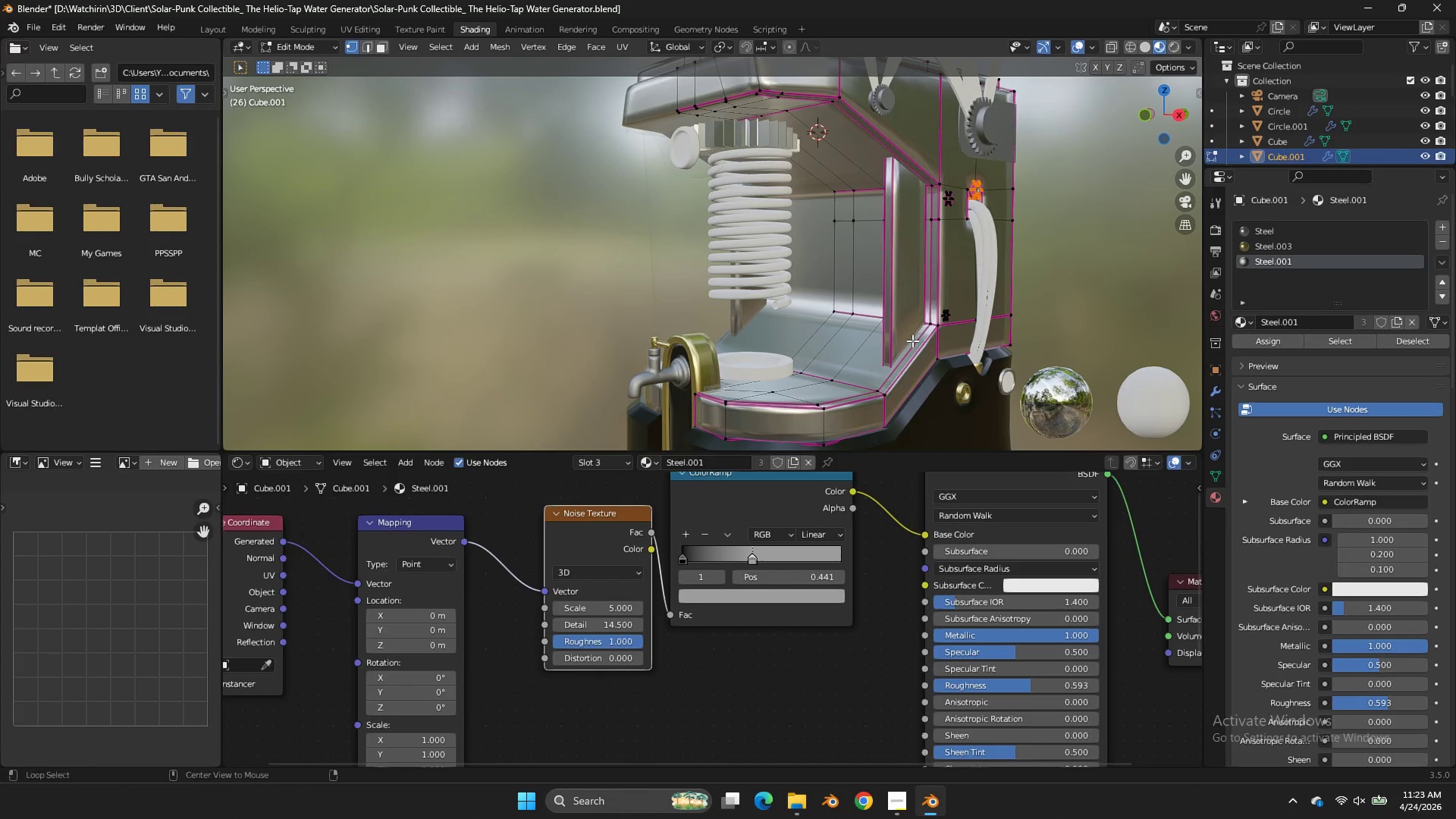 
left_click([912, 340])
 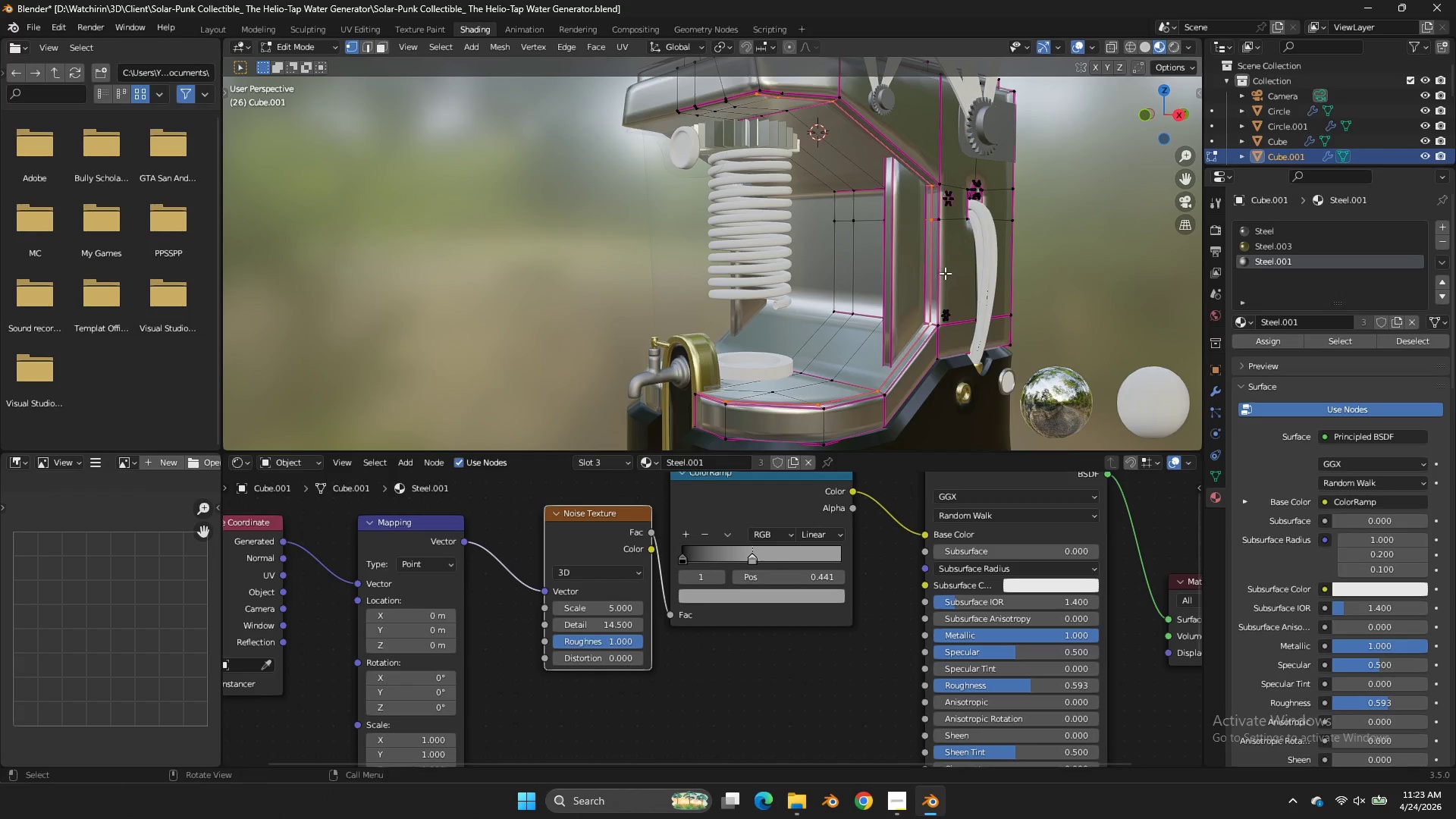 
hold_key(key=AltLeft, duration=0.73)
hold_key(key=ShiftLeft, duration=0.73)
left_click([736, 100])
 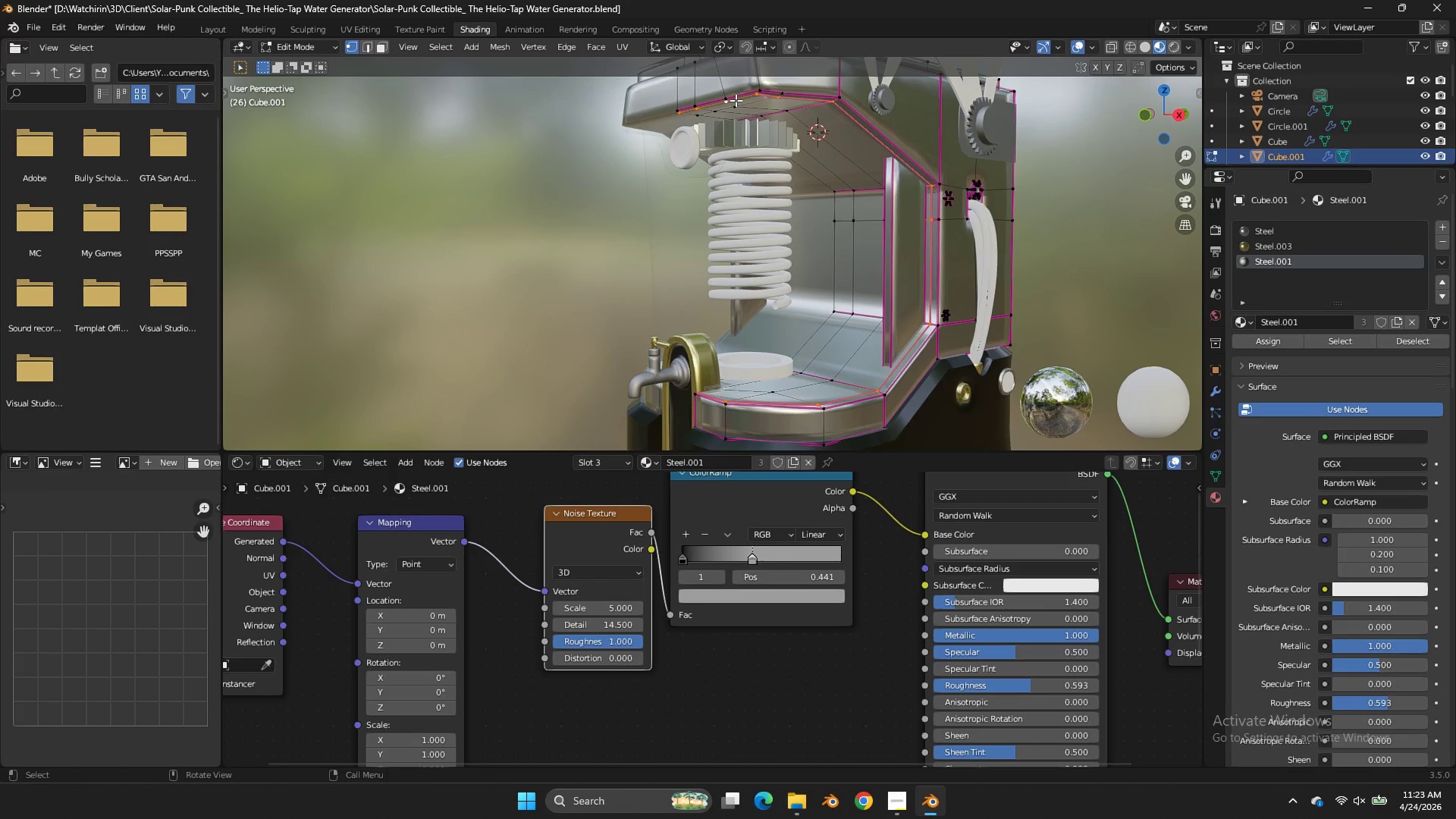 
key(NumpadDivide)
 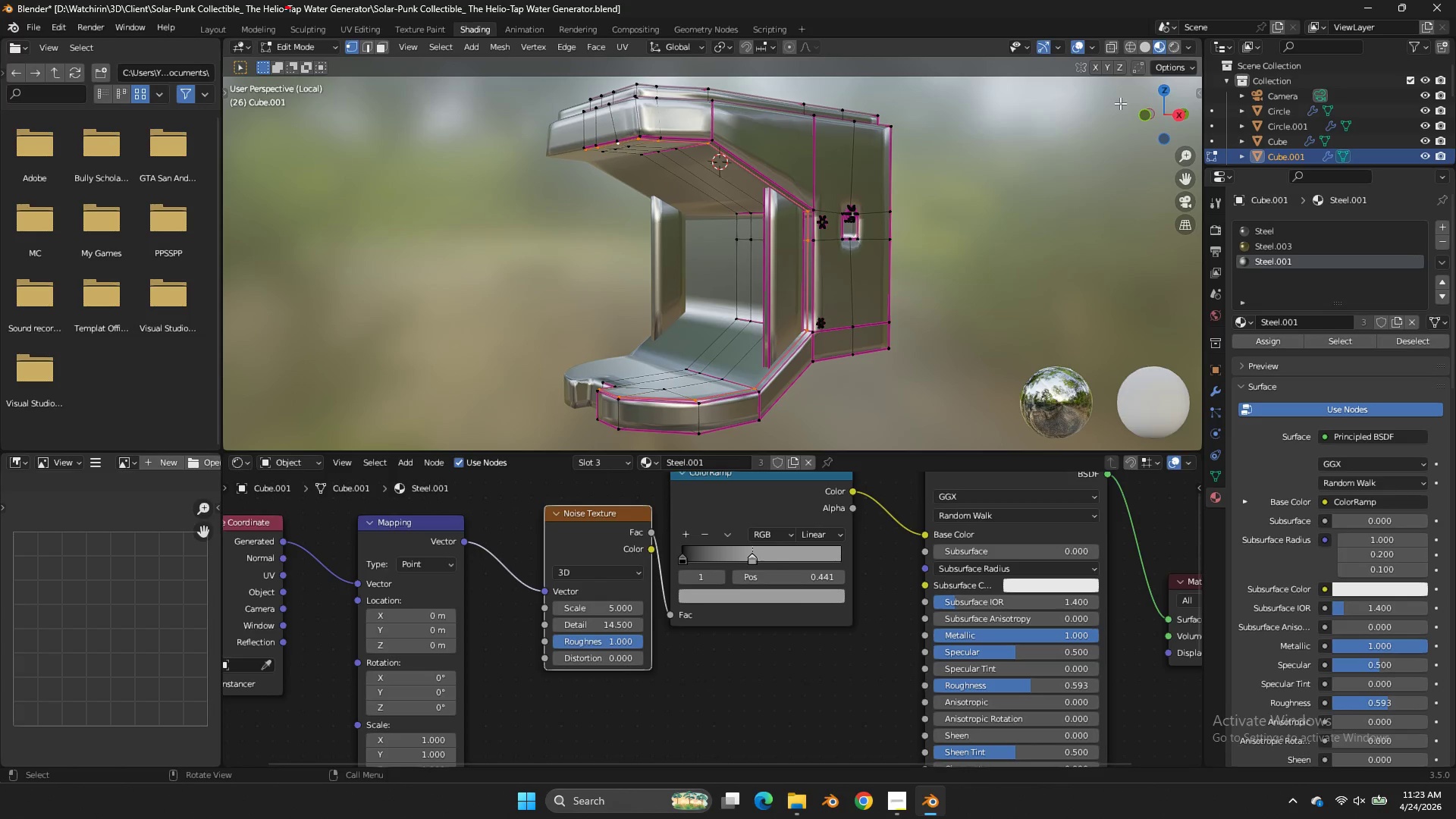 
left_click_drag(start_coordinate=[1159, 105], to_coordinate=[249, 91])
 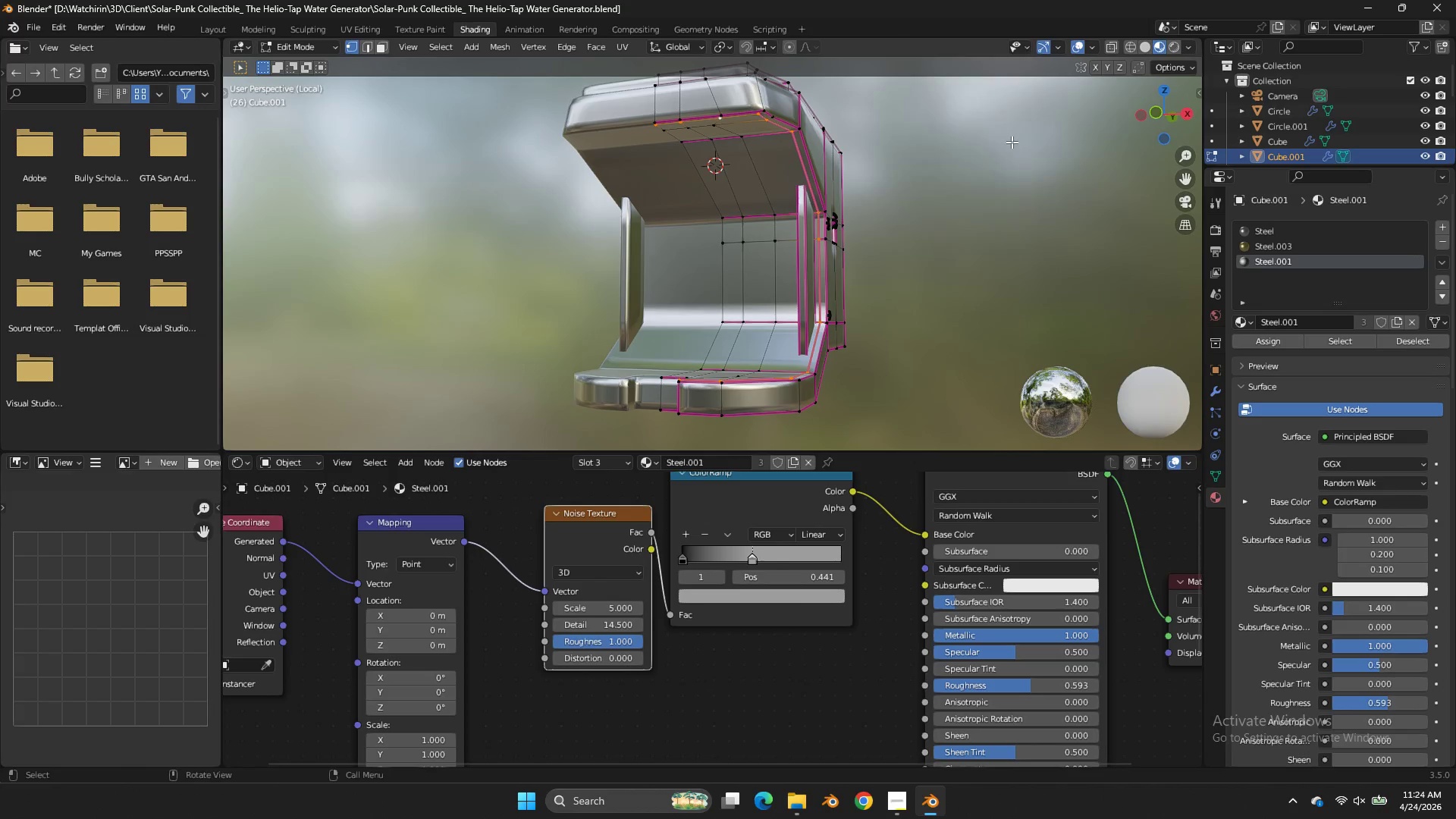 
key(U)
 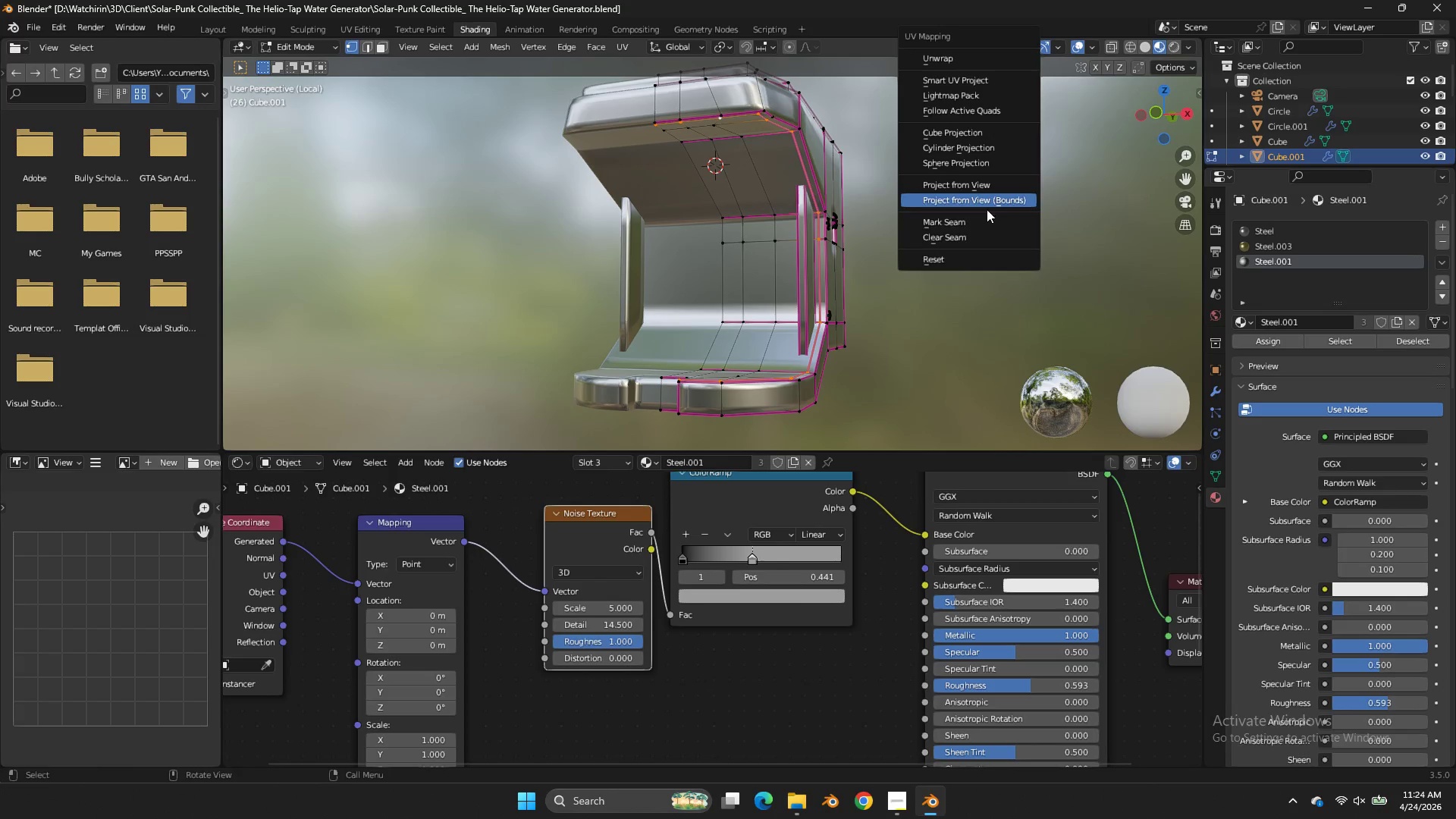 
left_click([987, 217])
 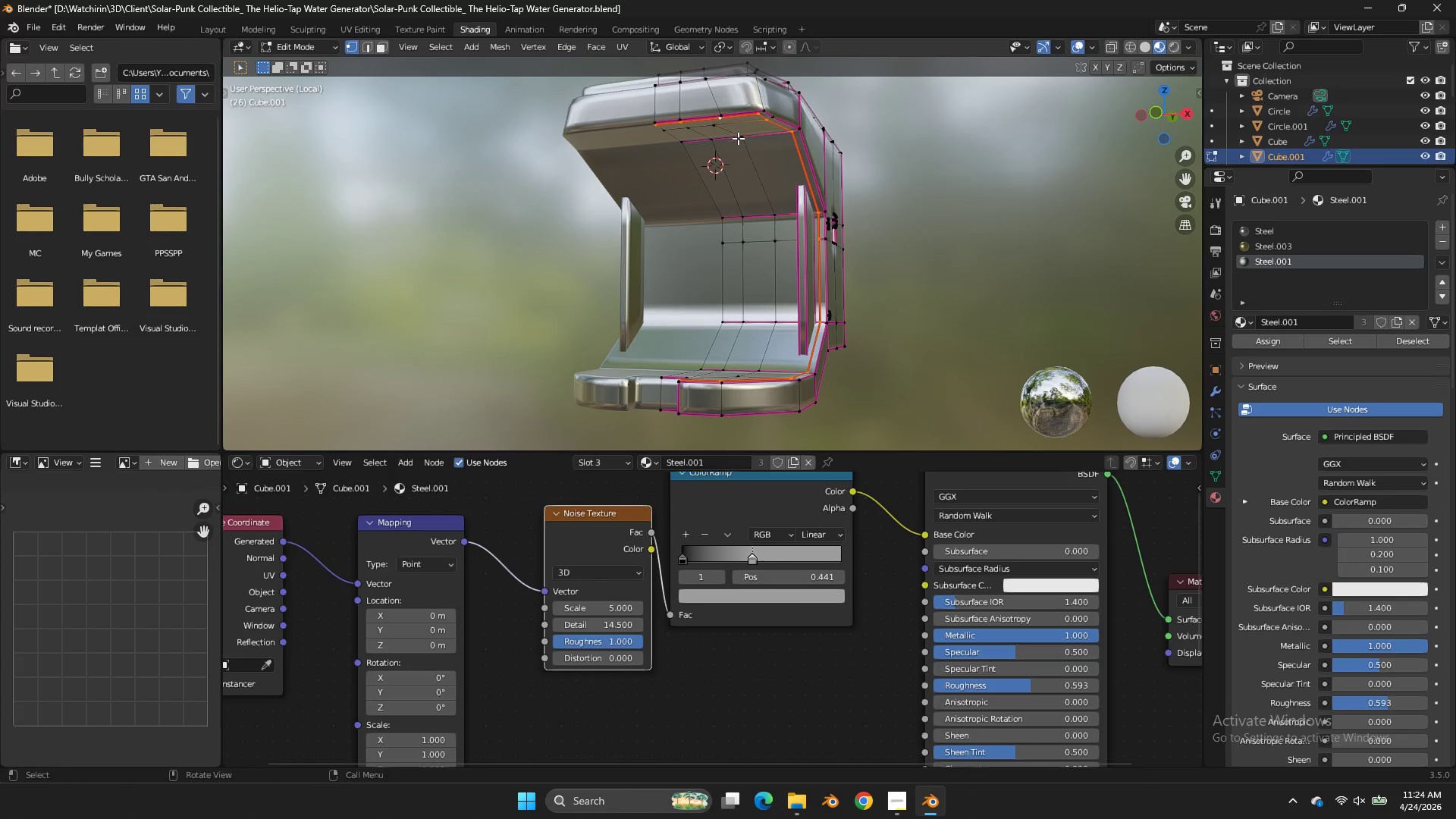 
left_click([738, 138])
 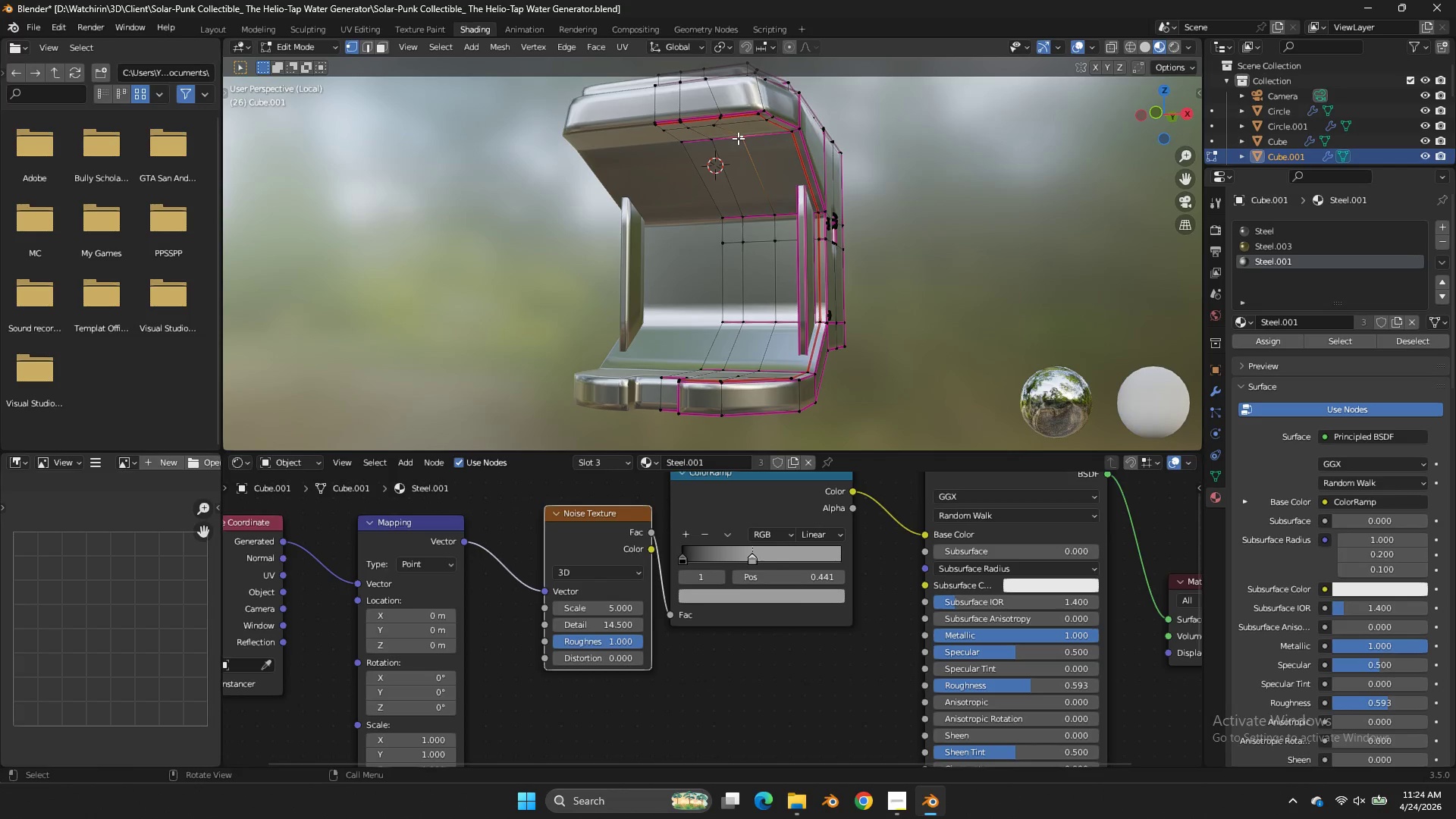 
key(L)
 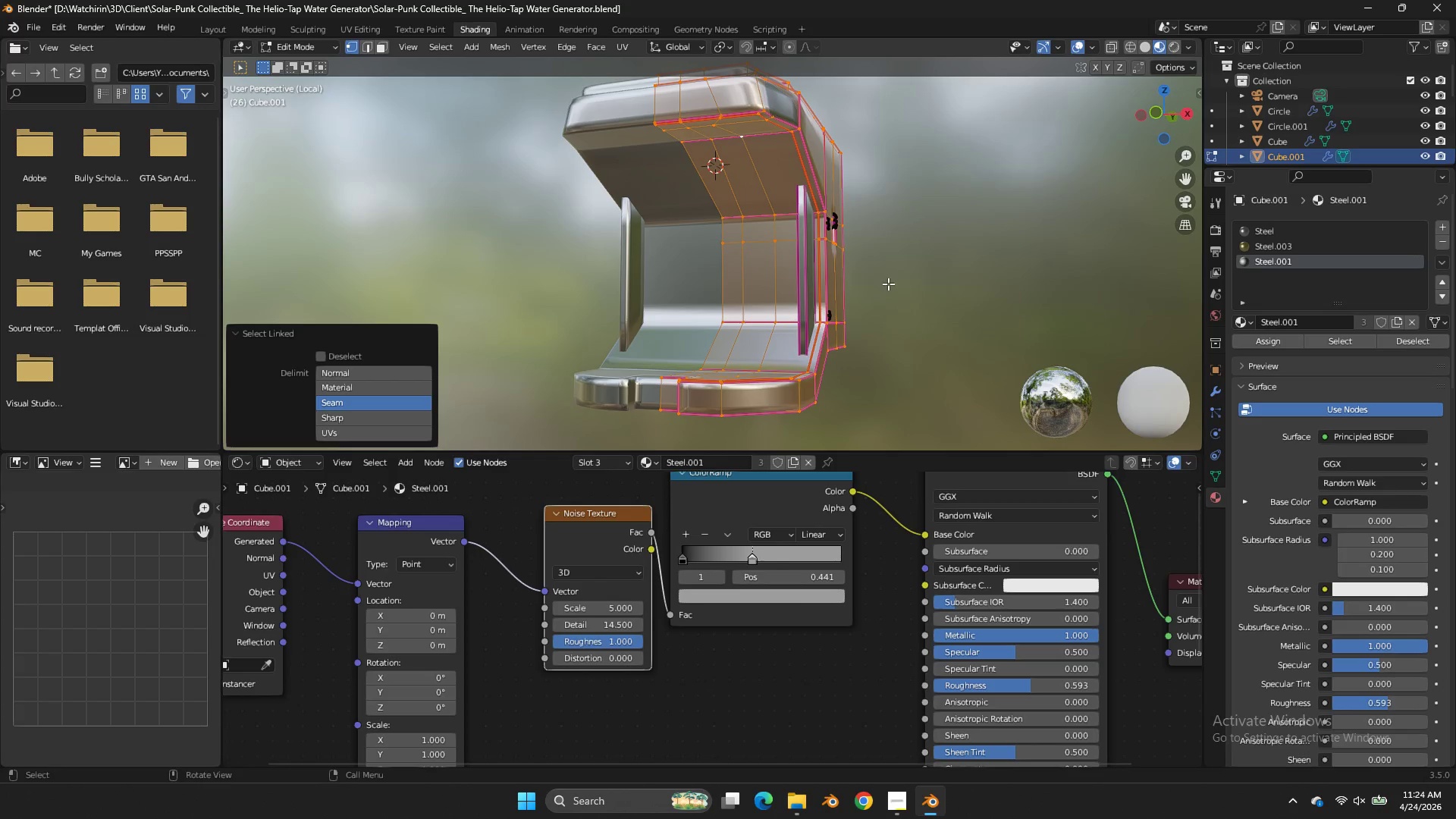 
left_click_drag(start_coordinate=[1159, 96], to_coordinate=[1119, 147])
 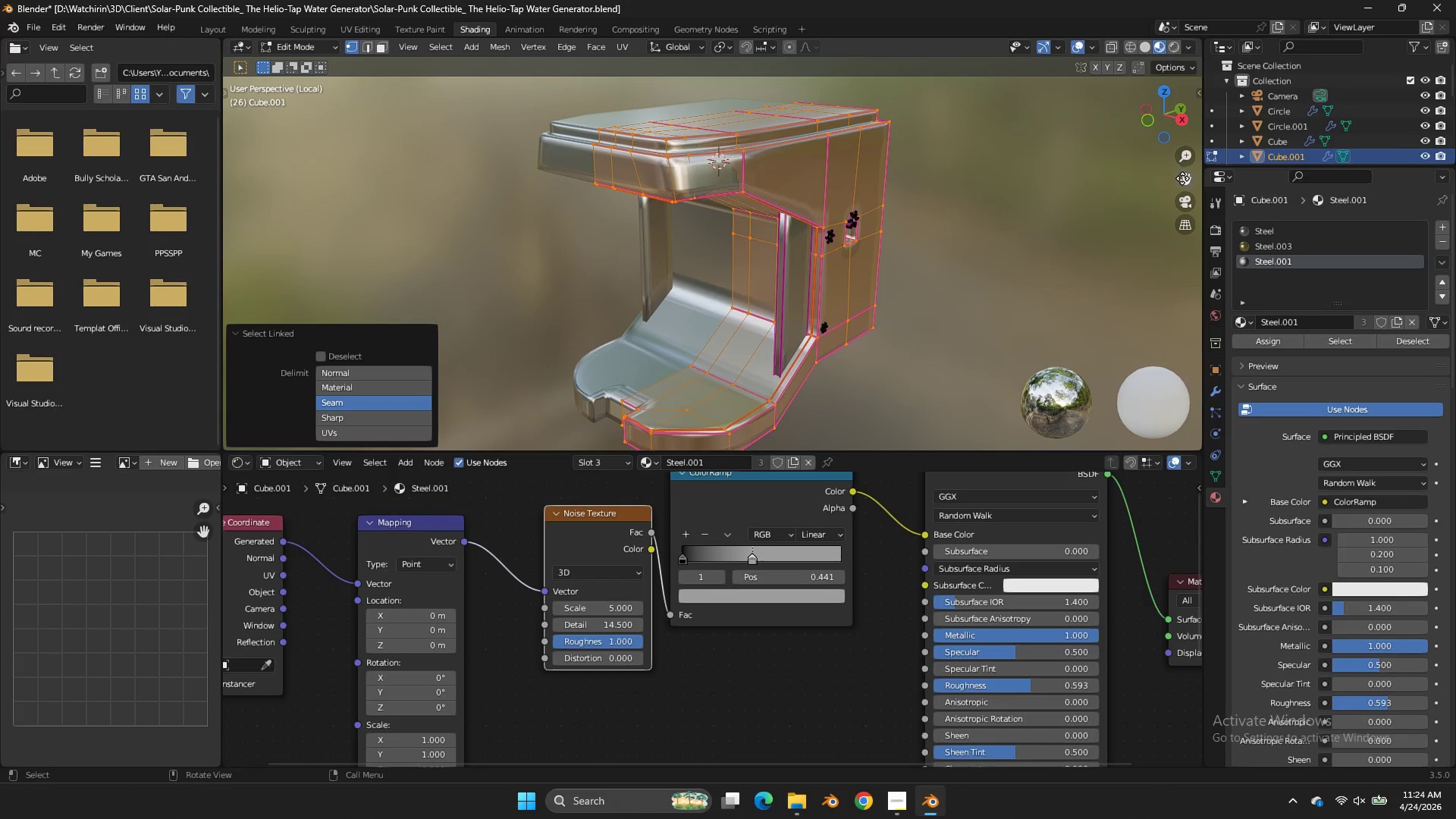 
left_click_drag(start_coordinate=[1182, 178], to_coordinate=[246, 124])
 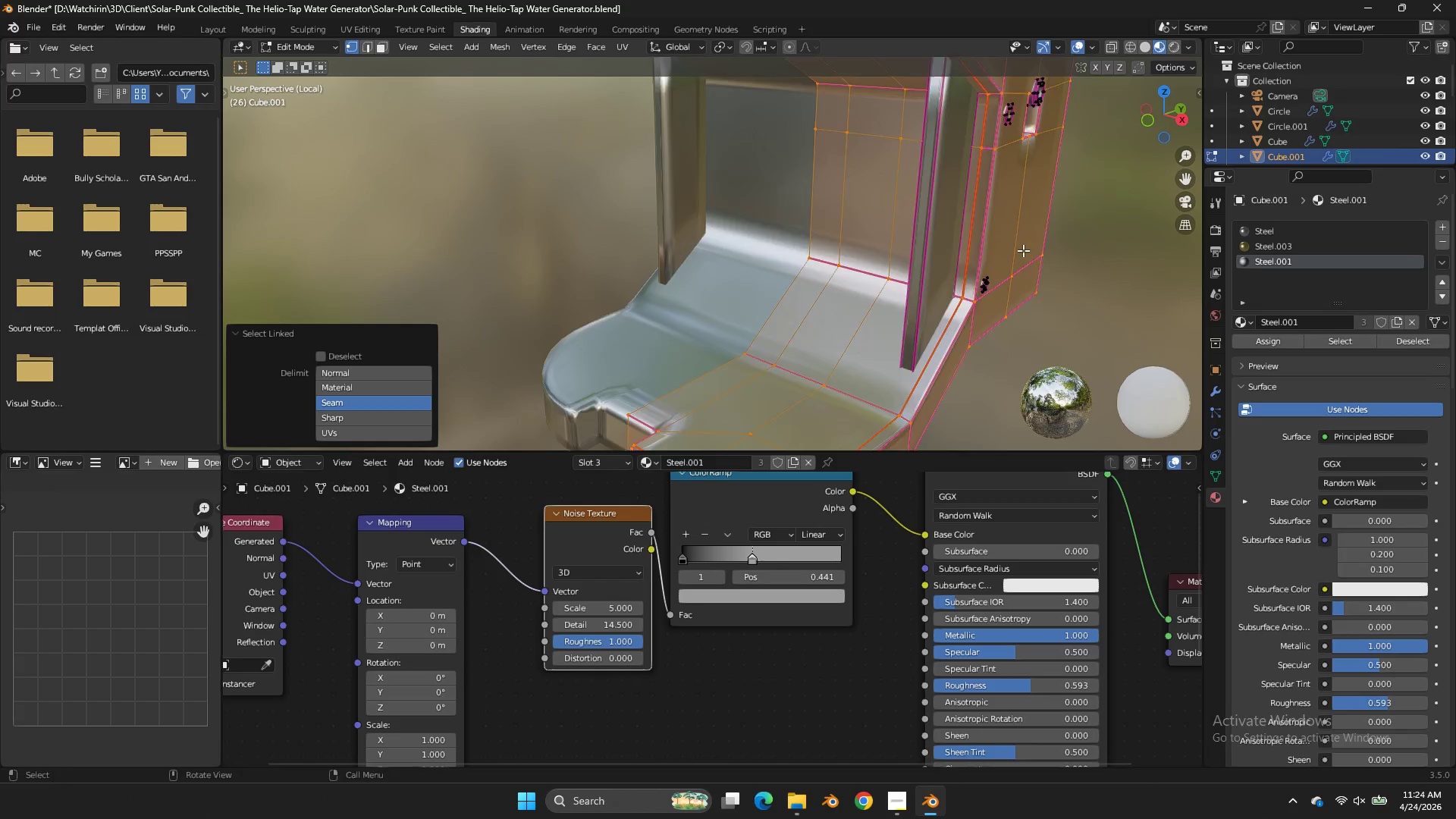 
scroll: coordinate [1021, 238], scroll_direction: up, amount: 2.0
 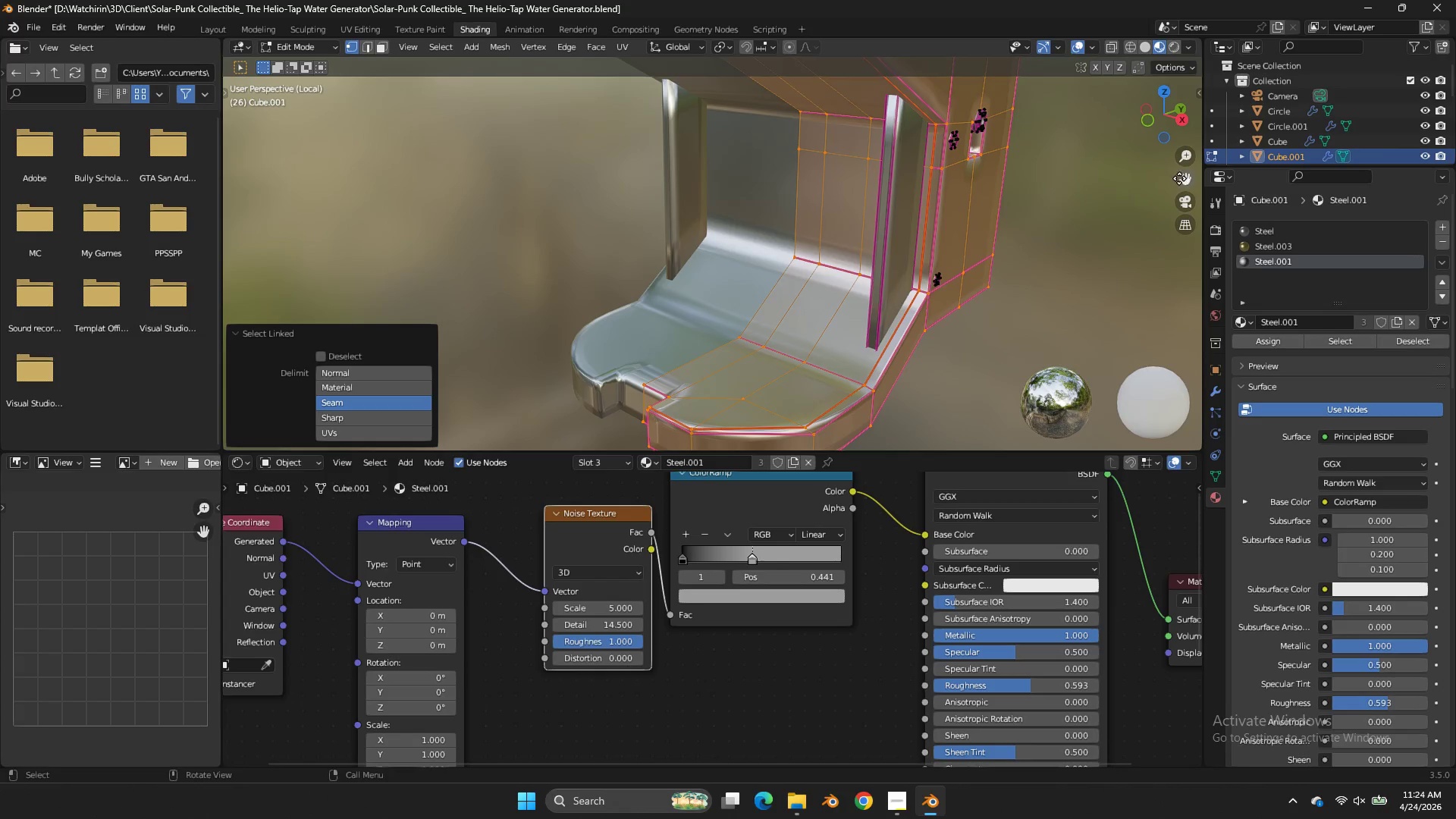 
left_click_drag(start_coordinate=[1179, 178], to_coordinate=[242, 115])
 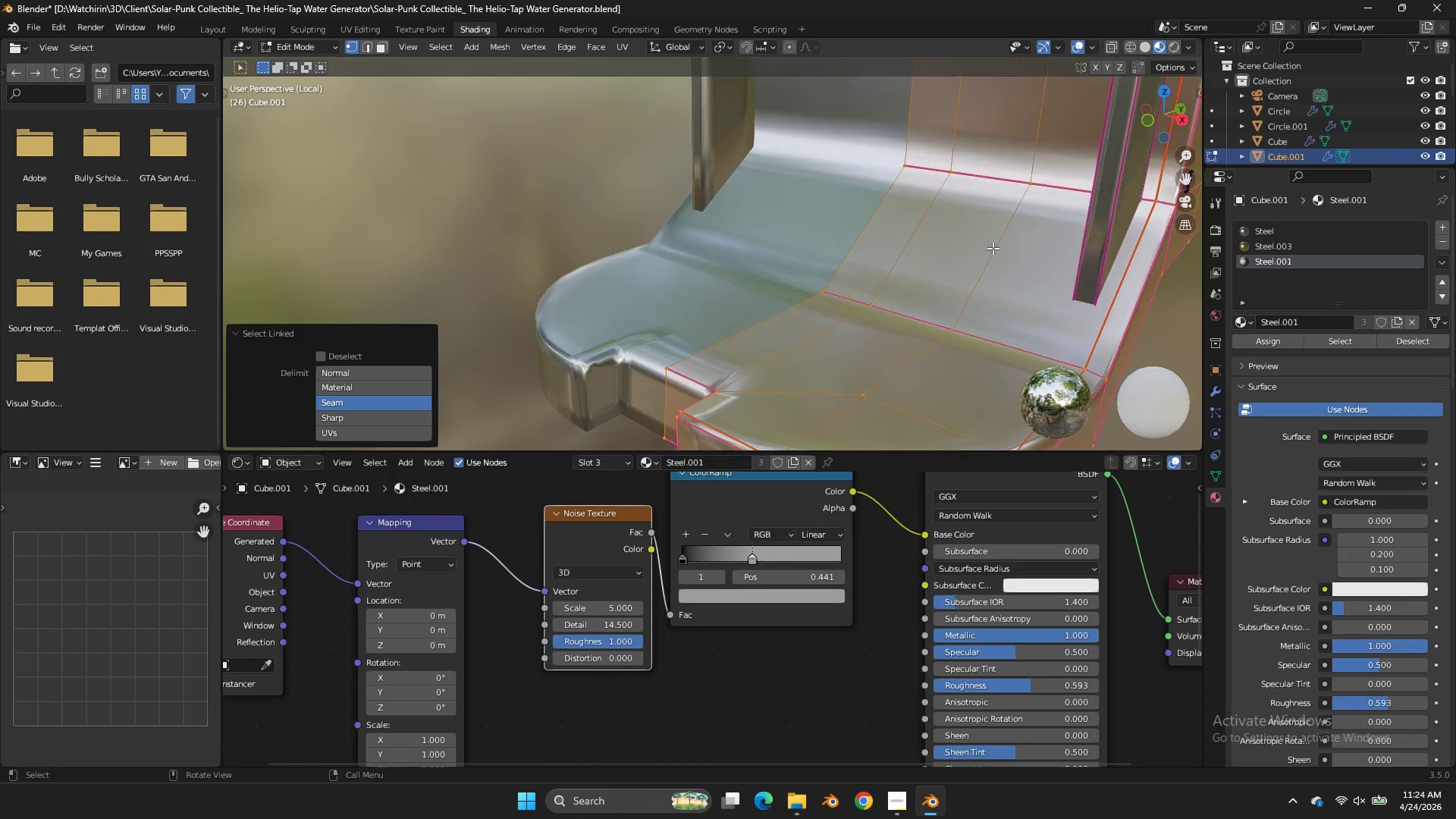 
scroll: coordinate [993, 248], scroll_direction: up, amount: 3.0
 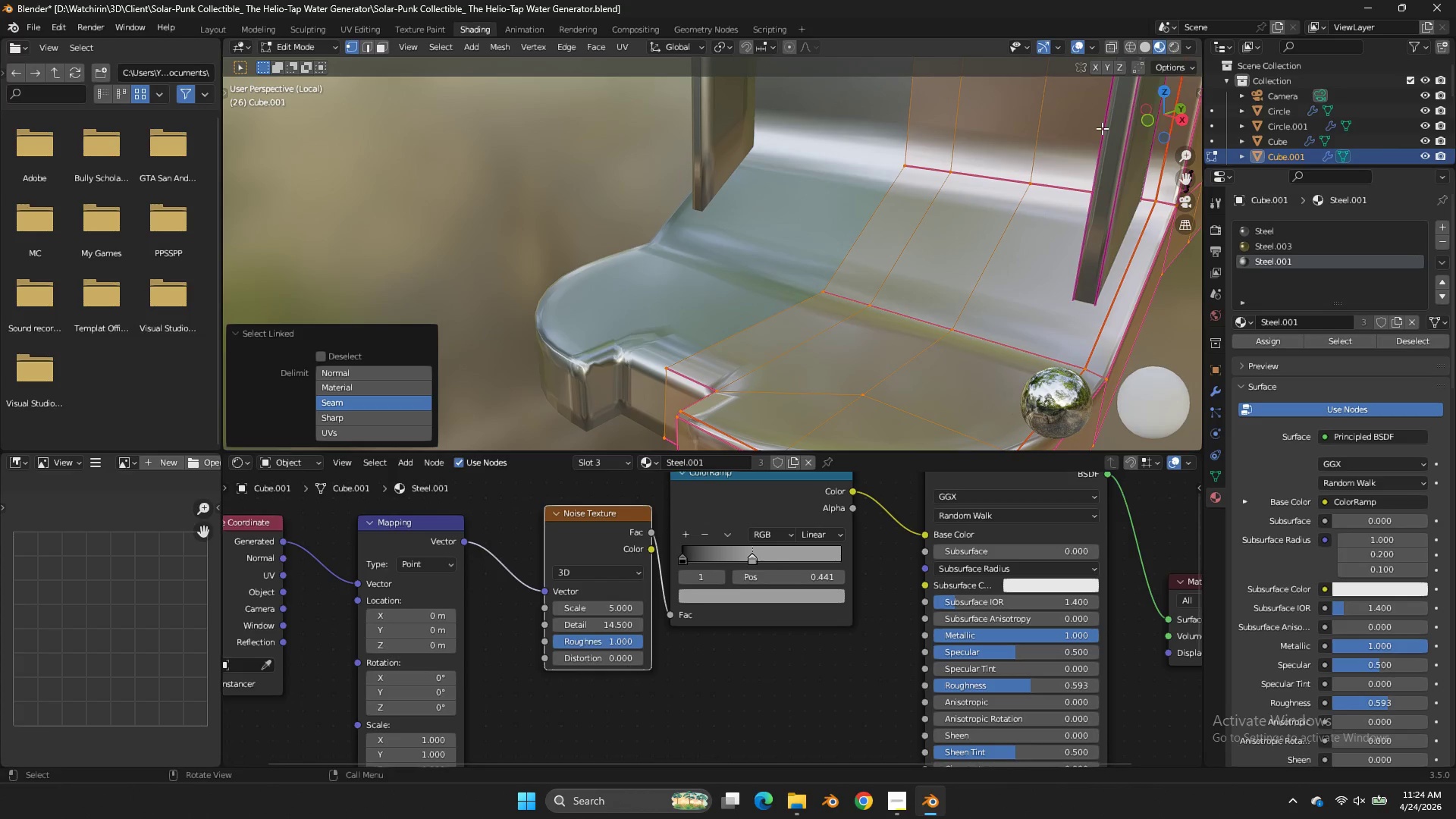 
left_click_drag(start_coordinate=[1178, 116], to_coordinate=[302, 122])
 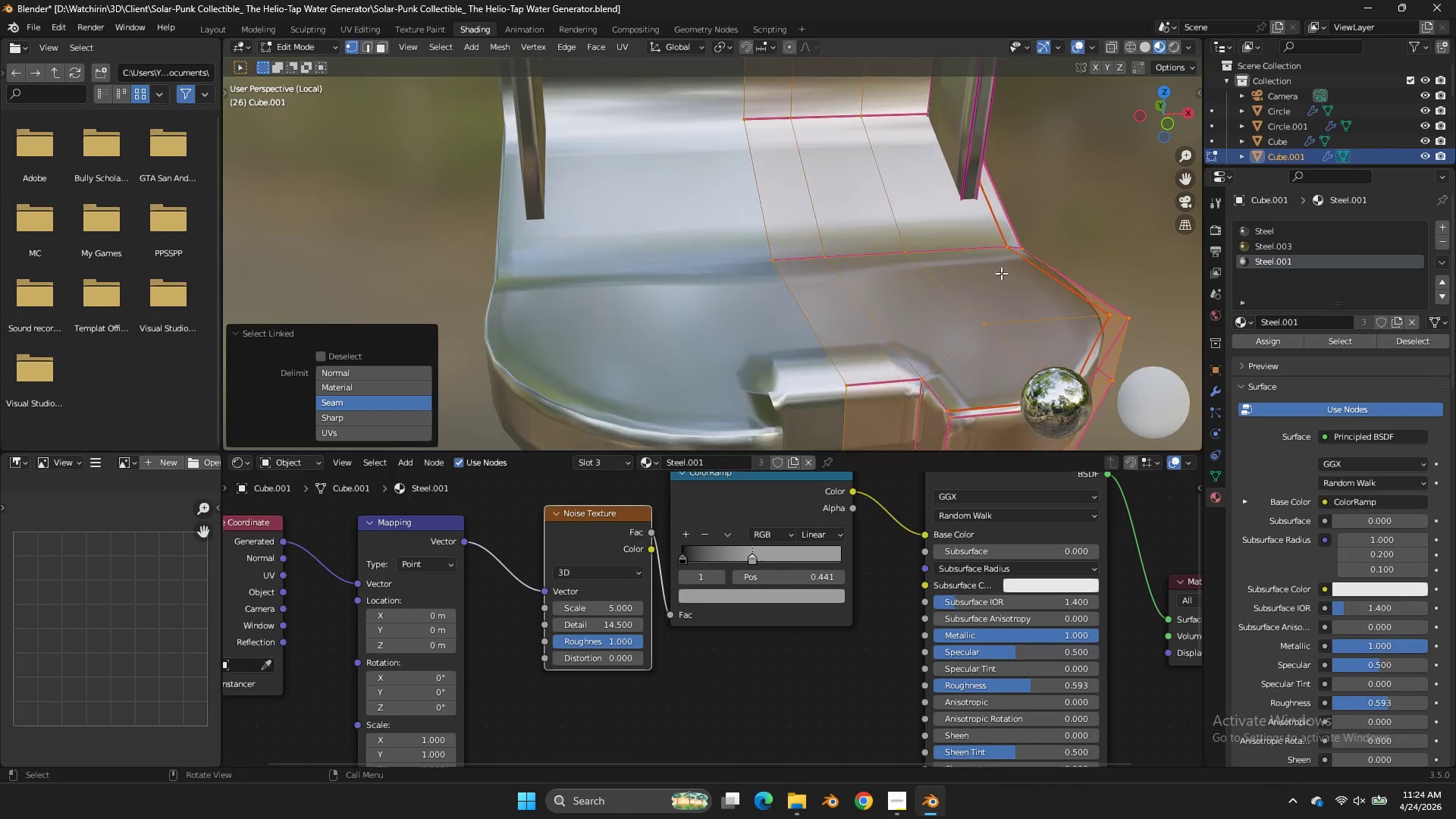 
scroll: coordinate [1007, 261], scroll_direction: up, amount: 1.0
 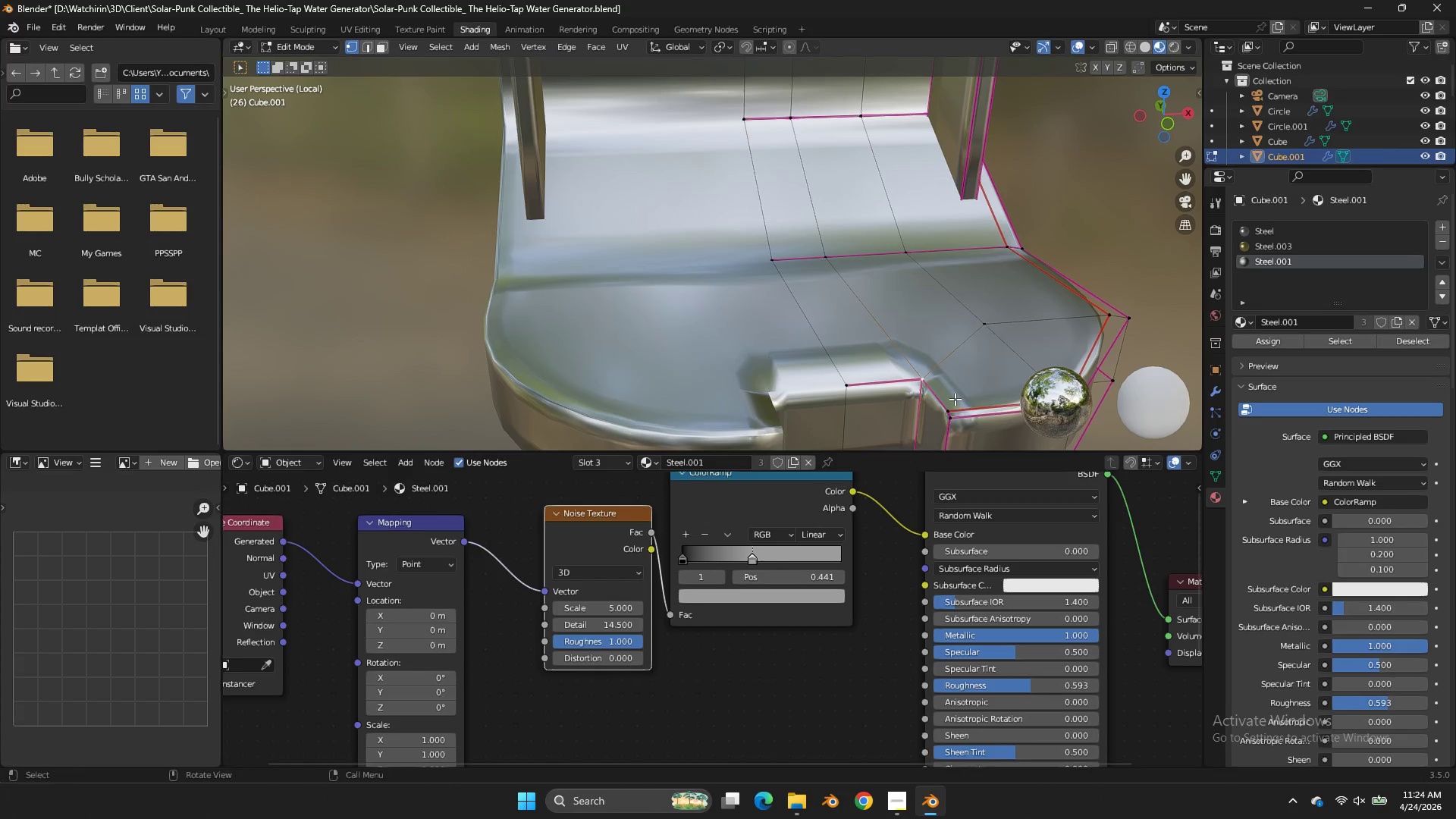 
hold_key(key=ShiftLeft, duration=0.72)
double_click([963, 408])
 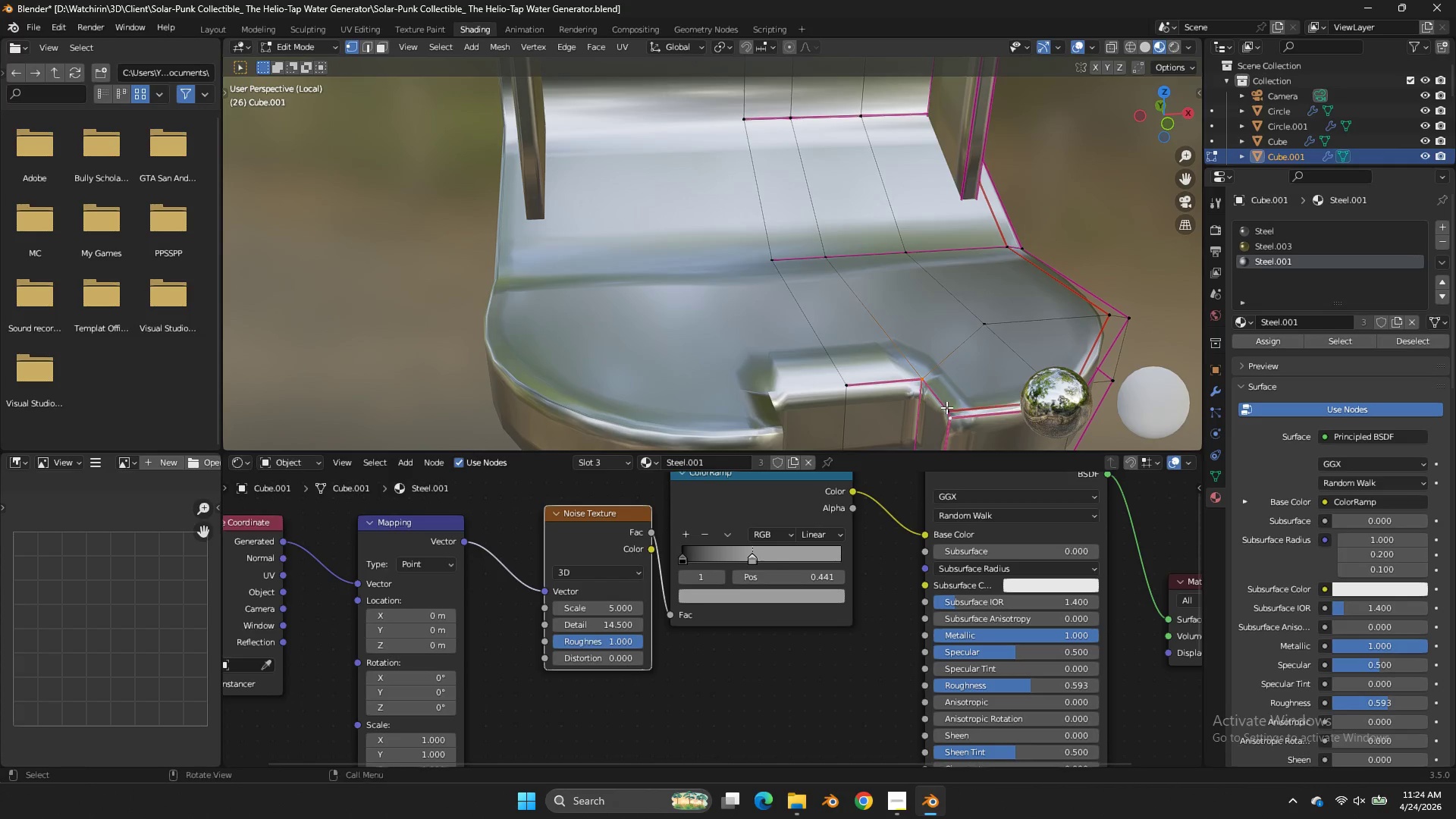 
left_click([946, 407])
 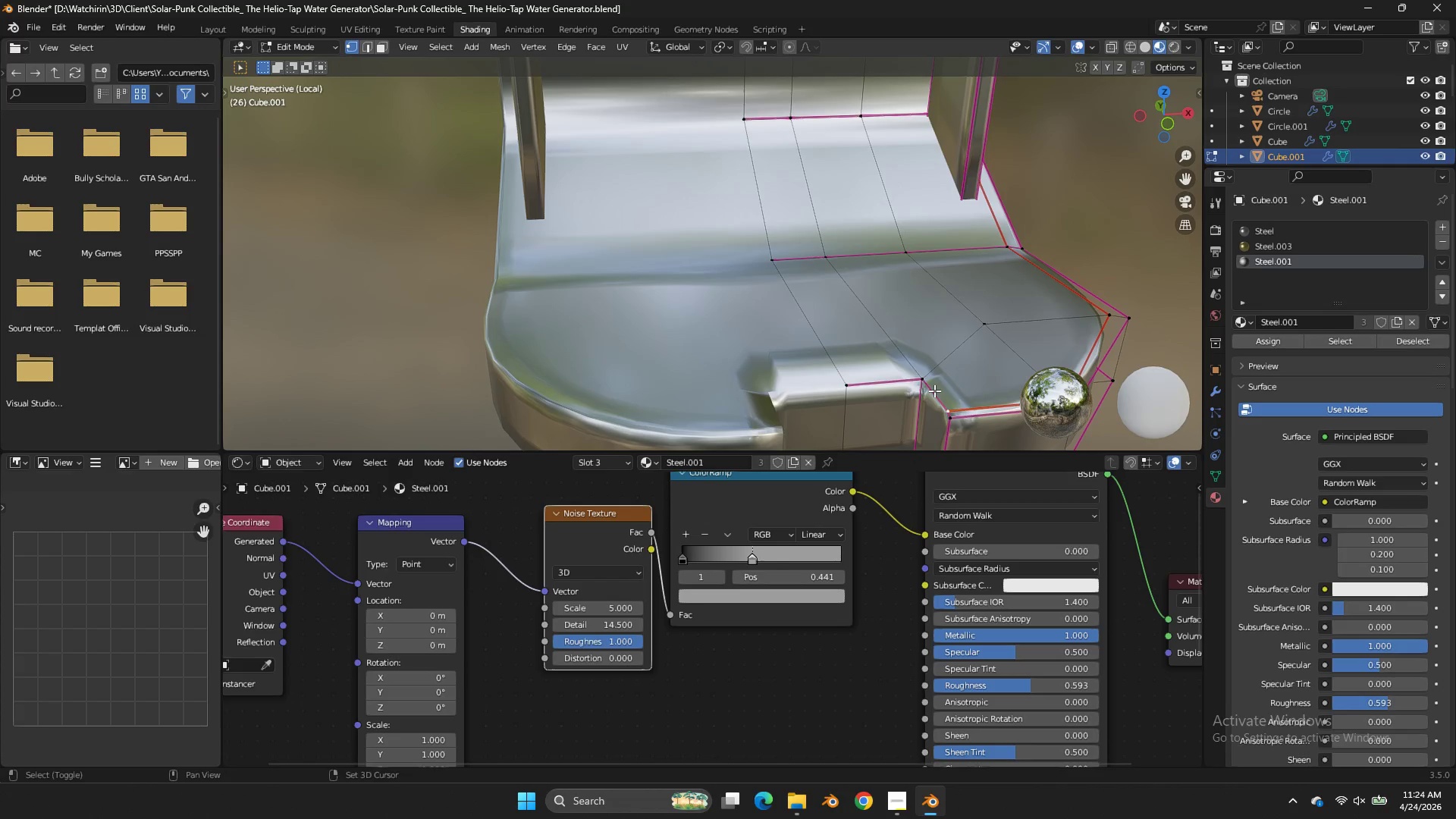 
hold_key(key=ShiftLeft, duration=1.34)
left_click([874, 380])
 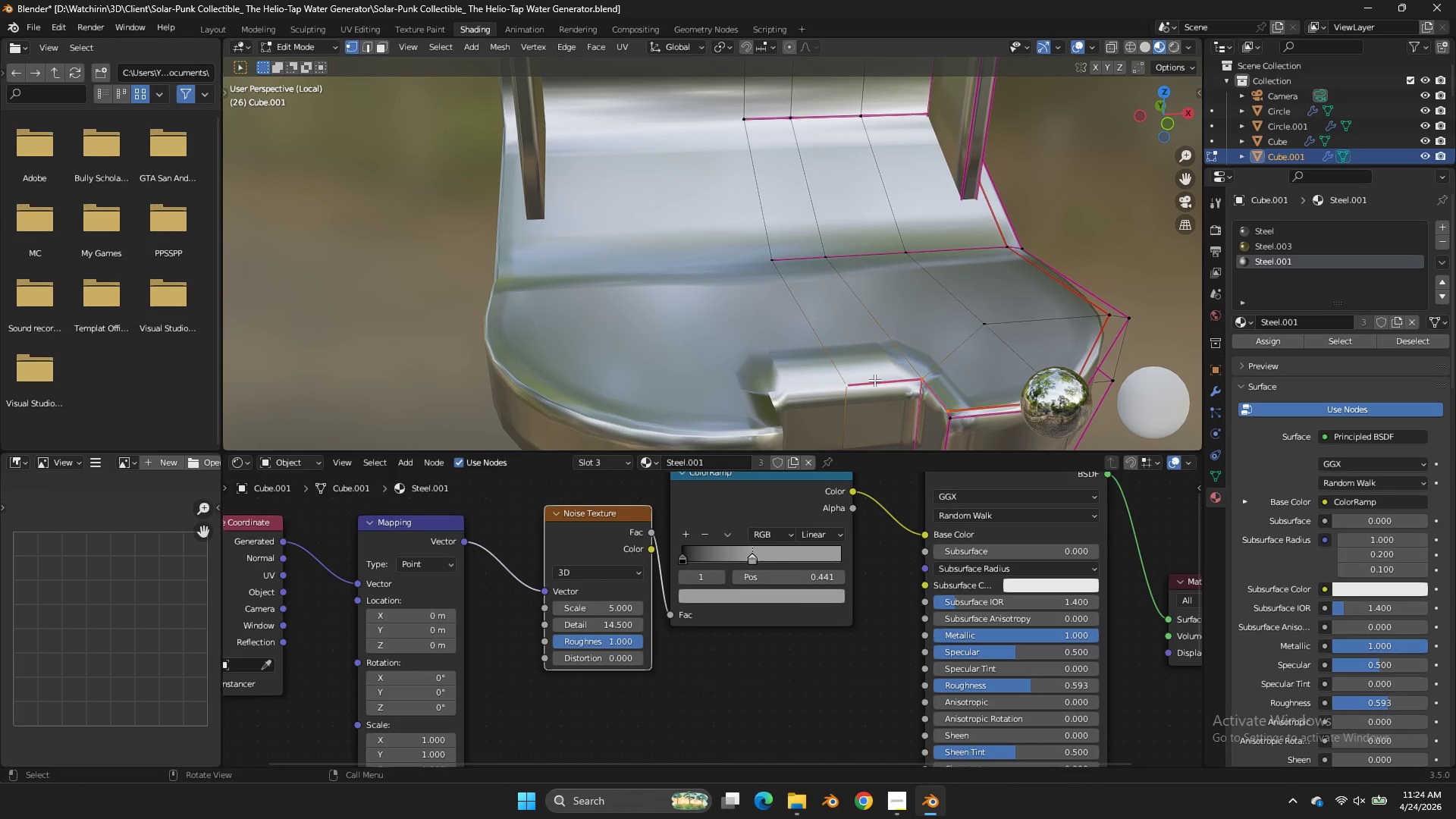 
key(U)
 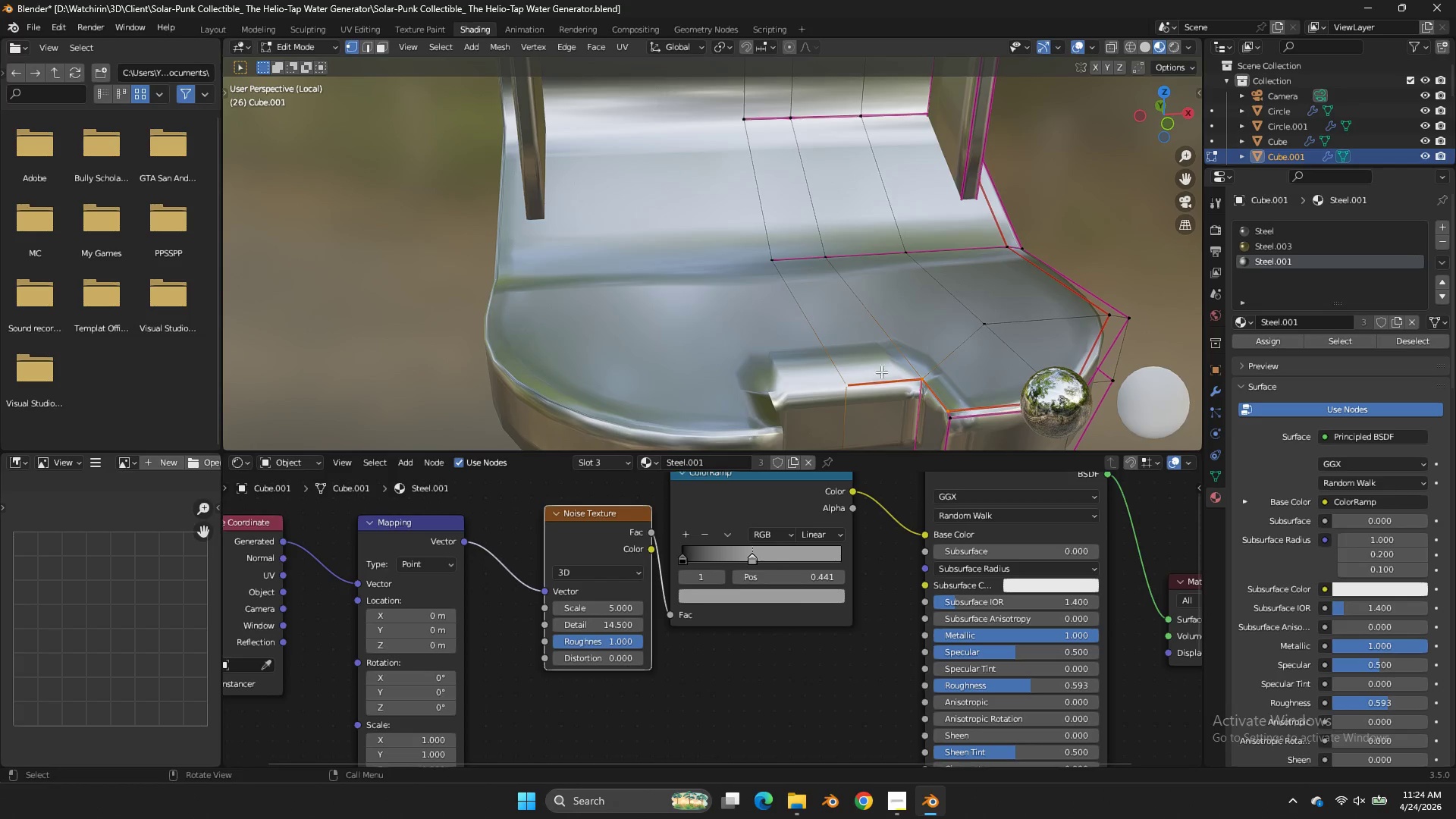 
scroll: coordinate [886, 369], scroll_direction: down, amount: 2.0
 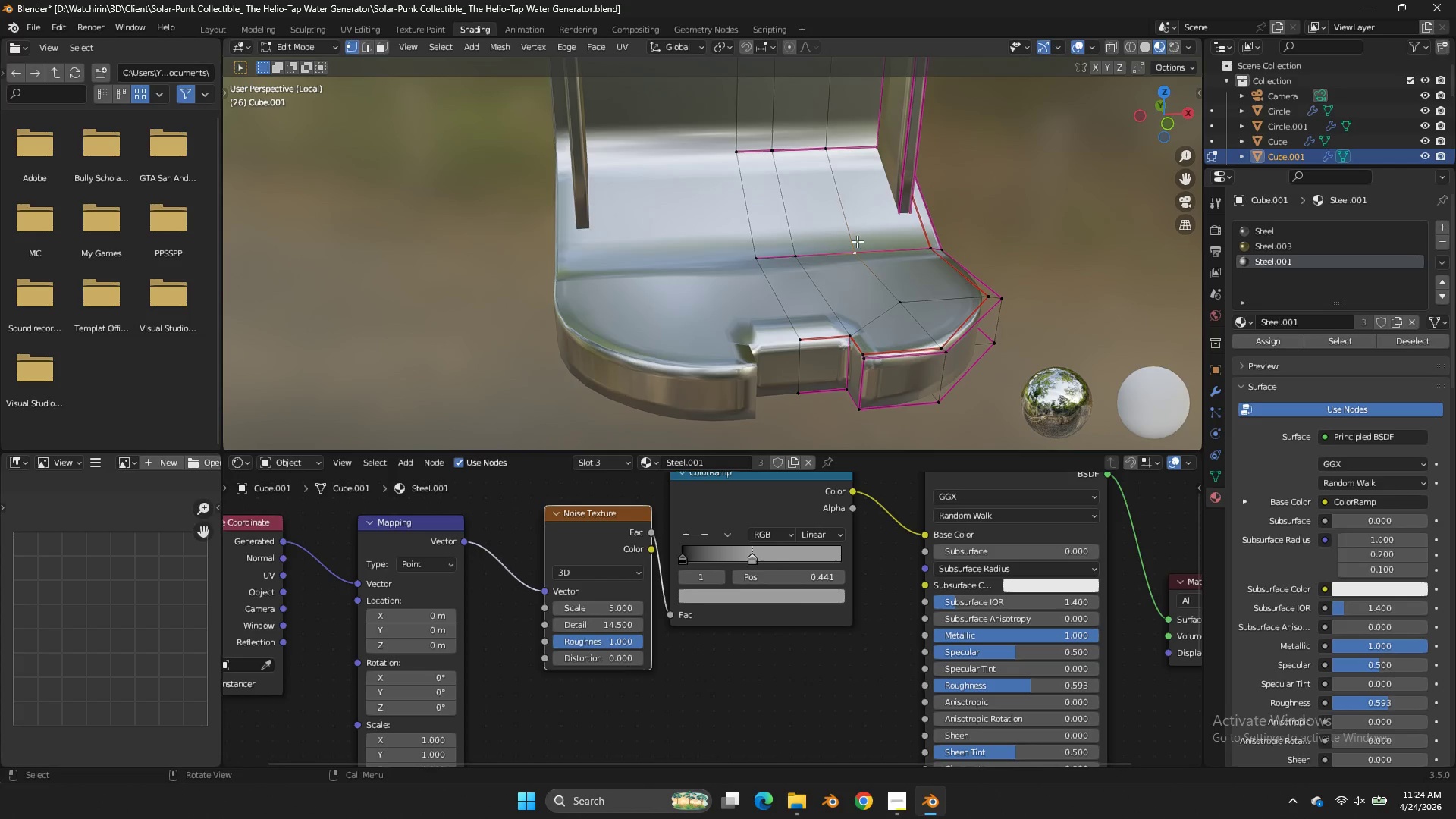 
double_click([857, 241])
 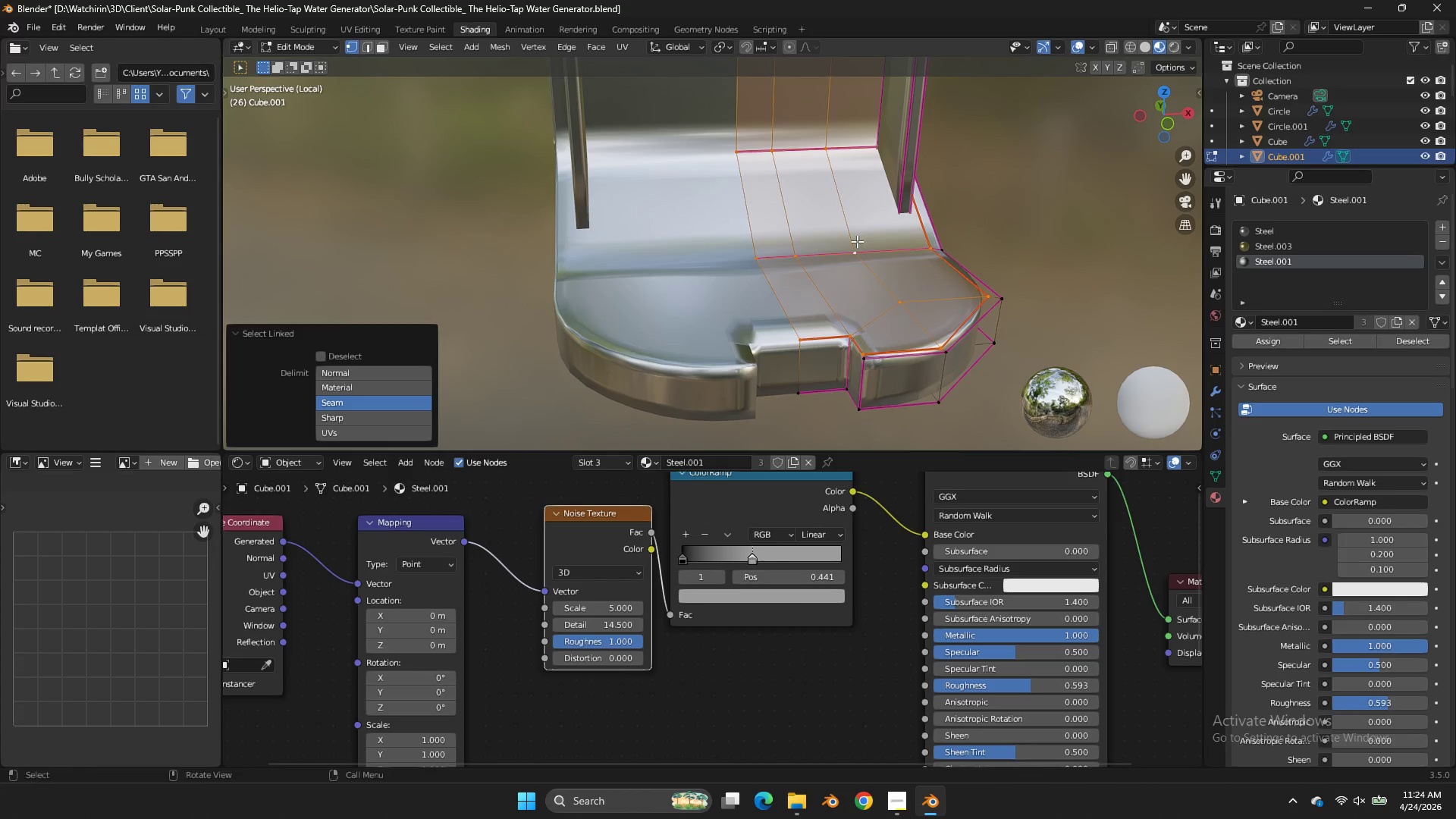 
key(L)
 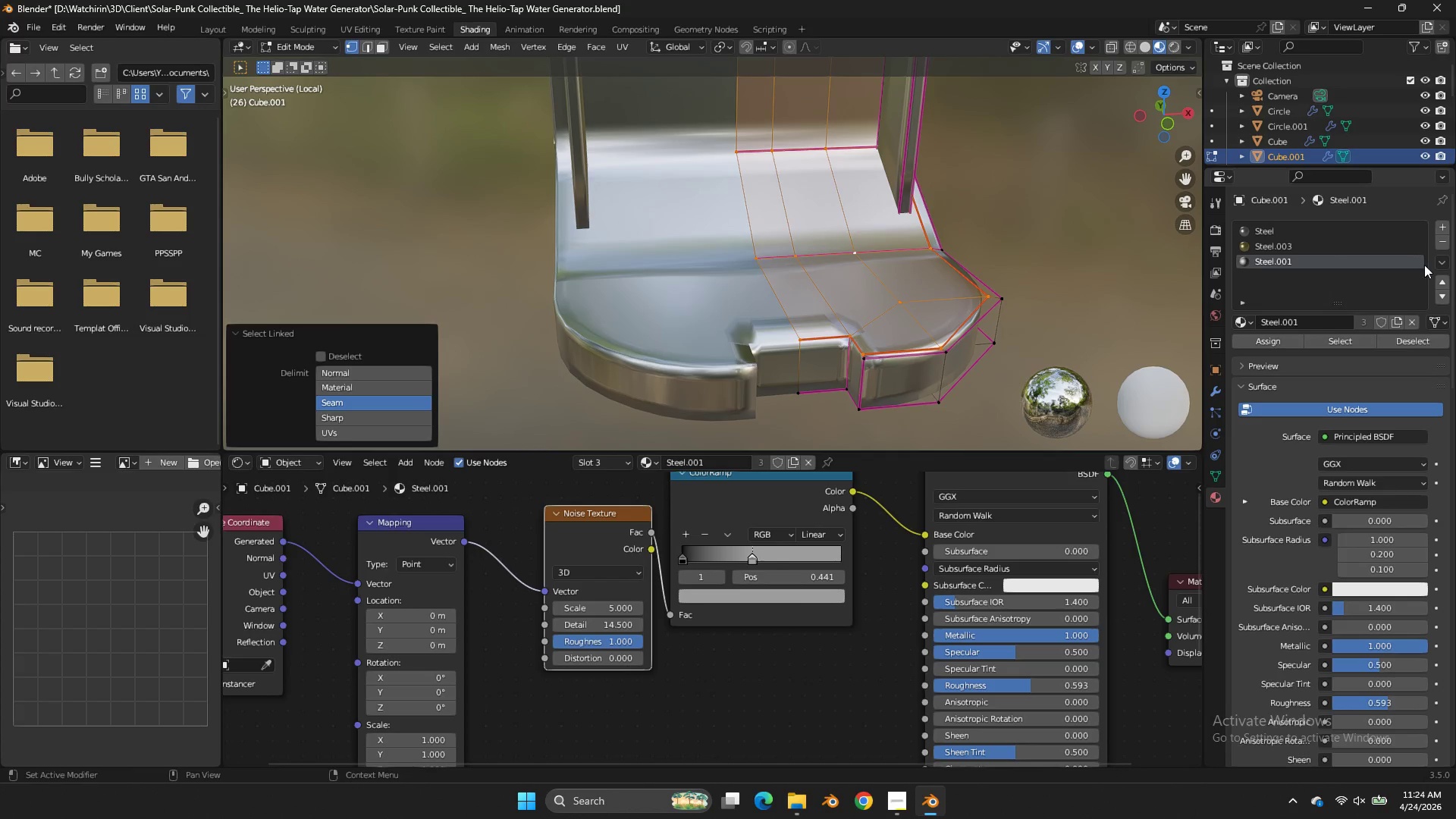 
left_click([1442, 227])
 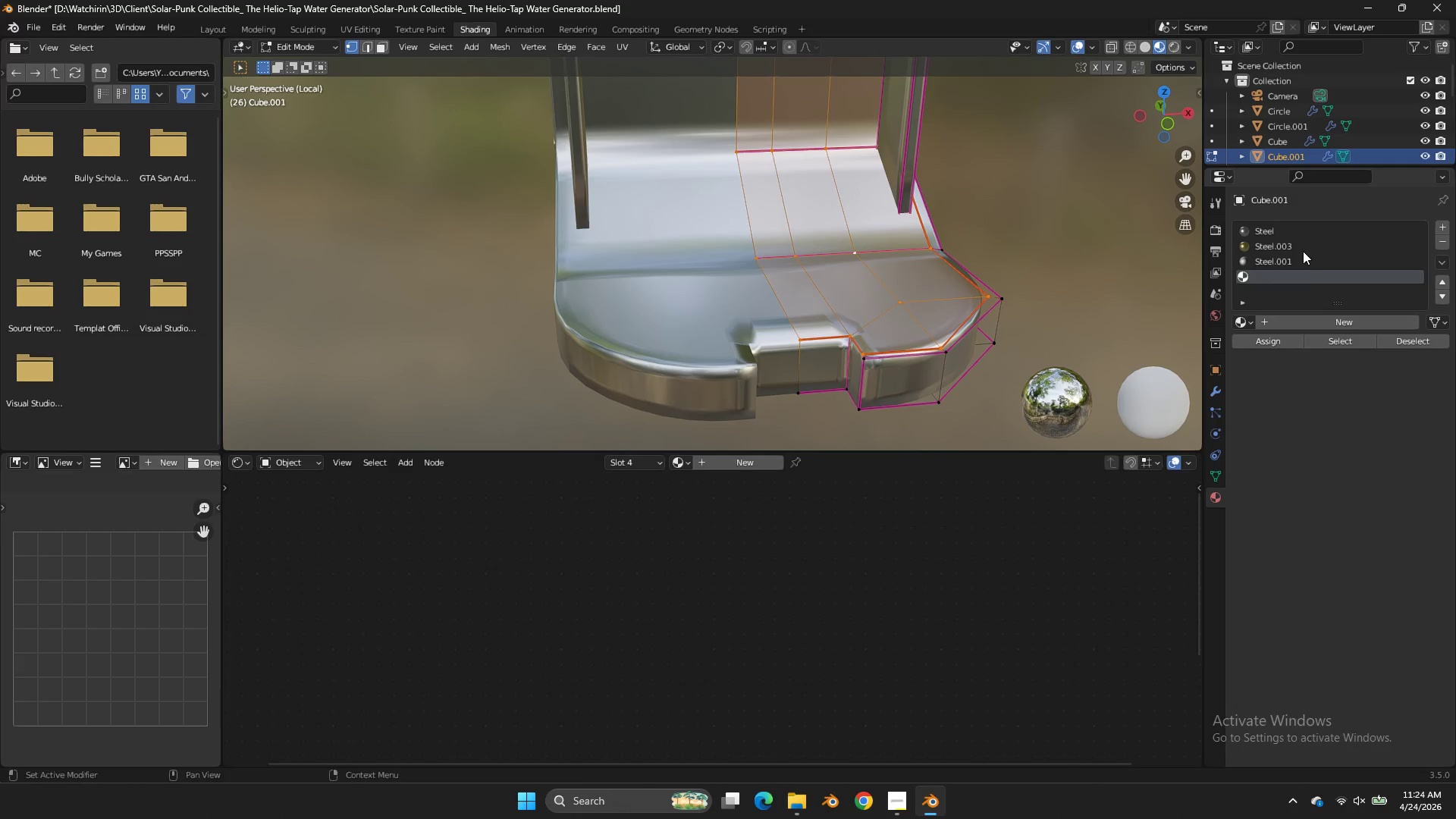 
left_click([1244, 319])
 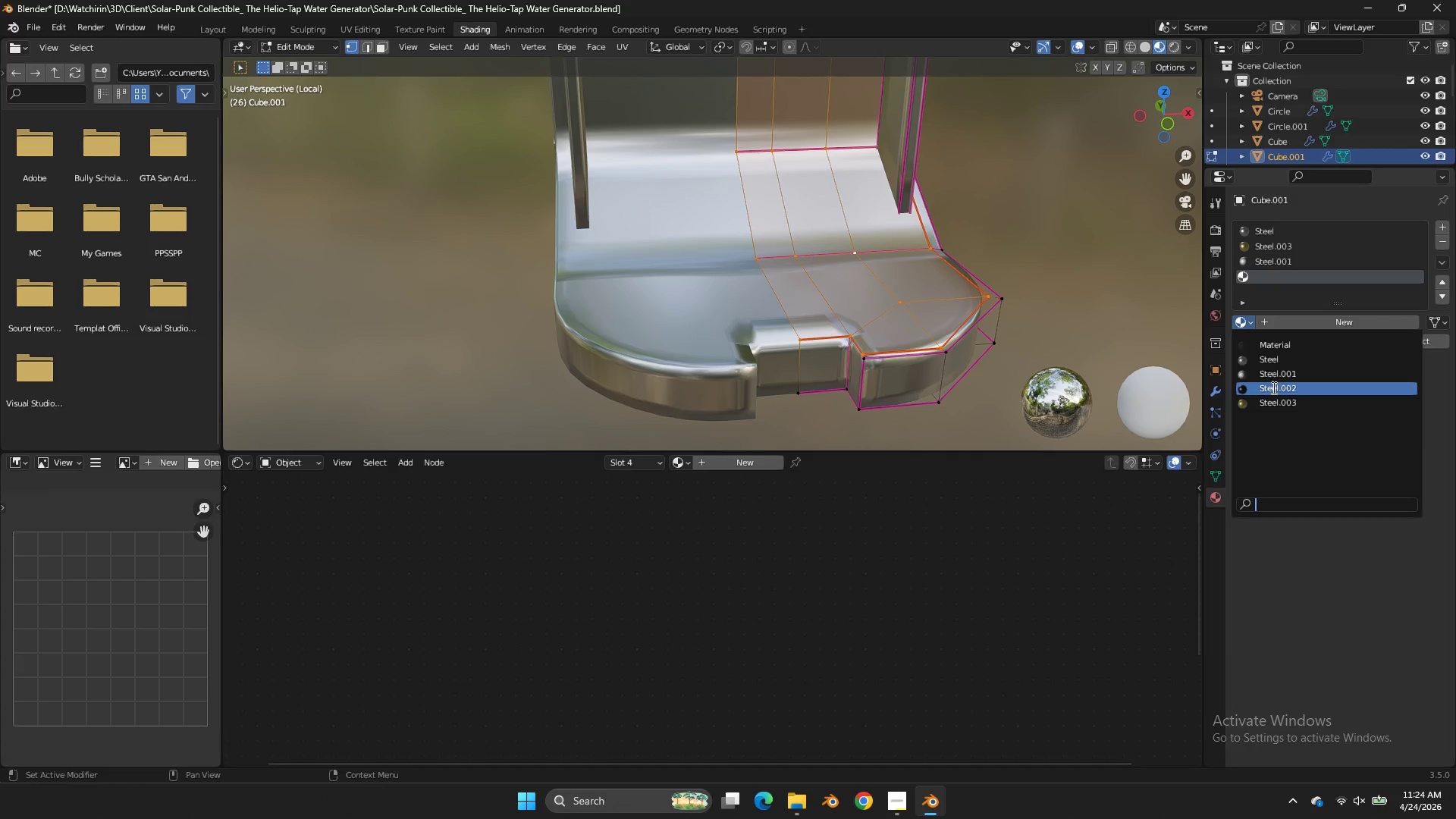 
left_click([1272, 388])
 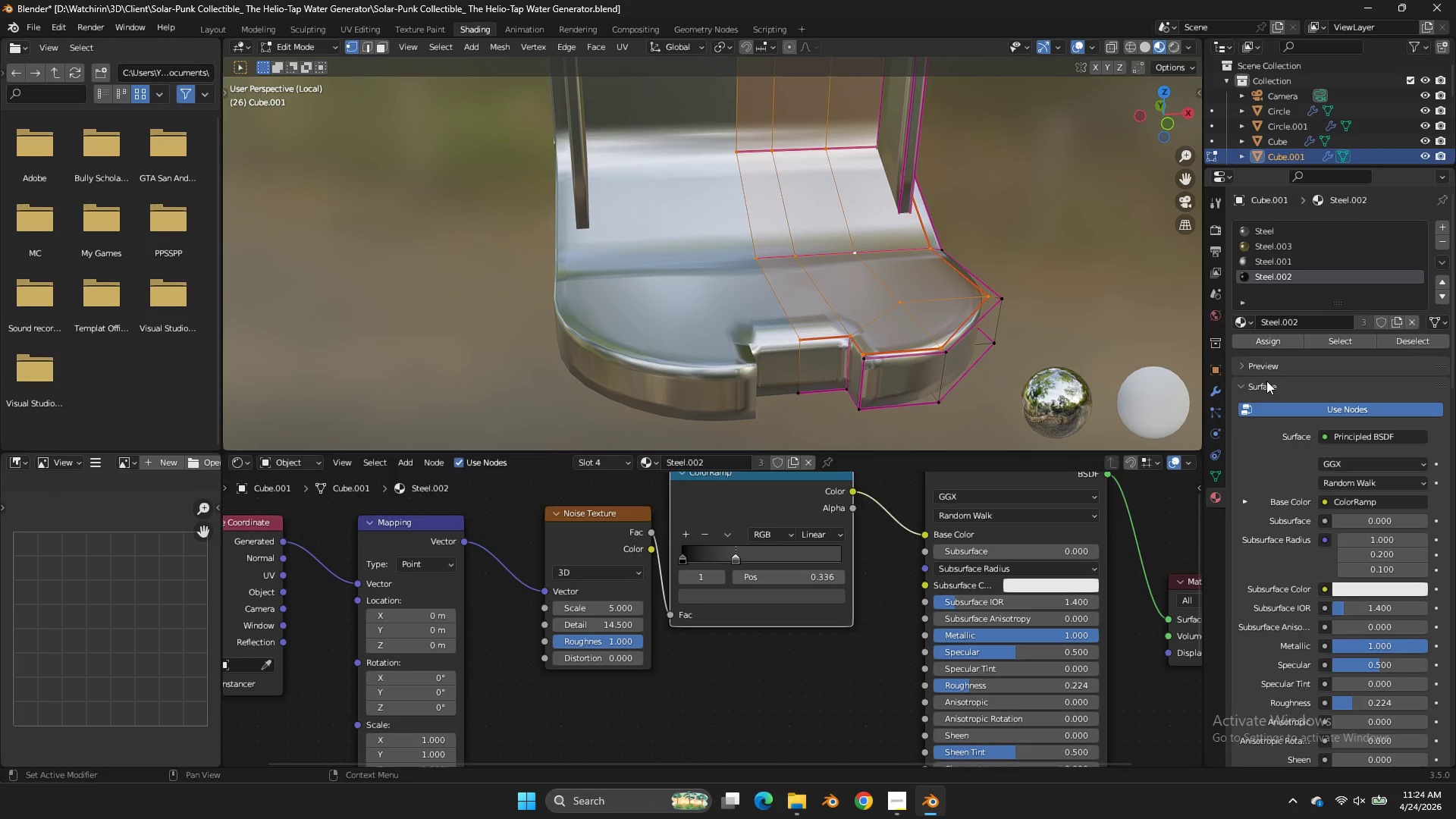 
left_click([1259, 338])
 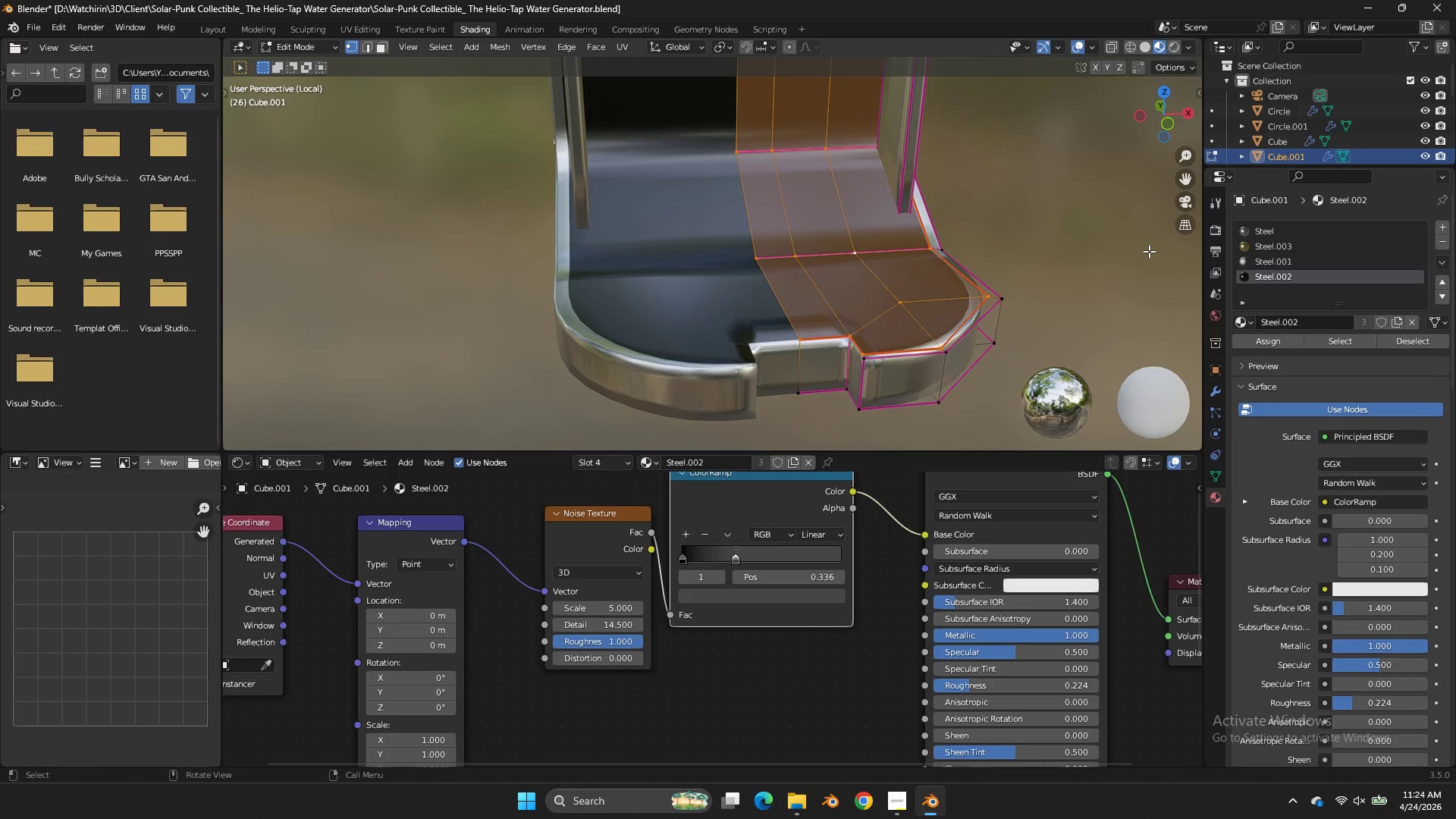 
key(X)
 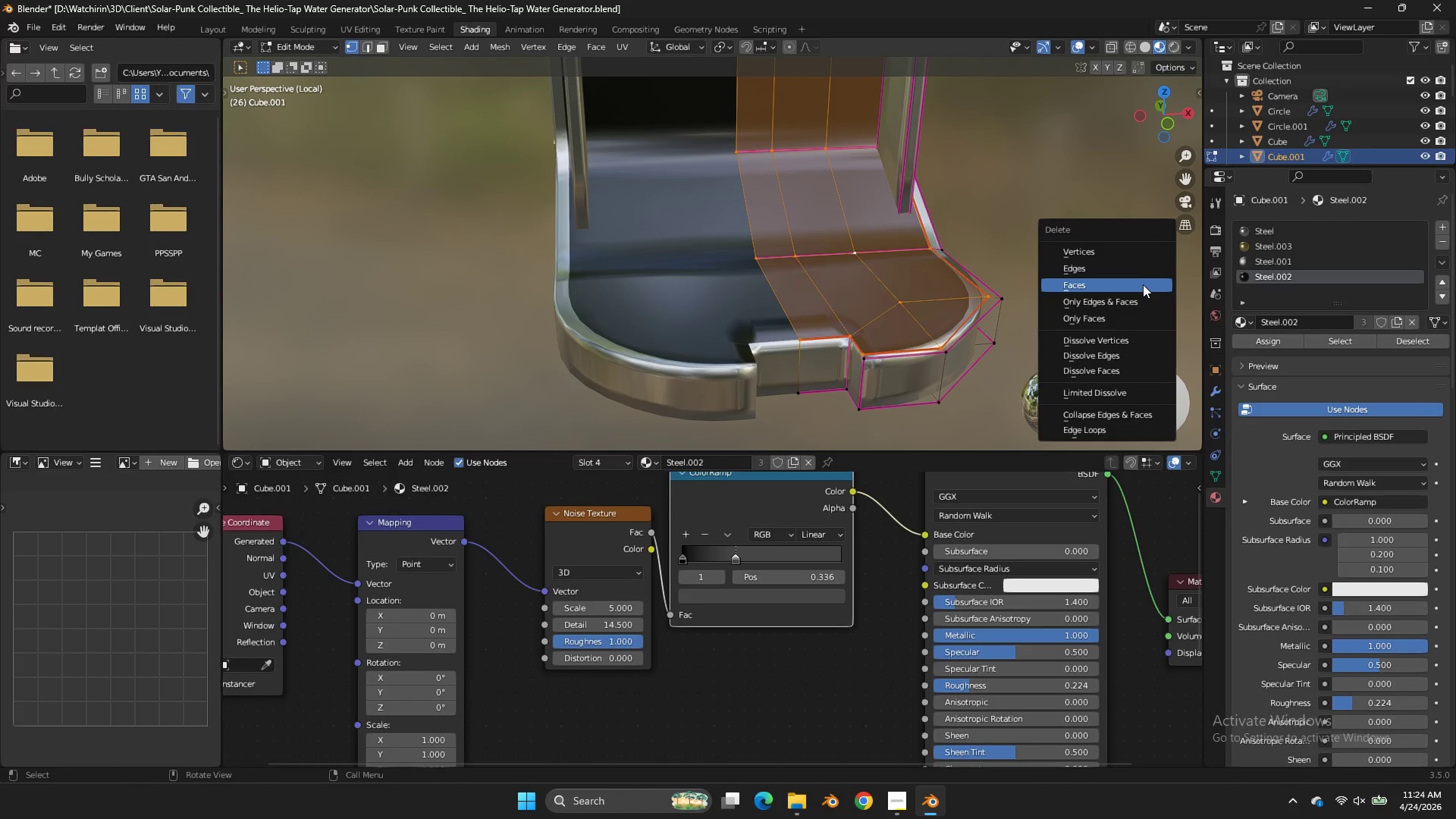 
key(Tab)
 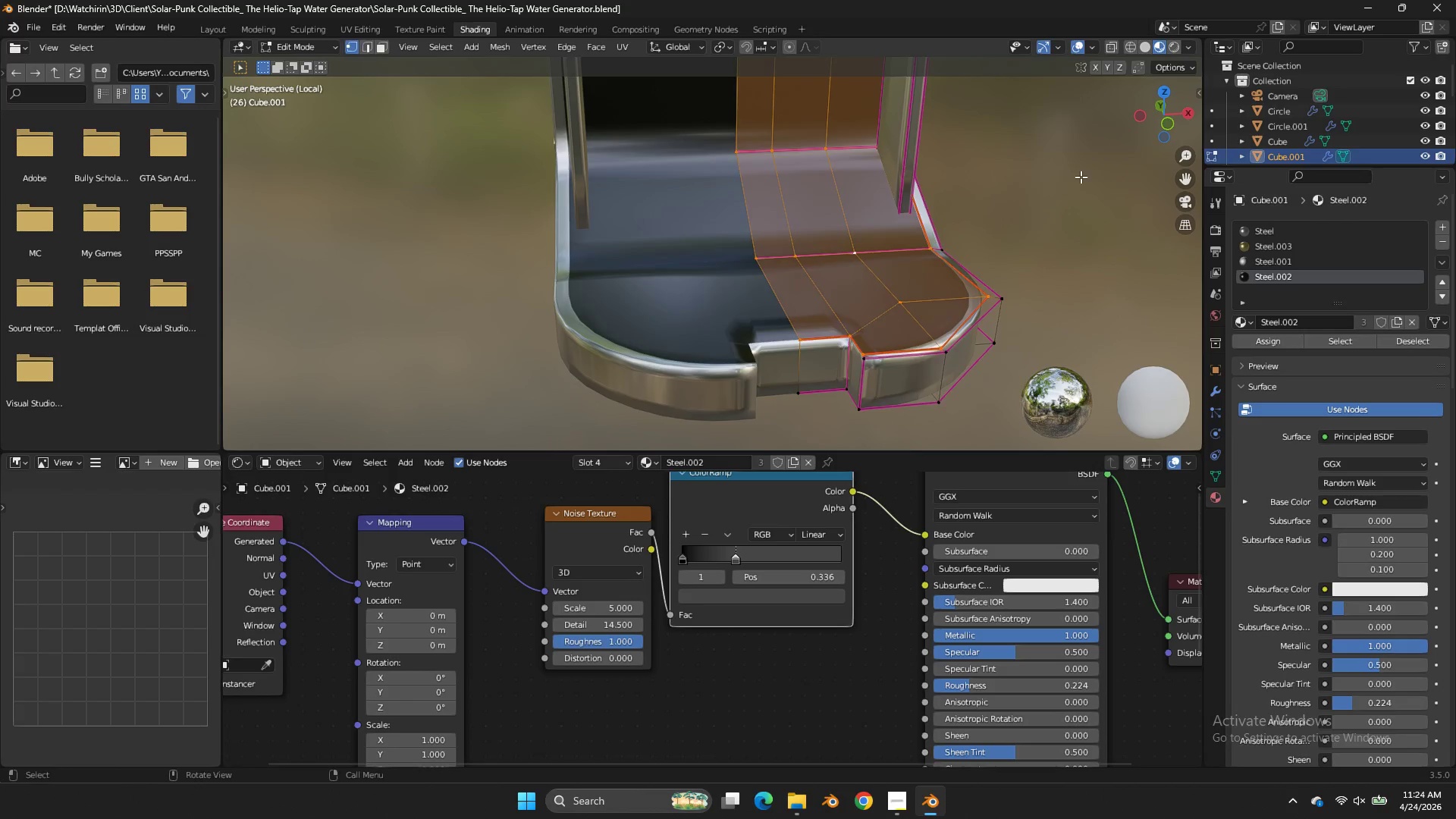 
key(Tab)
 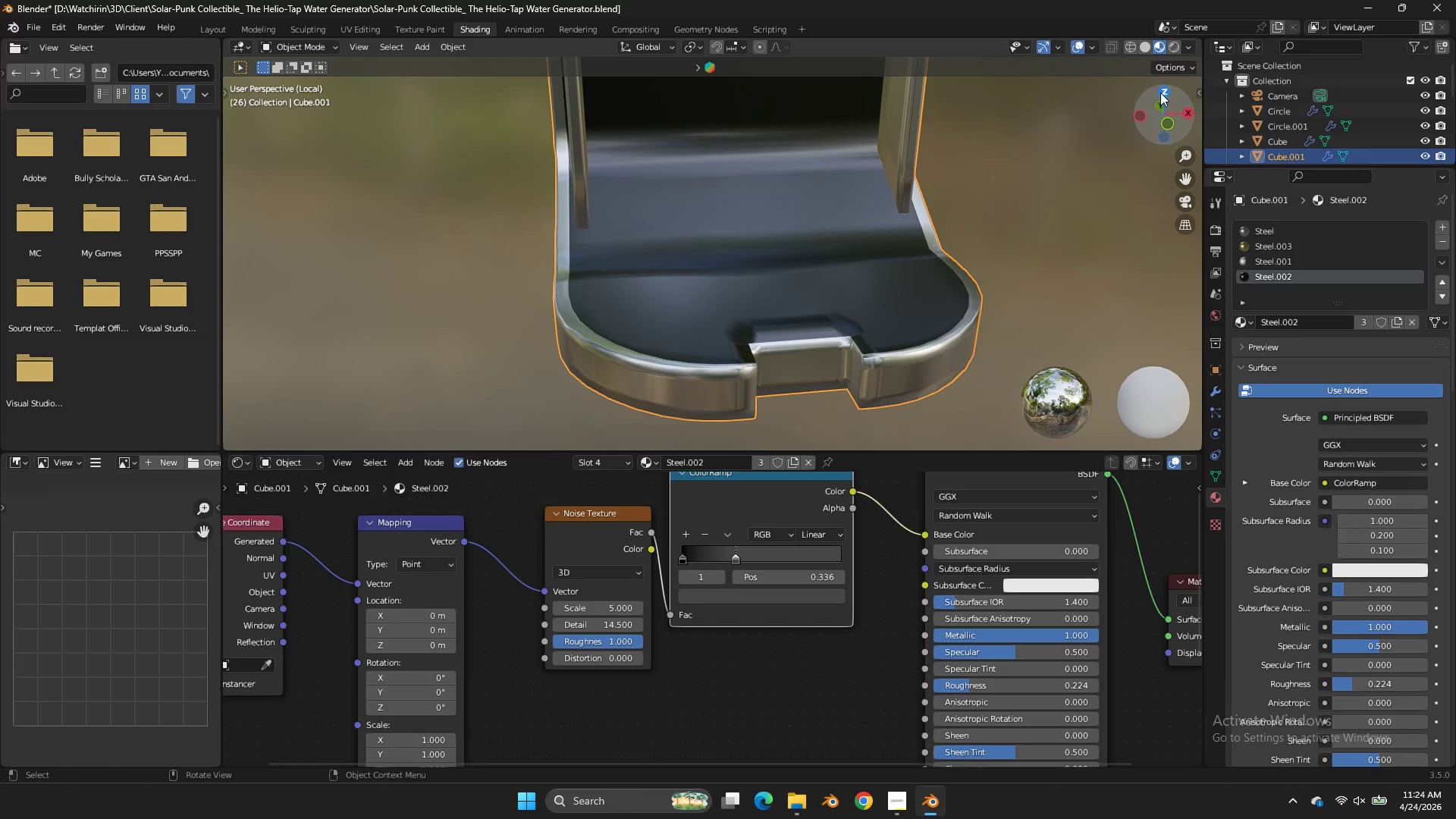 
left_click_drag(start_coordinate=[1160, 93], to_coordinate=[1006, 88])
 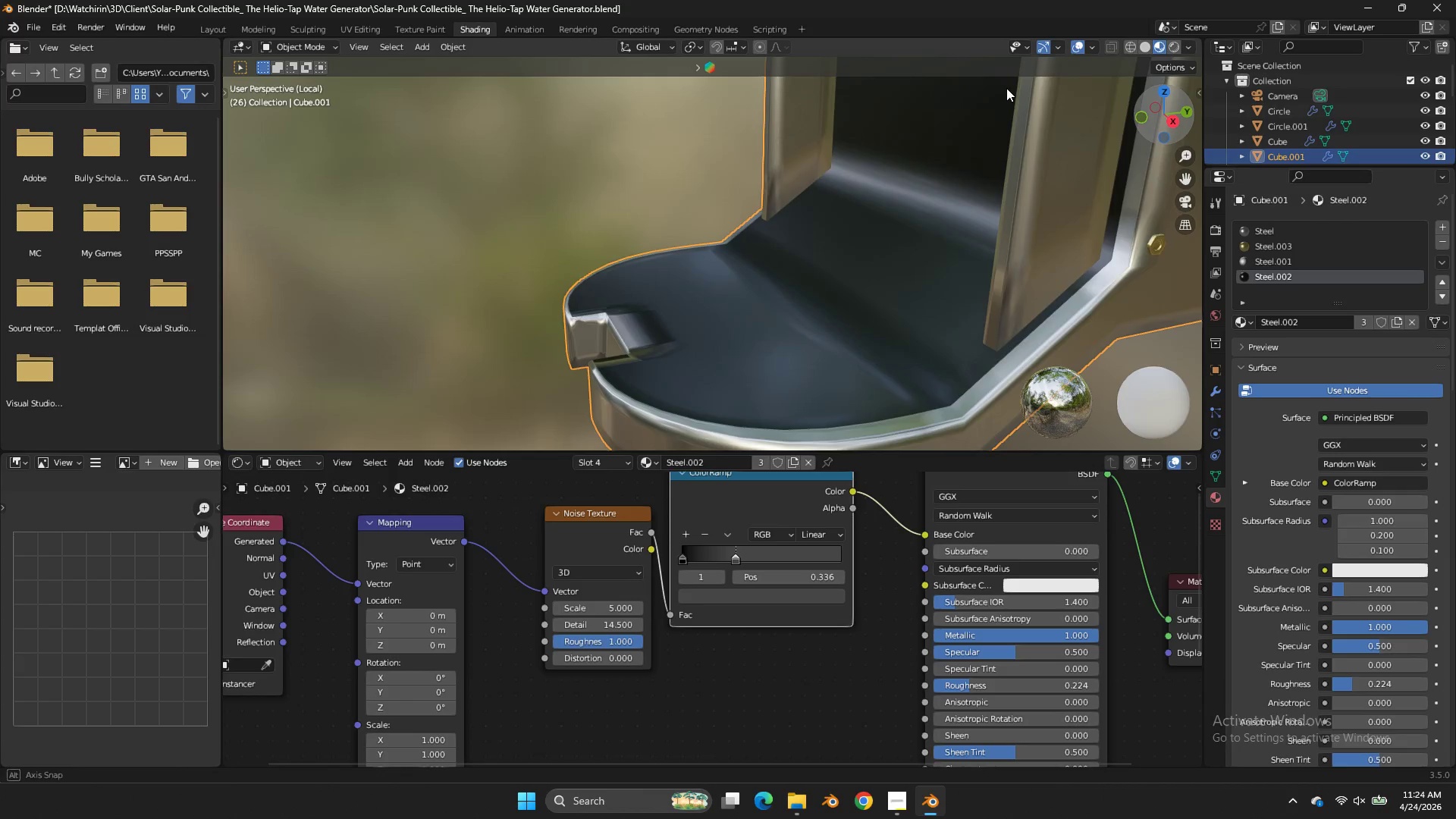 
left_click_drag(start_coordinate=[1151, 96], to_coordinate=[1166, 68])
 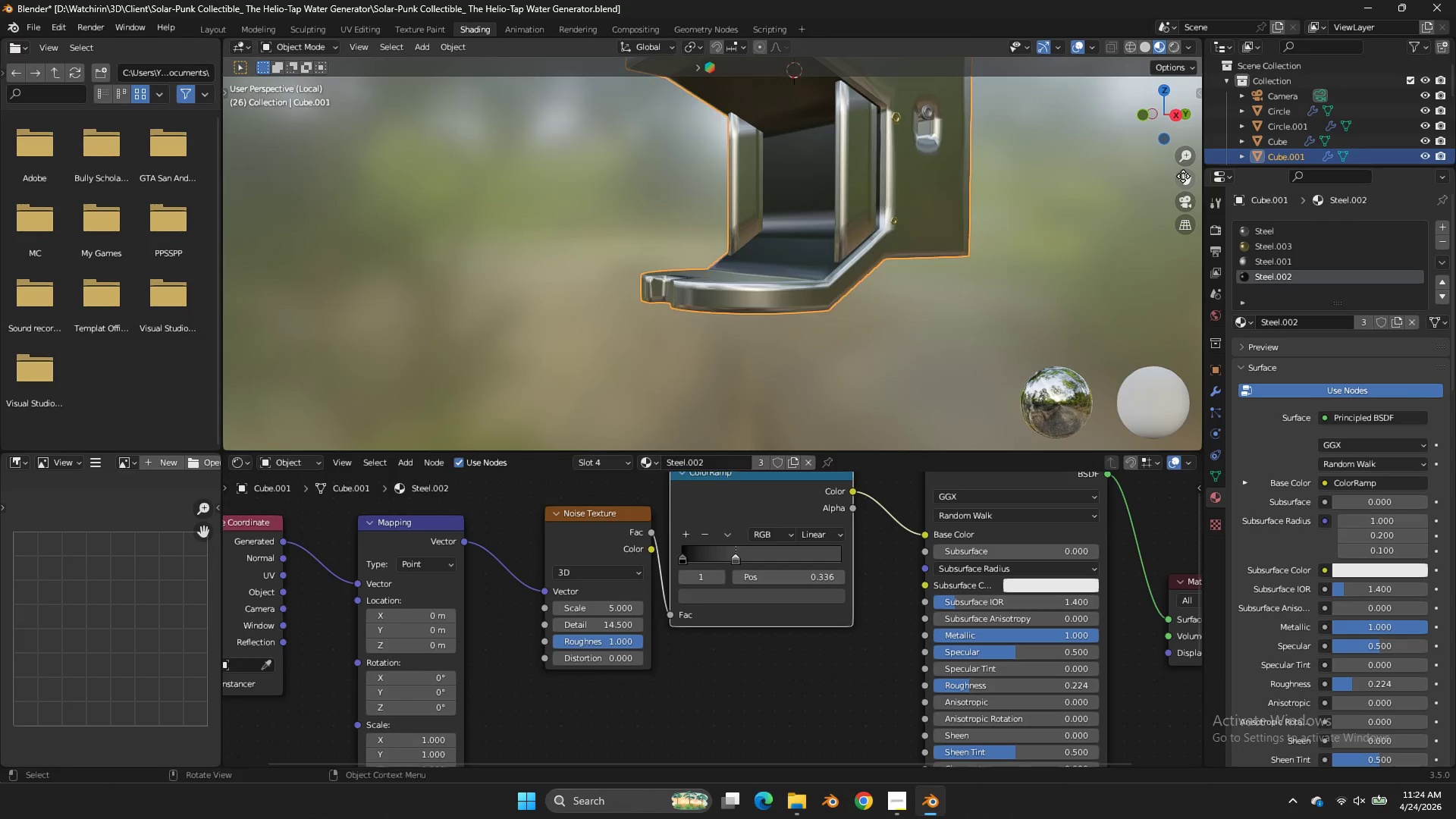 
scroll: coordinate [1153, 96], scroll_direction: down, amount: 4.0
 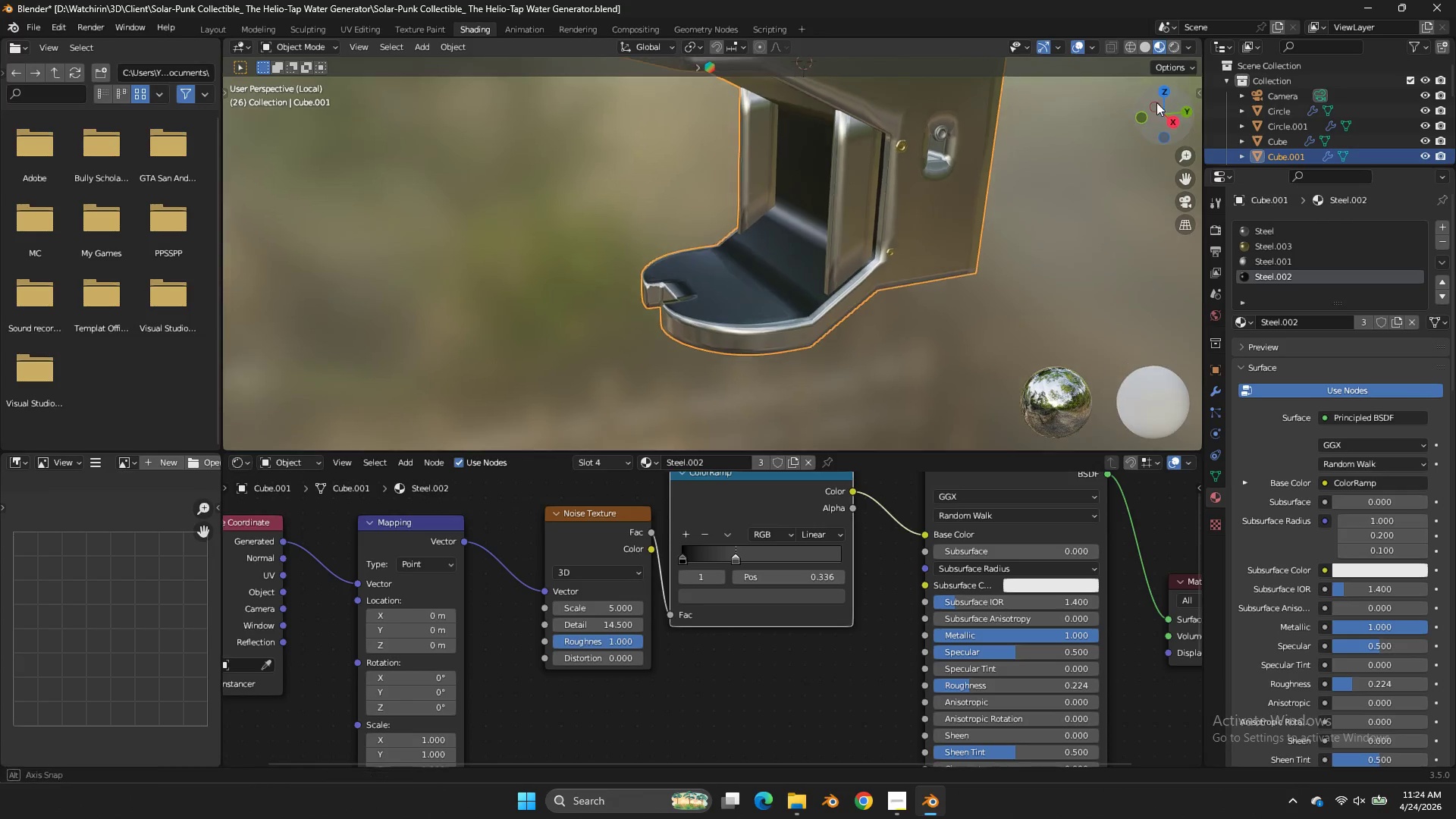 
left_click_drag(start_coordinate=[1185, 183], to_coordinate=[1195, 249])
 